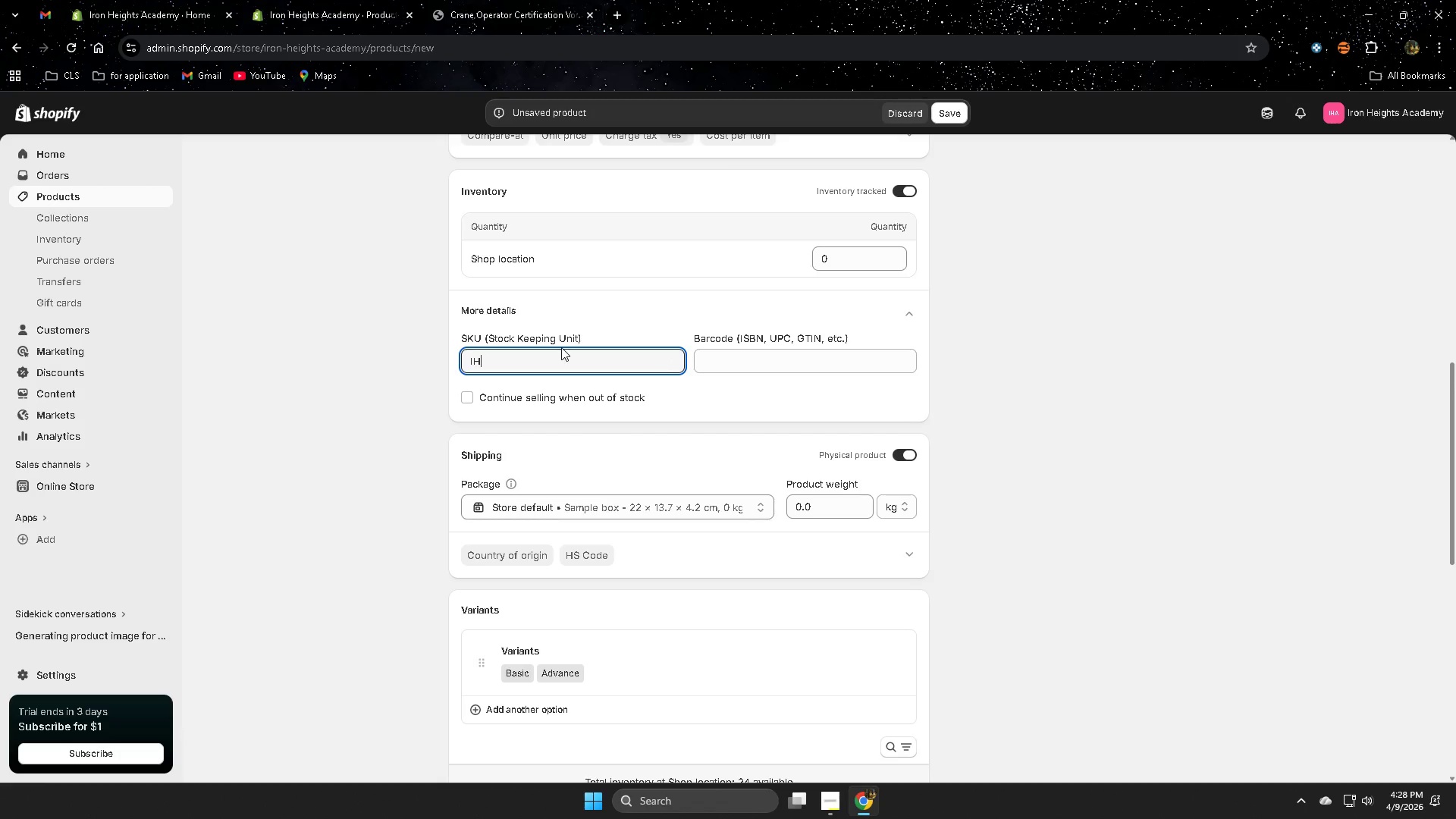 
key(Minus)
 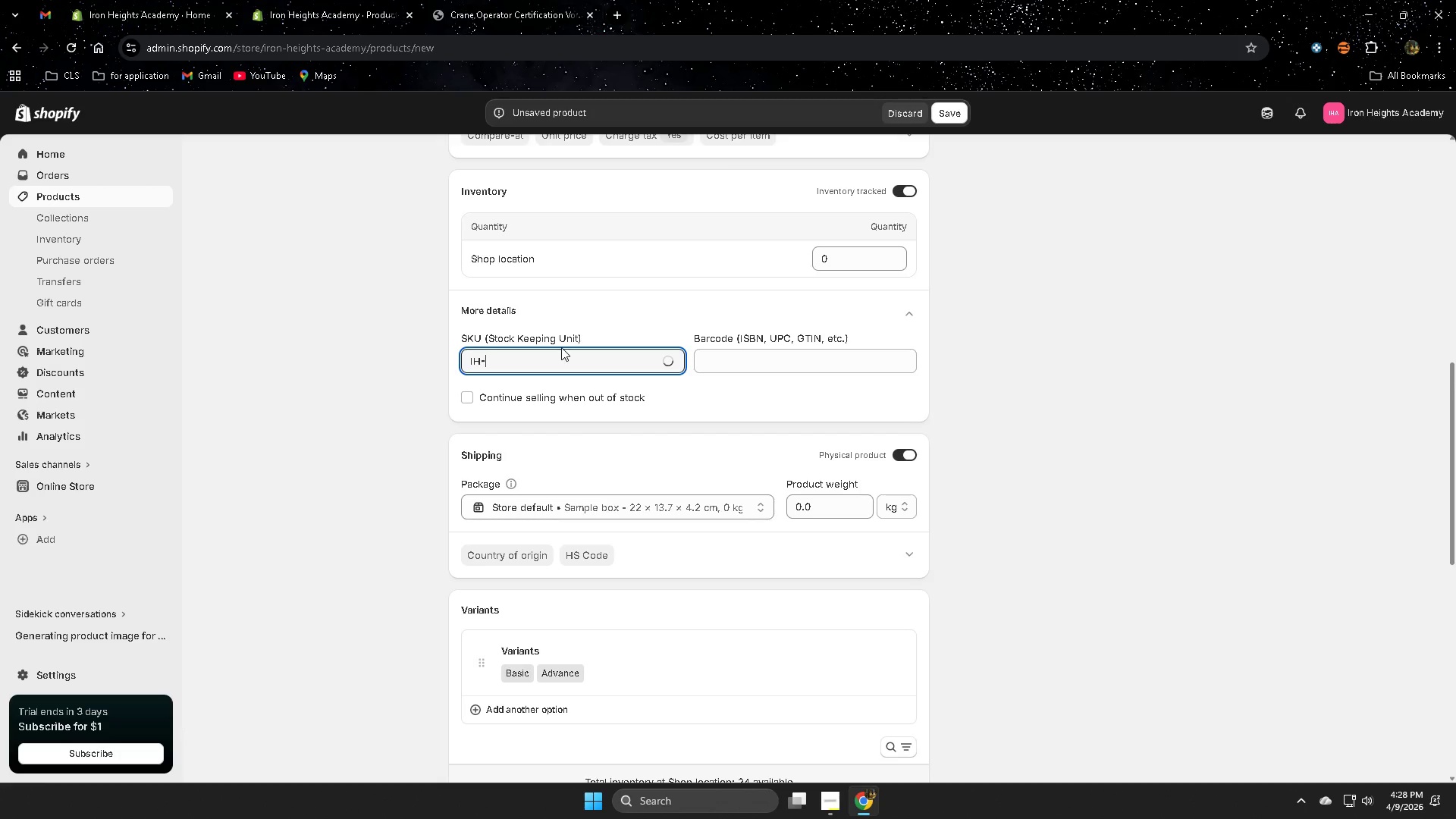 
hold_key(key=ShiftRight, duration=1.5)
 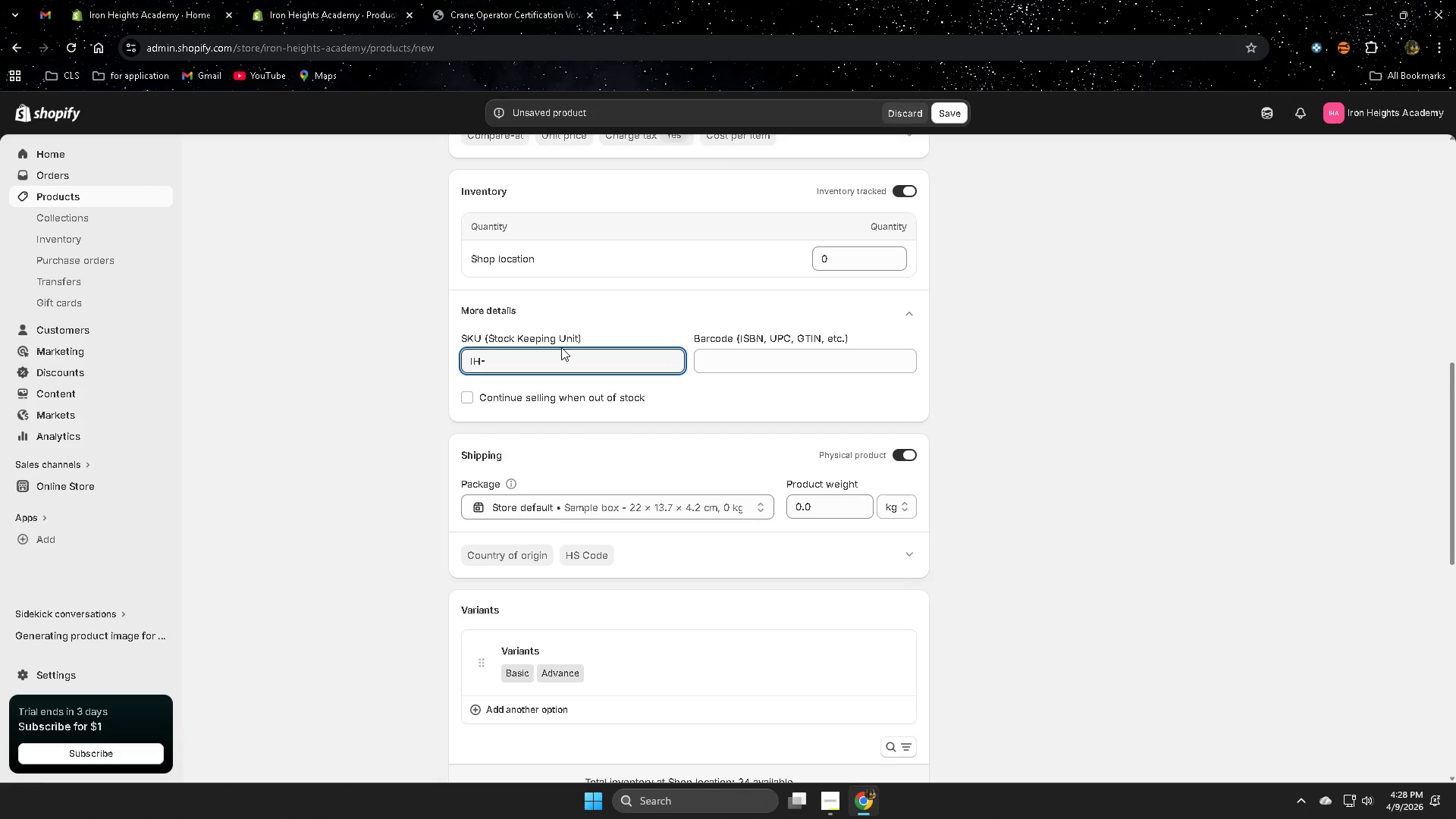 
hold_key(key=ShiftRight, duration=1.52)
 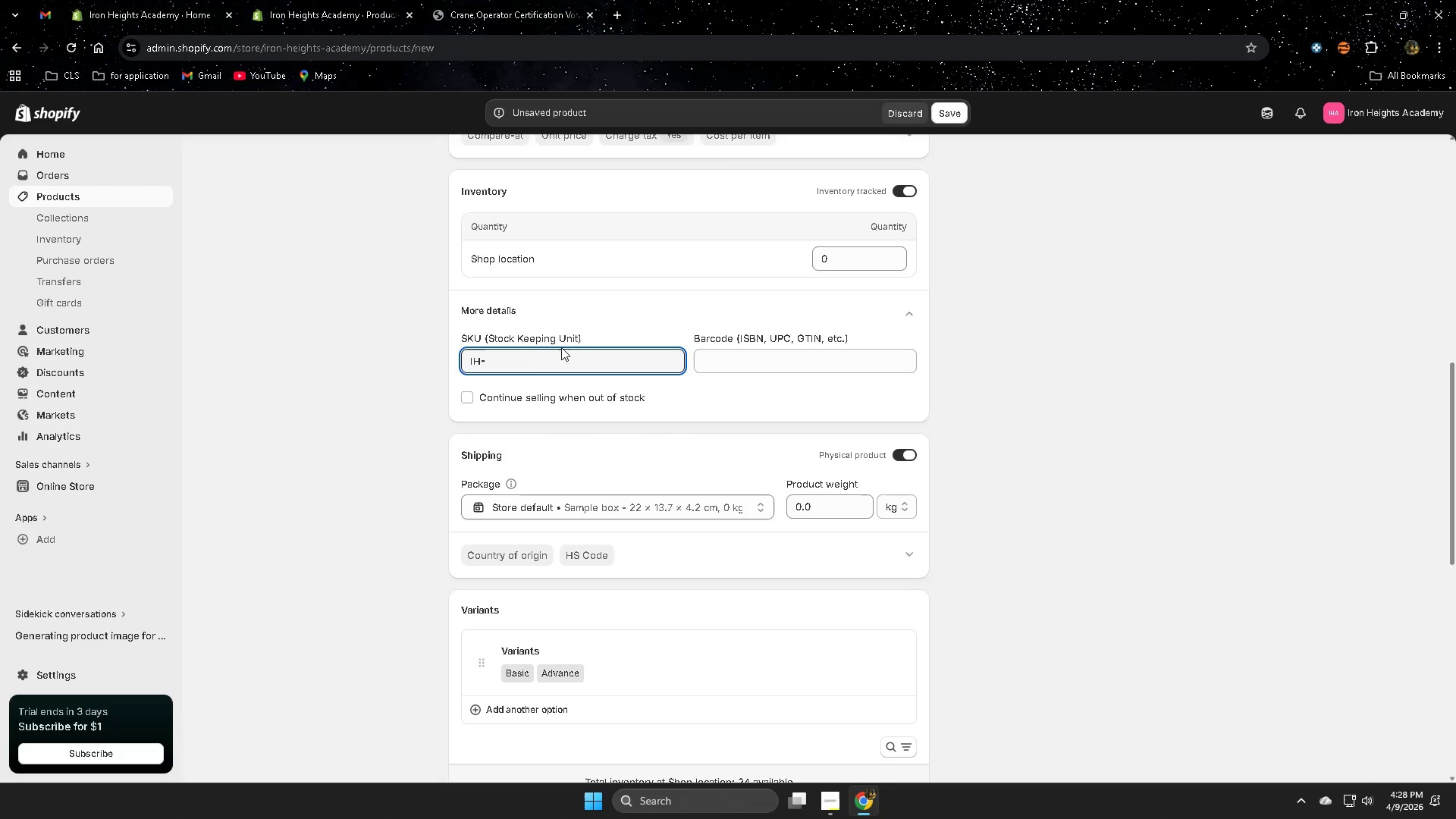 
hold_key(key=ShiftRight, duration=1.51)
 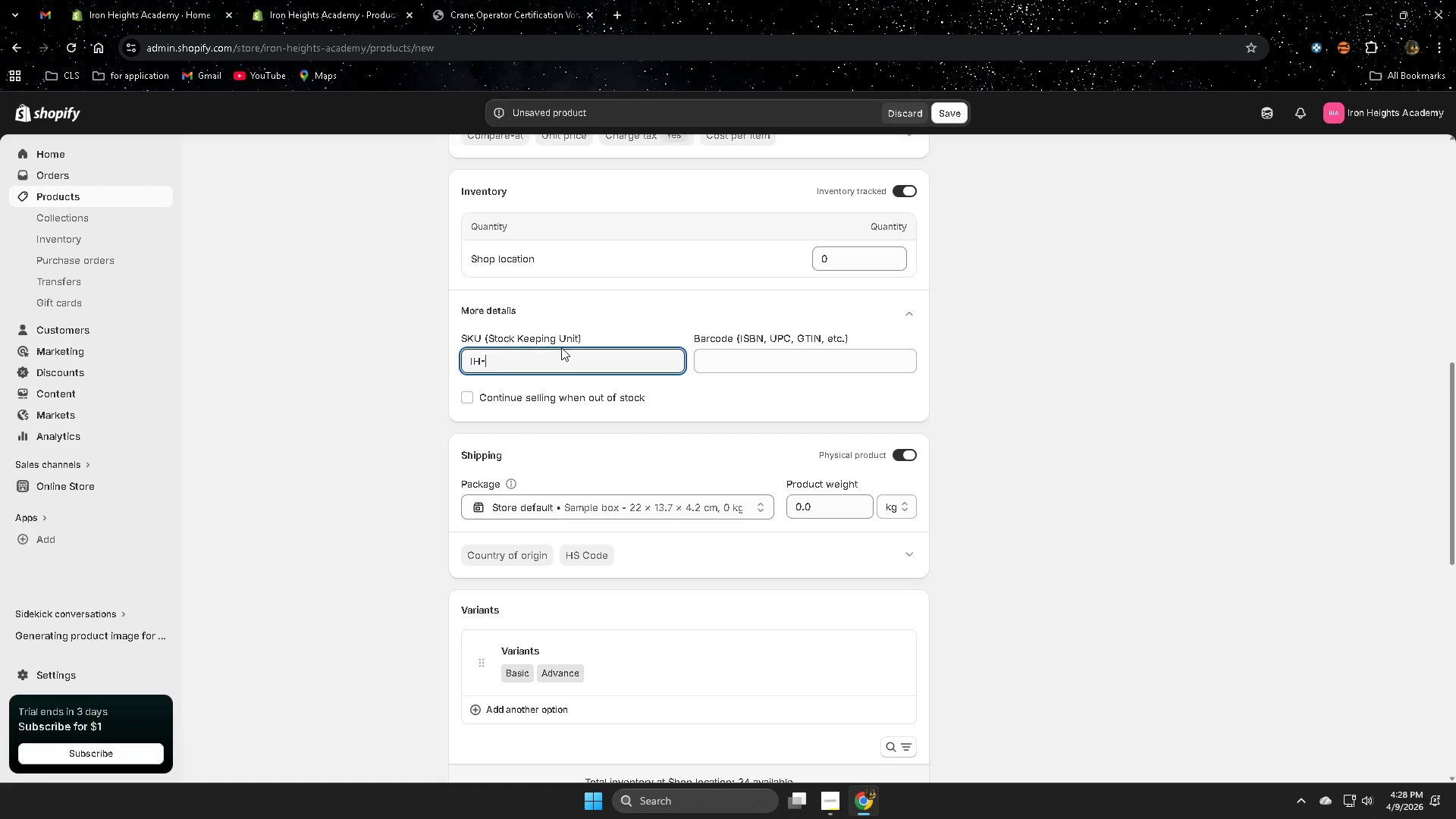 
hold_key(key=ShiftRight, duration=1.52)
 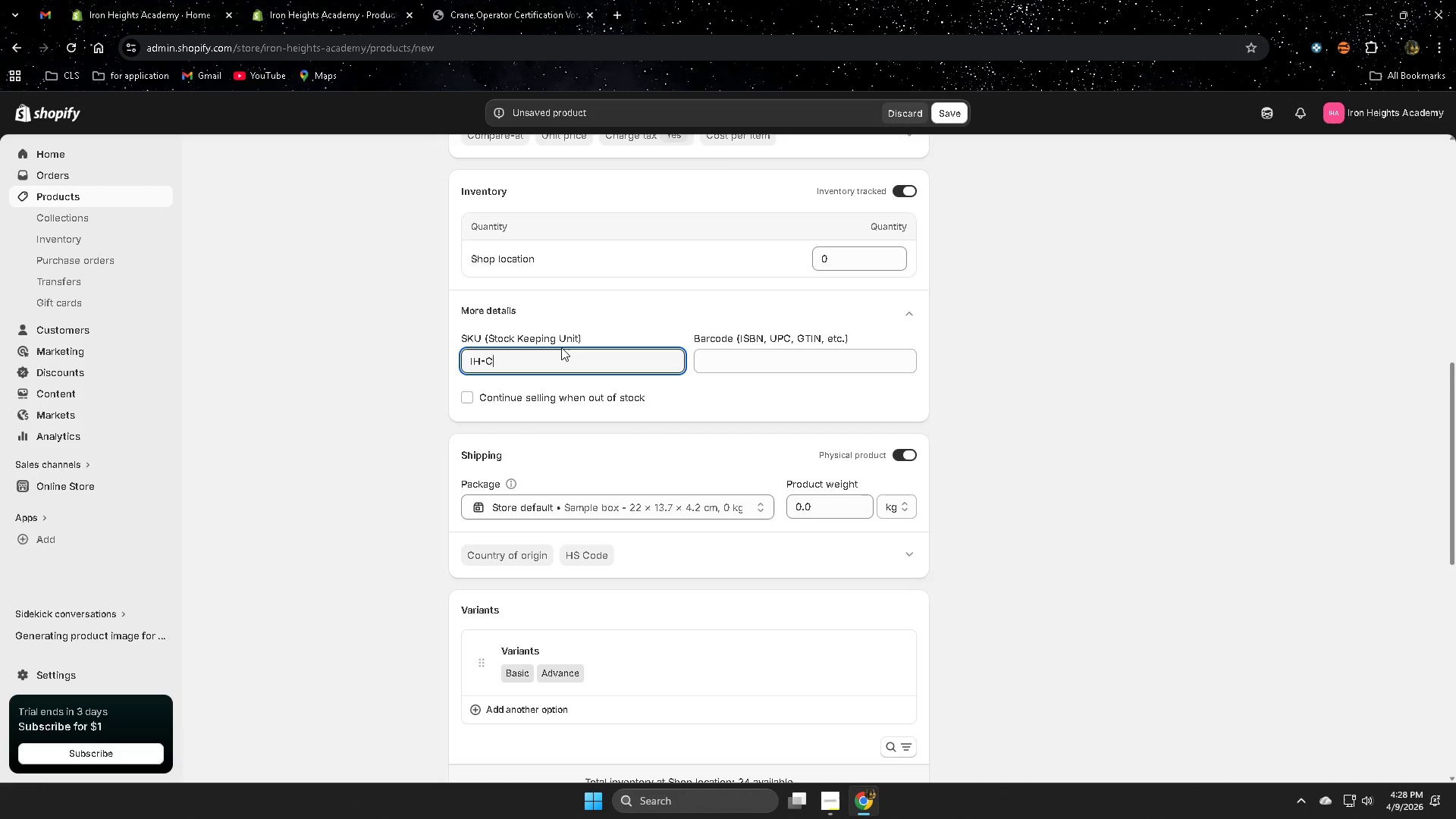 
type(CERT)
 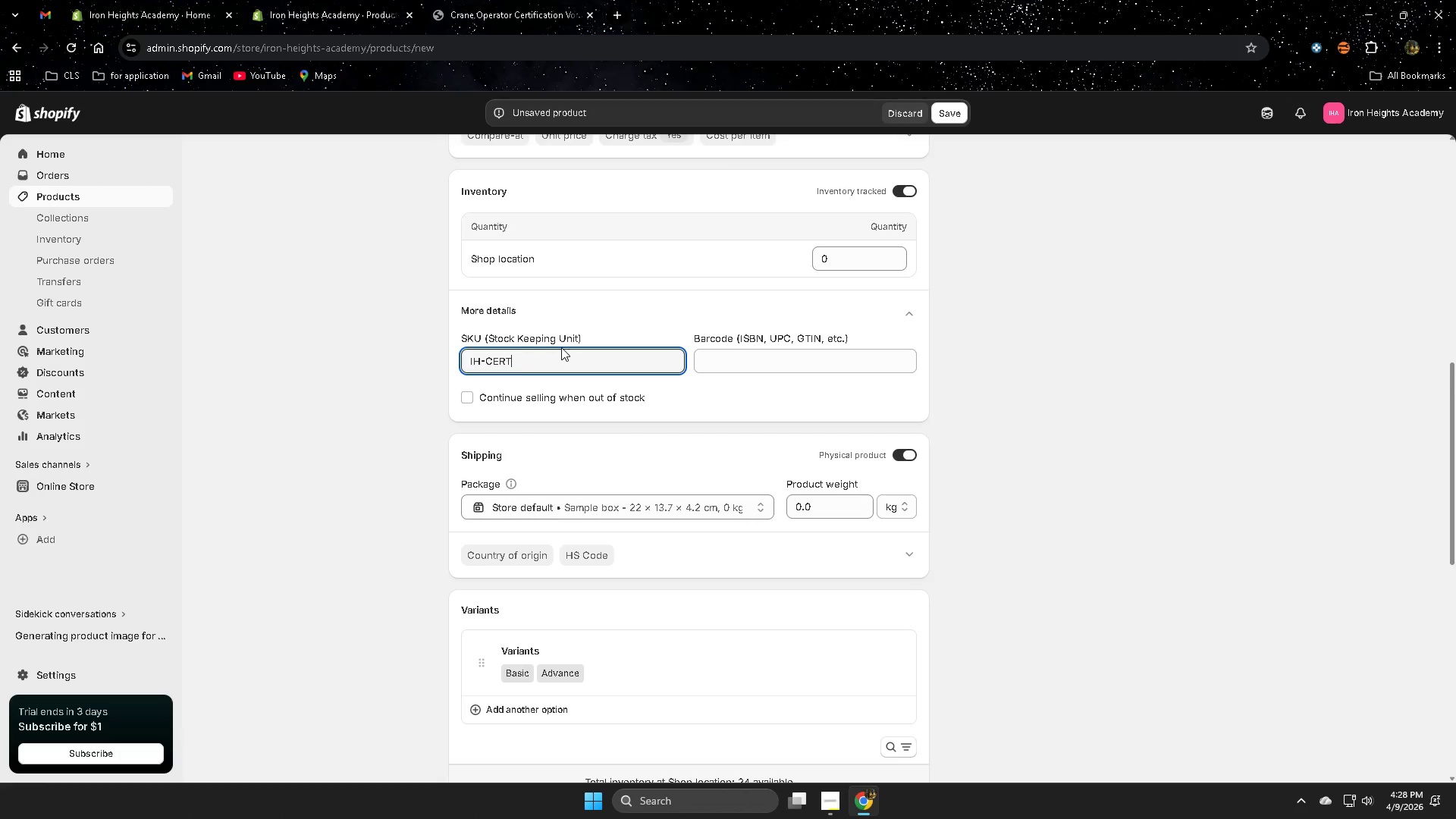 
hold_key(key=ShiftRight, duration=0.34)
 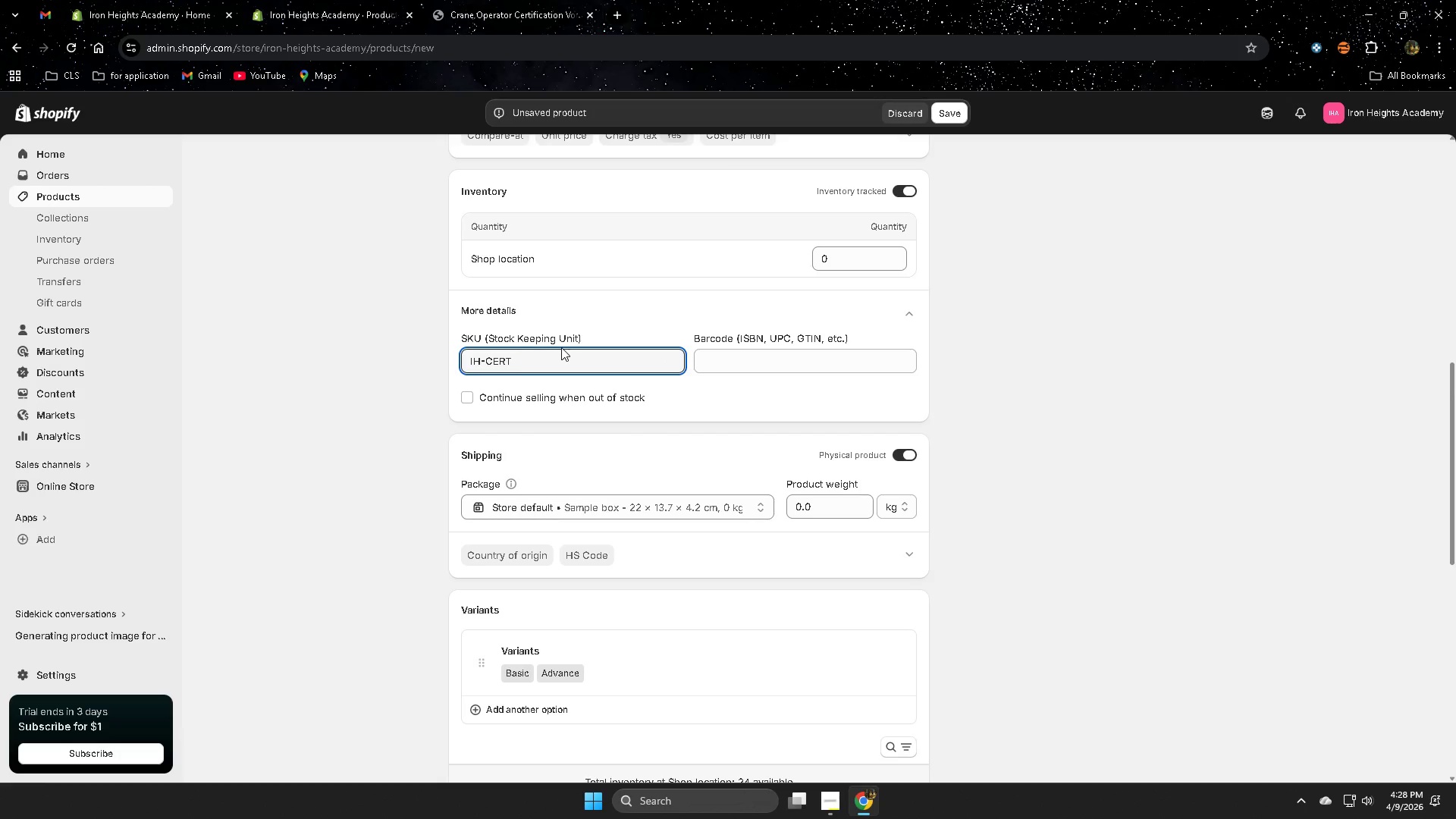 
type(-RIG)
 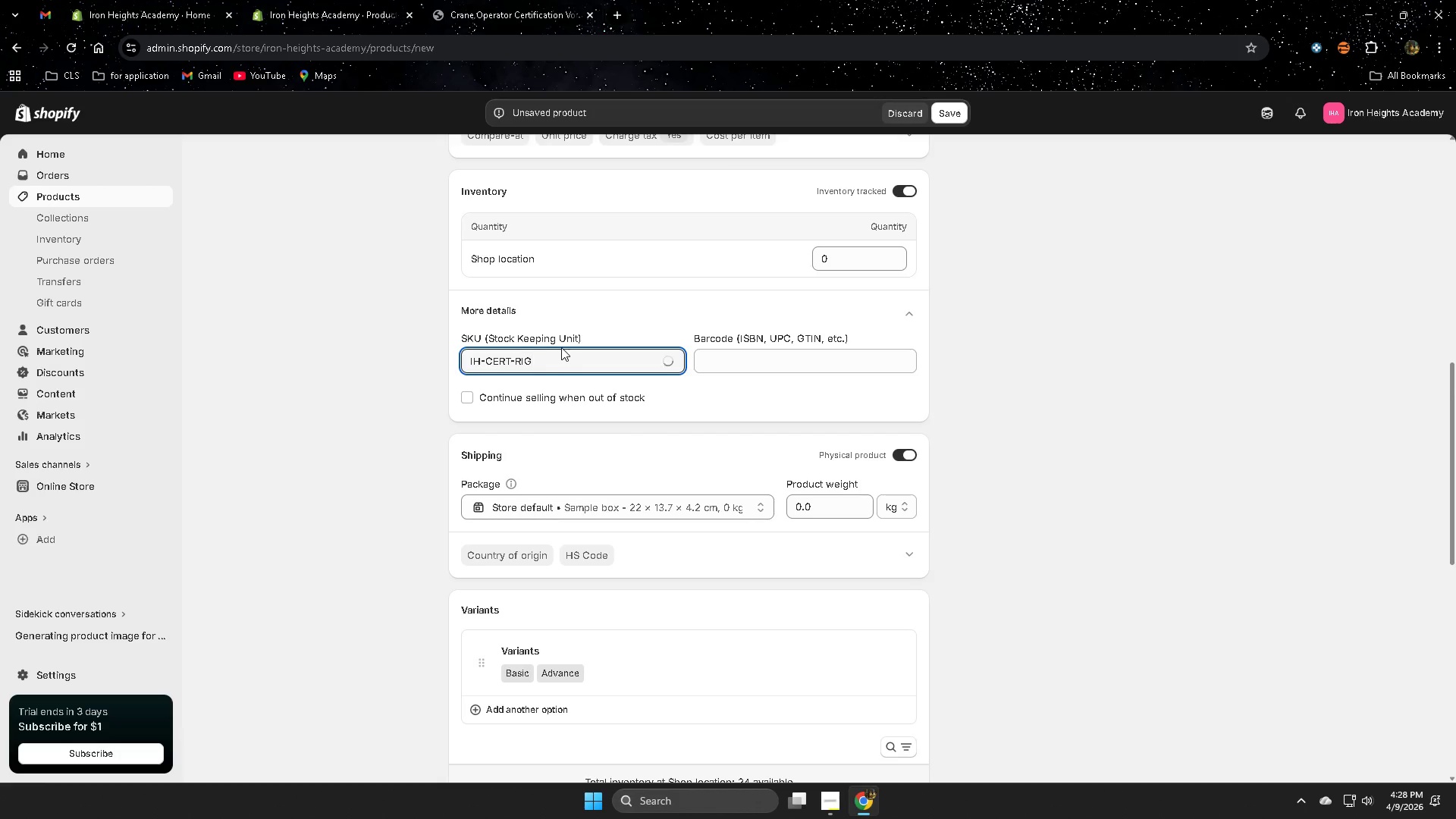 
wait(5.86)
 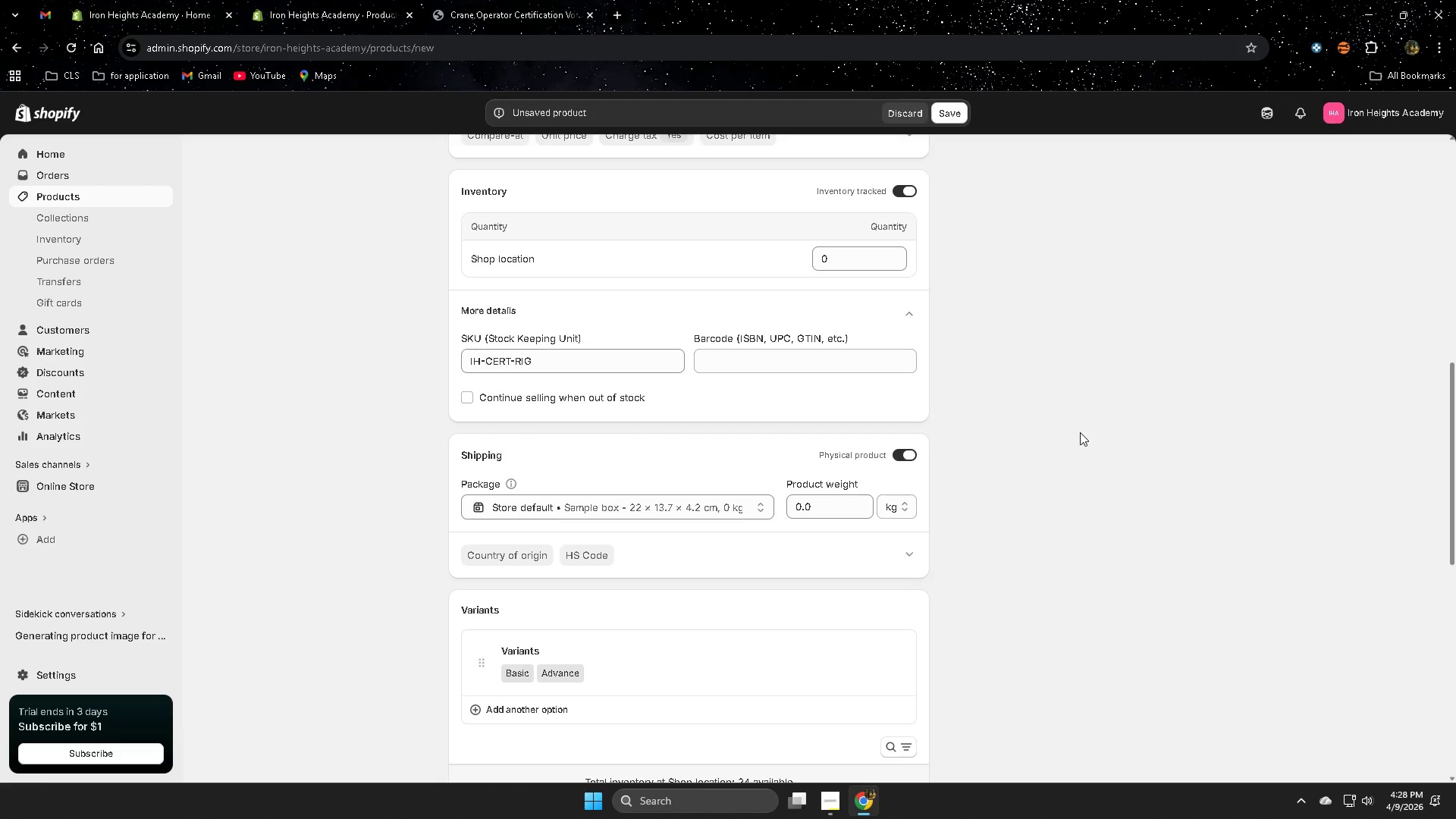 
scroll: coordinate [954, 569], scroll_direction: down, amount: 10.0
 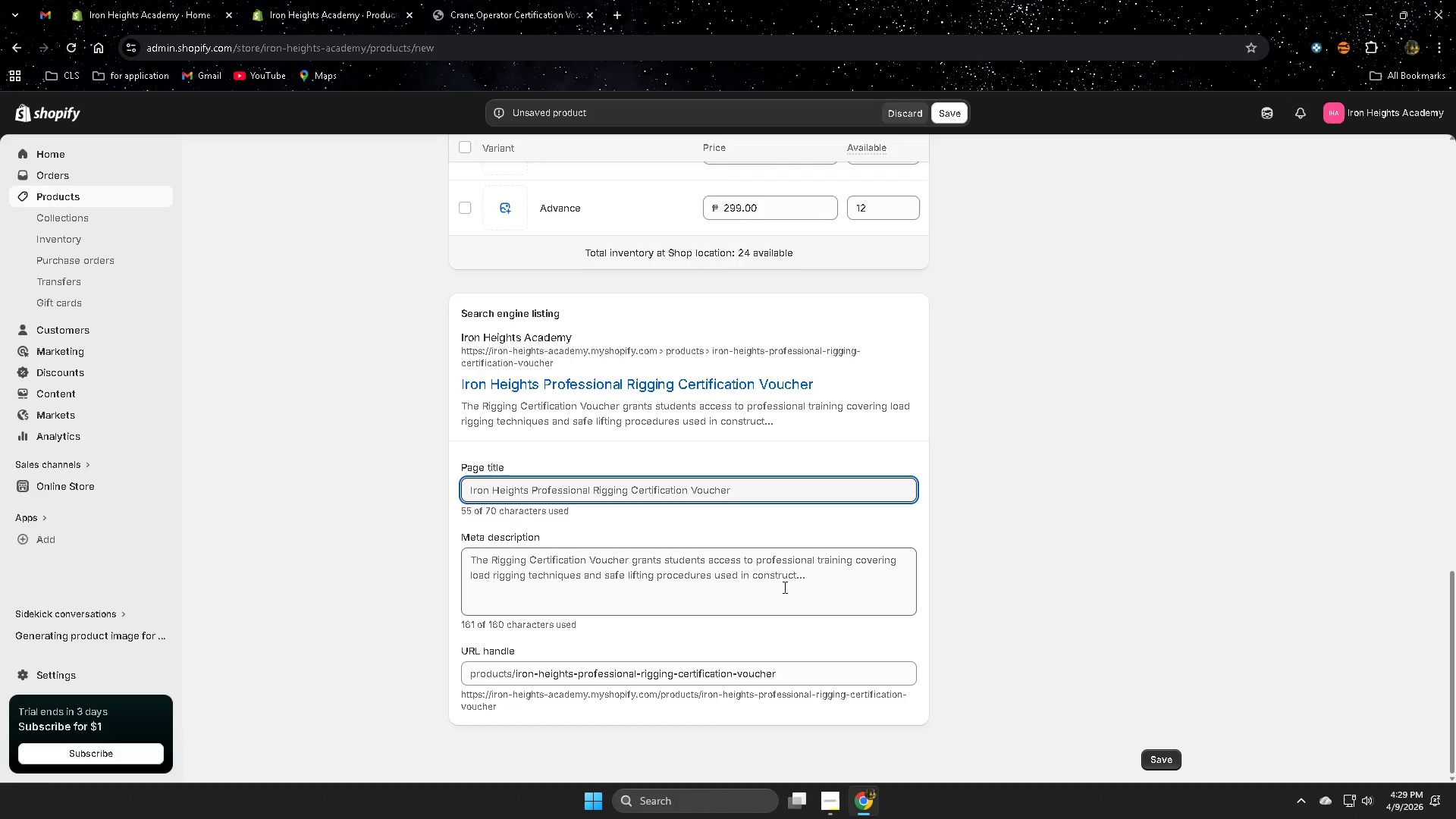 
left_click([780, 579])
 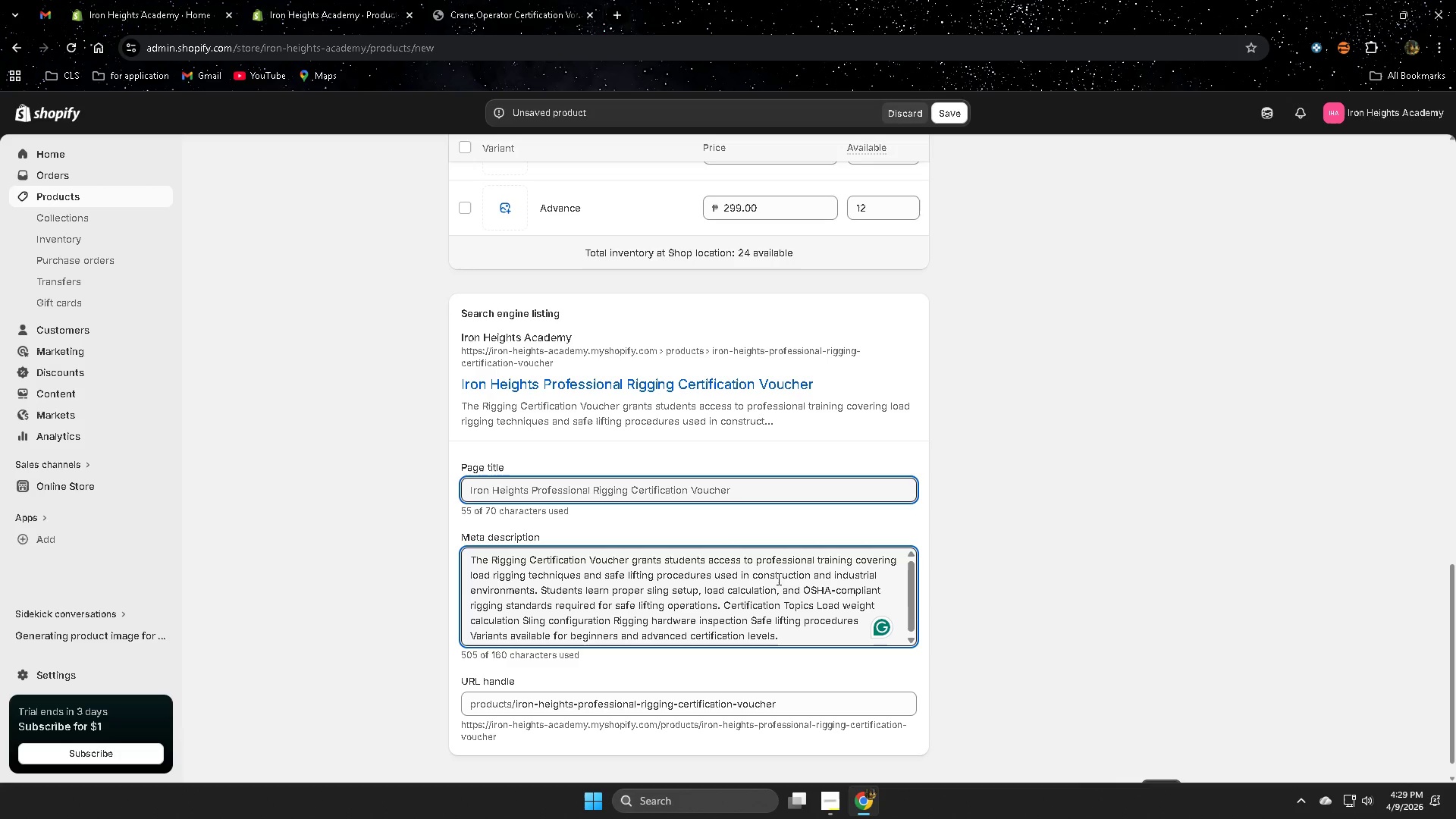 
key(Control+A)
 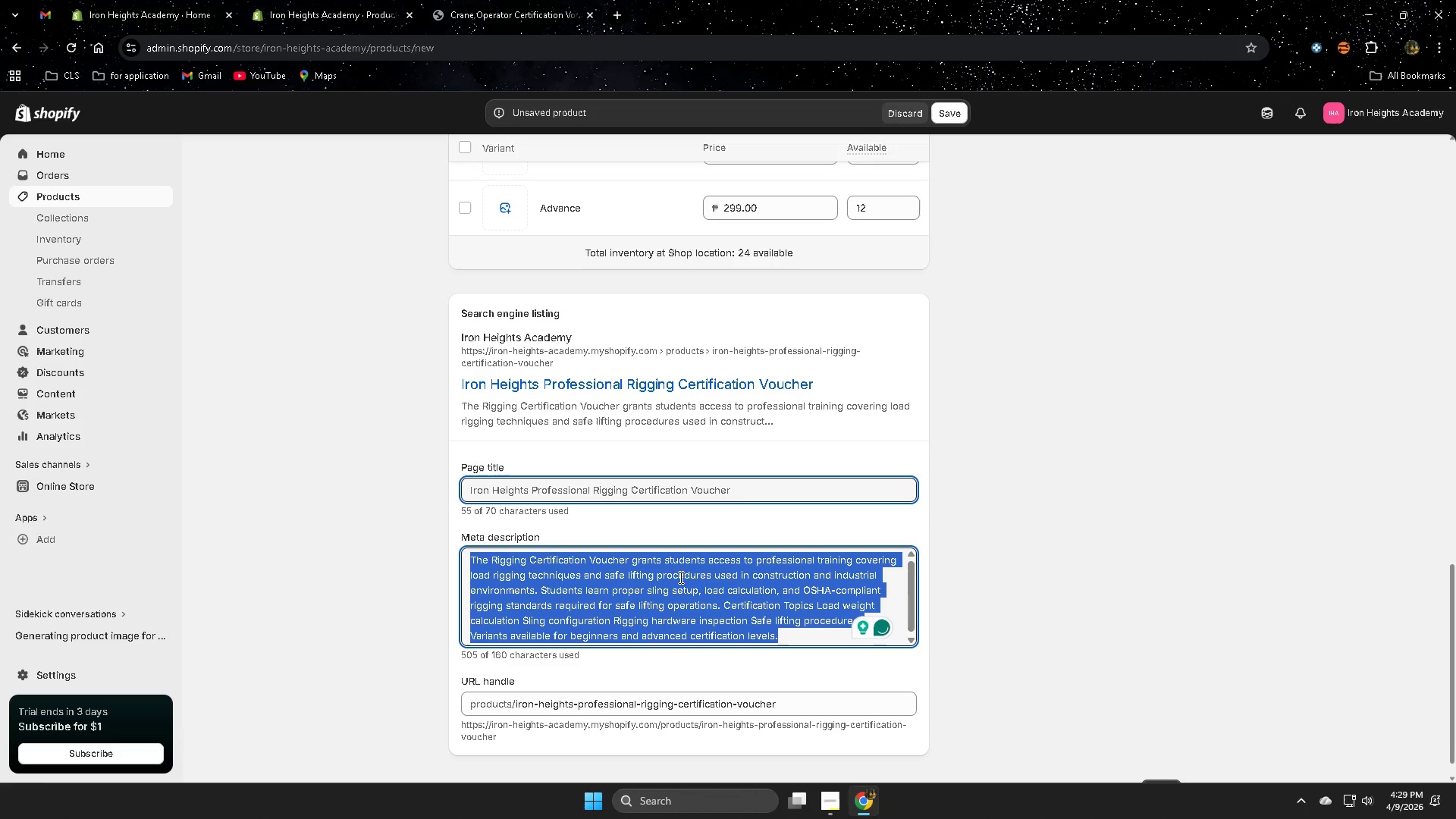 
key(Delete)
 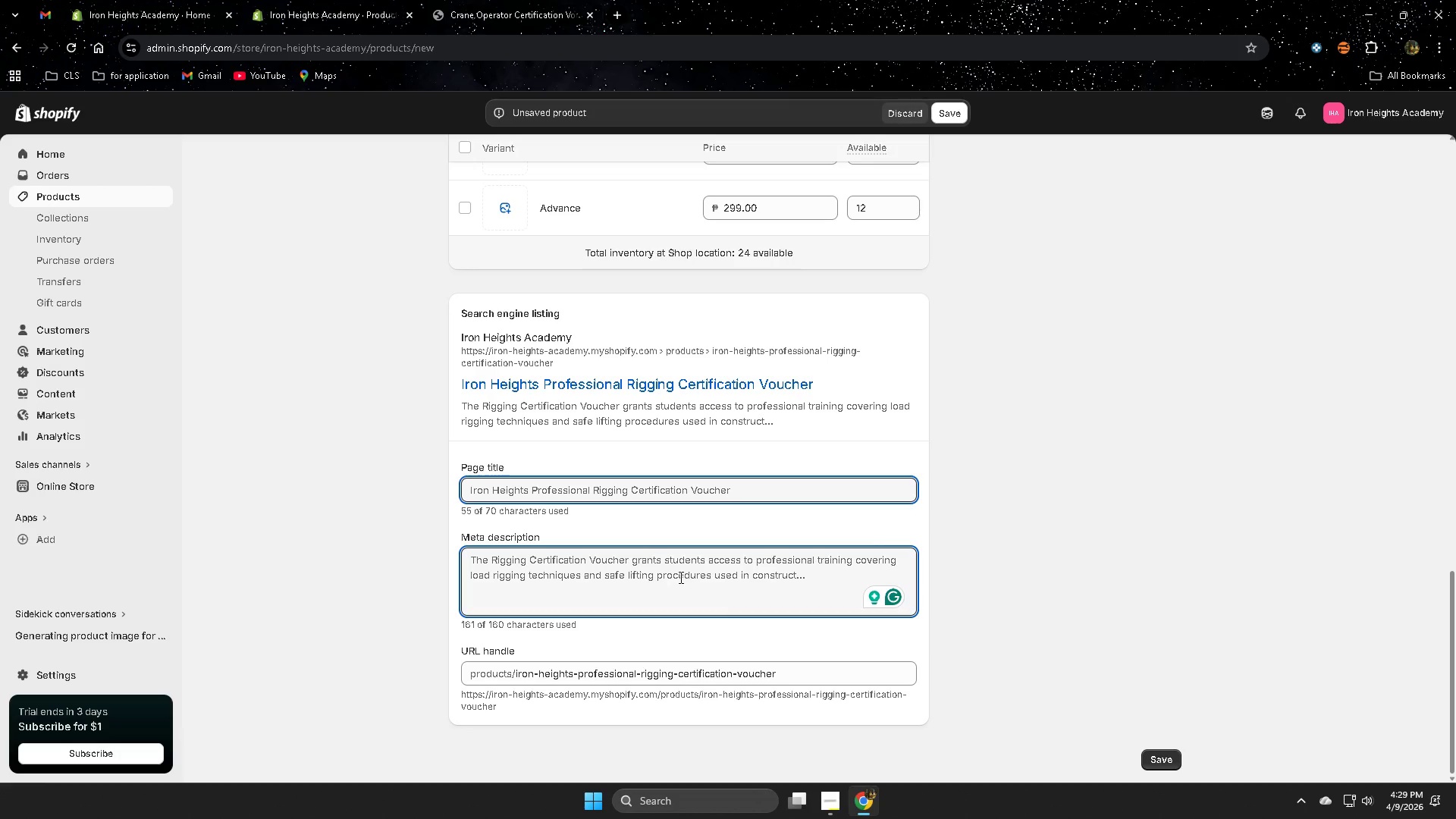 
wait(16.23)
 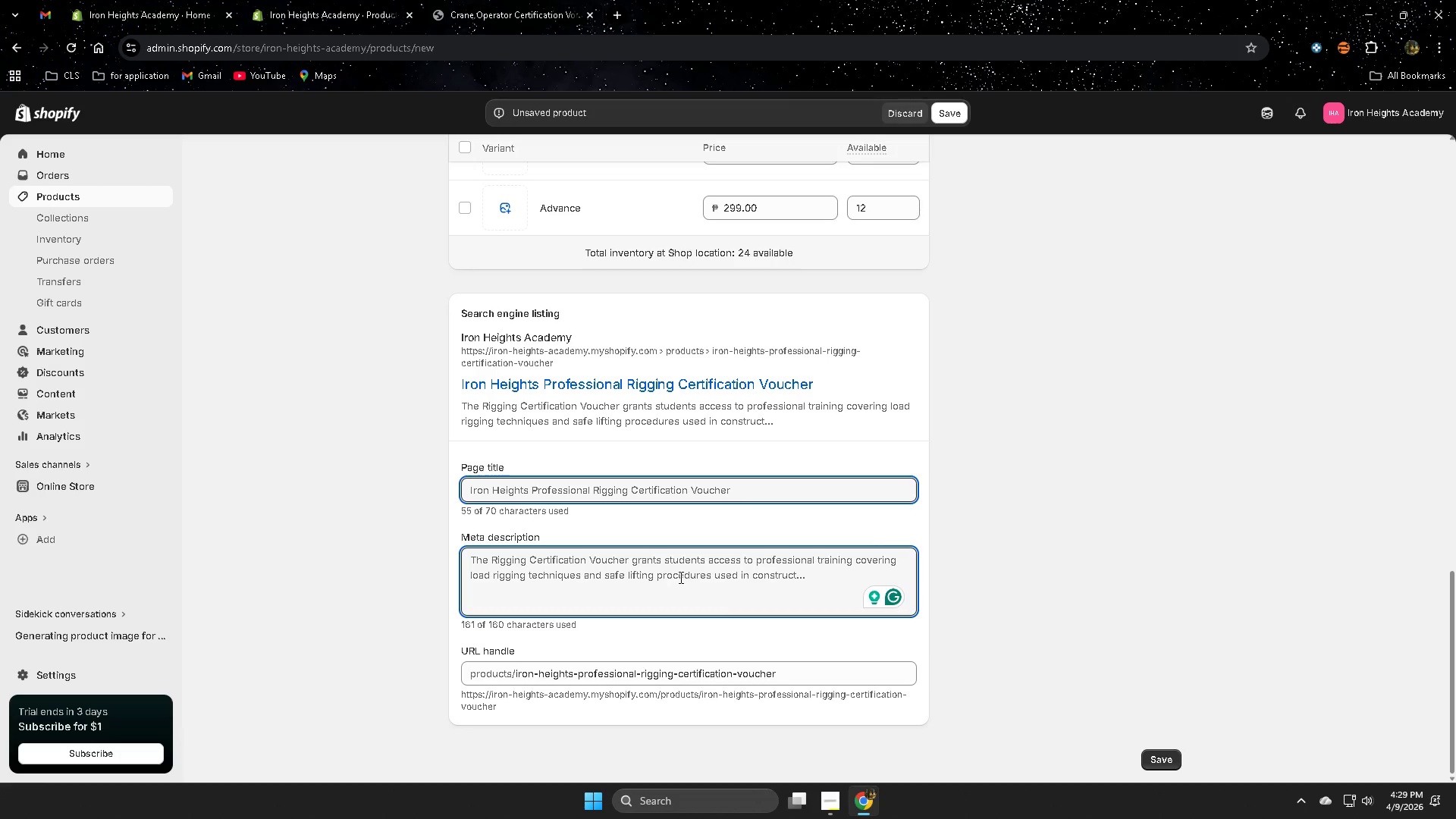 
scroll: coordinate [1082, 425], scroll_direction: up, amount: 16.0
 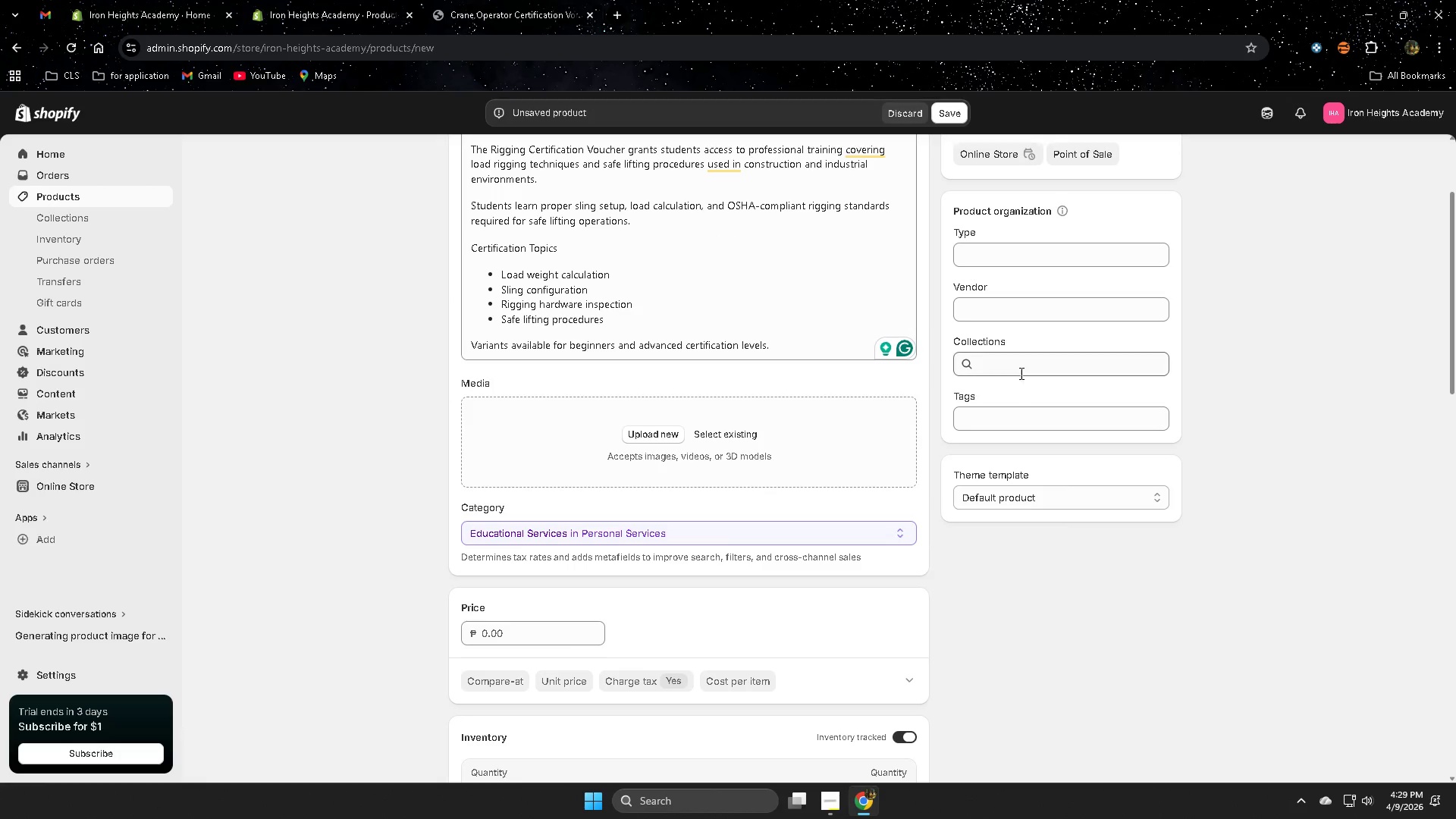 
left_click([1020, 371])
 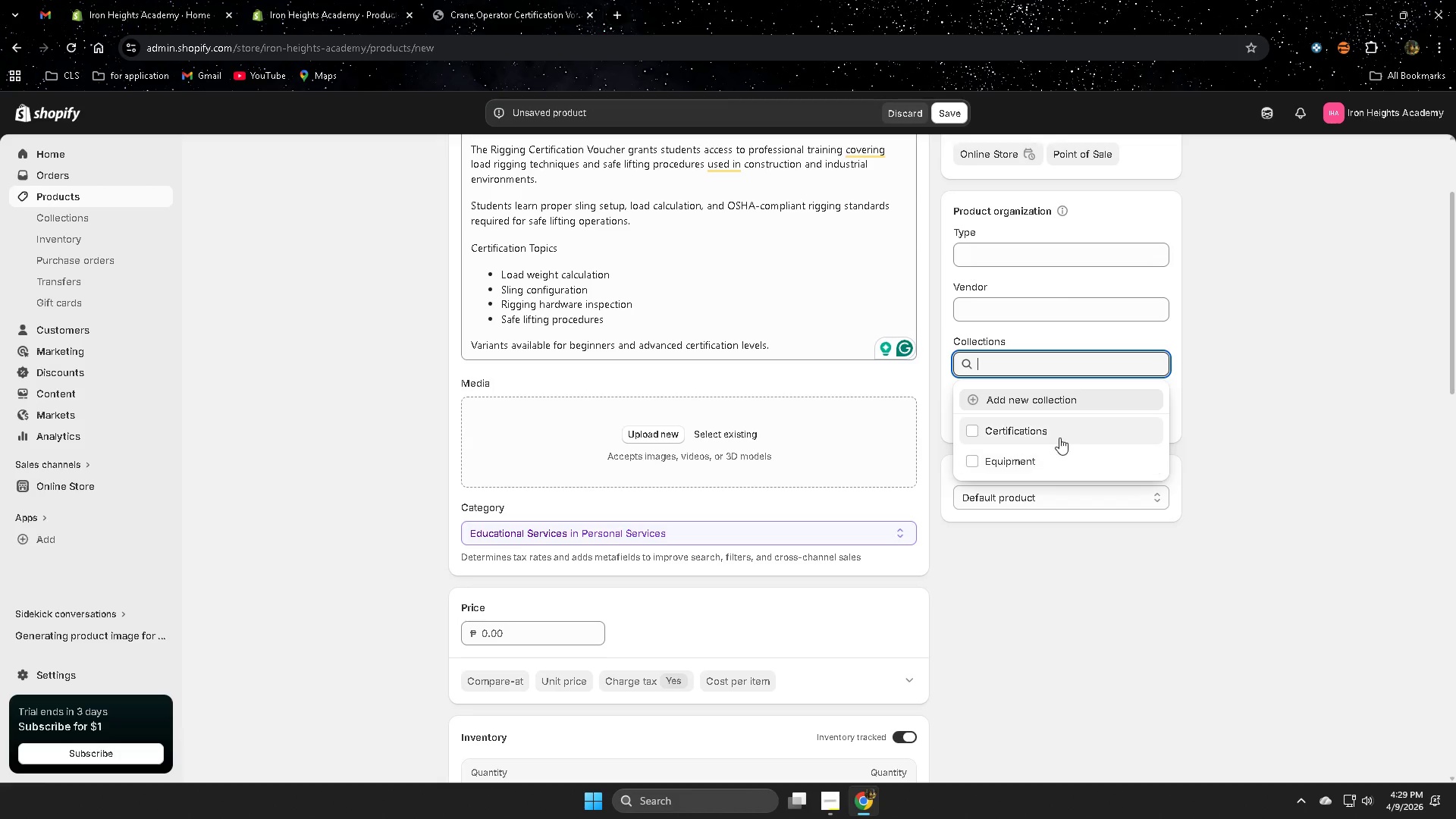 
left_click([1058, 432])
 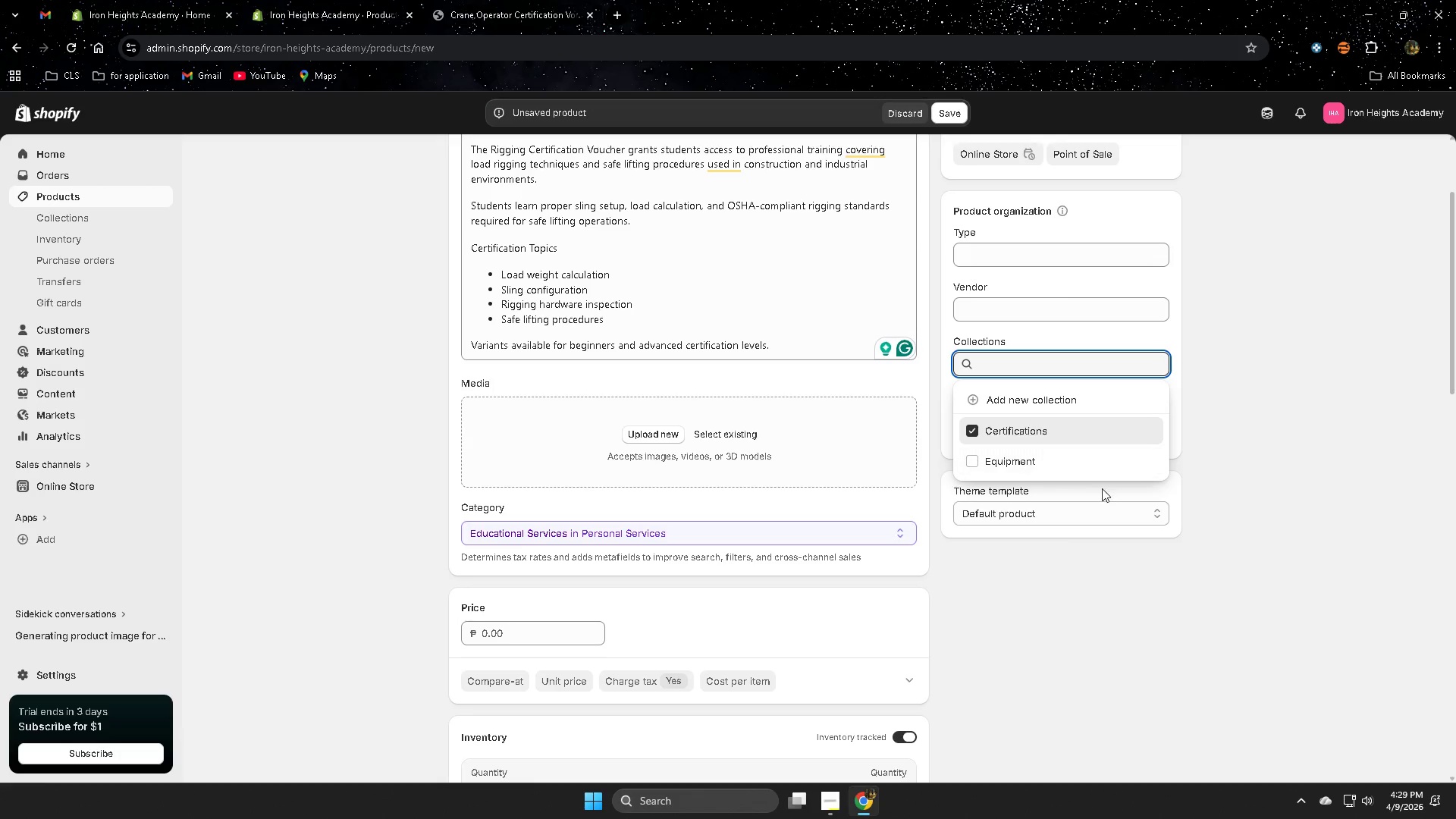 
left_click([1301, 513])
 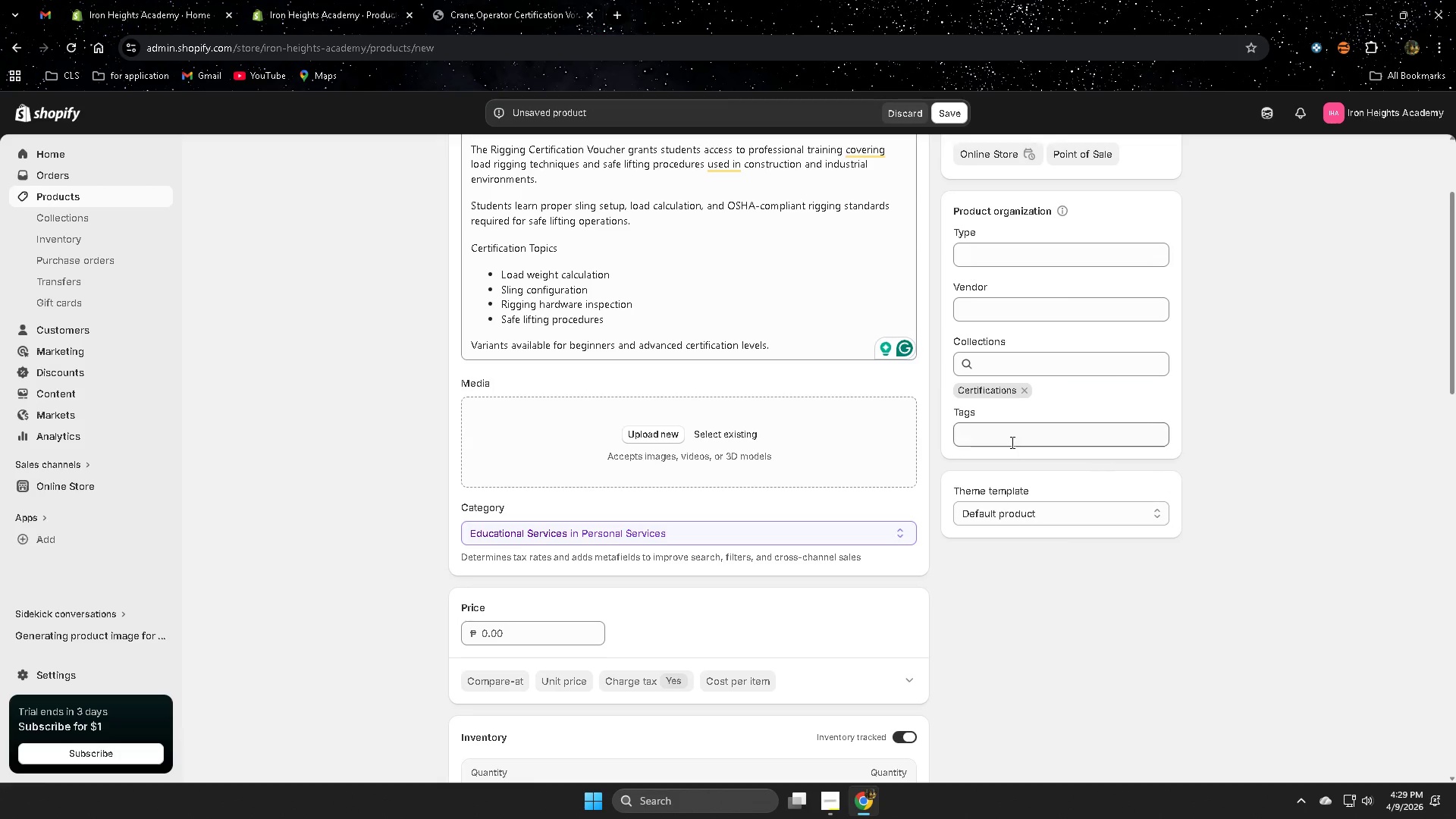 
left_click([1010, 438])
 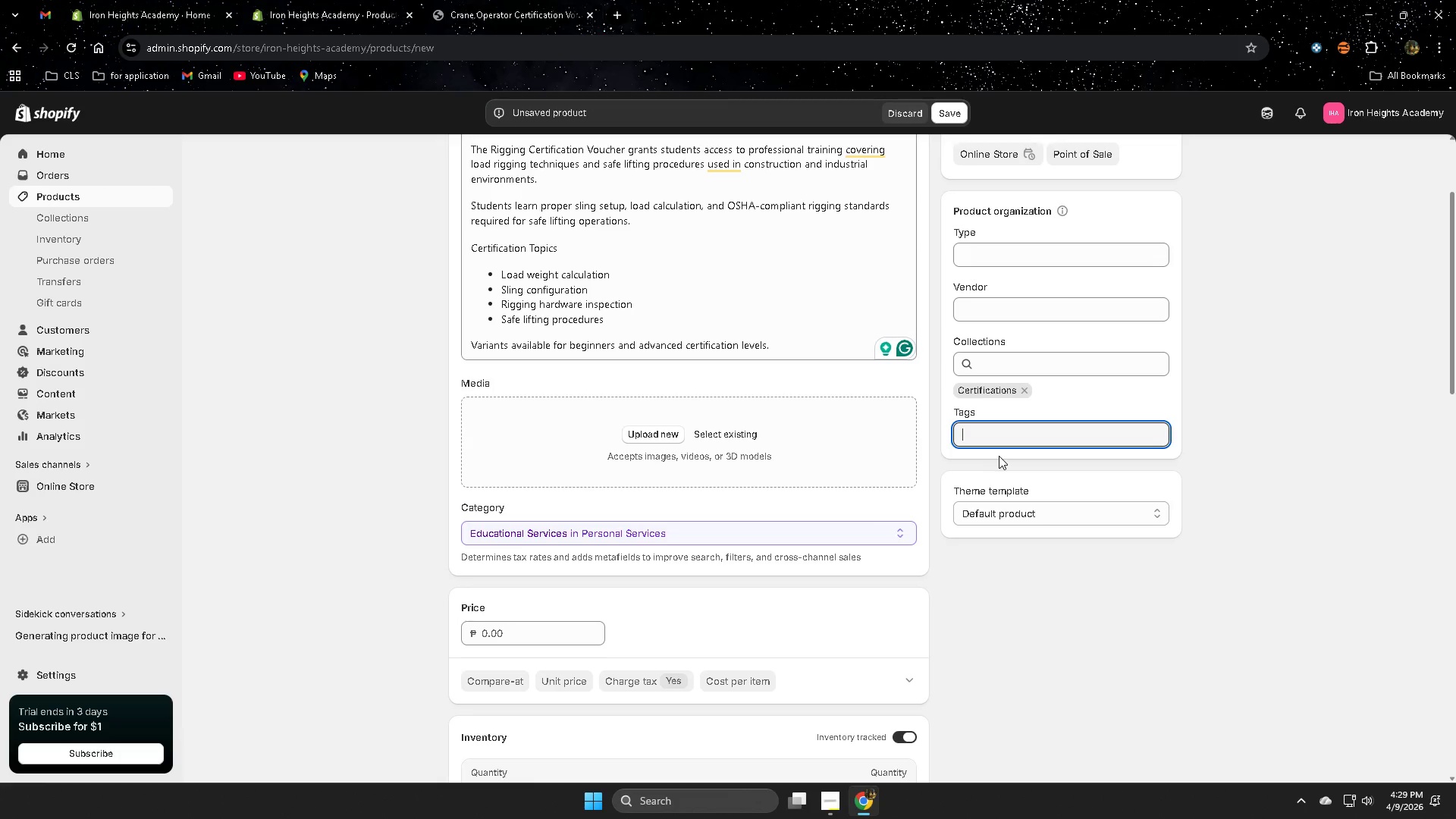 
wait(30.61)
 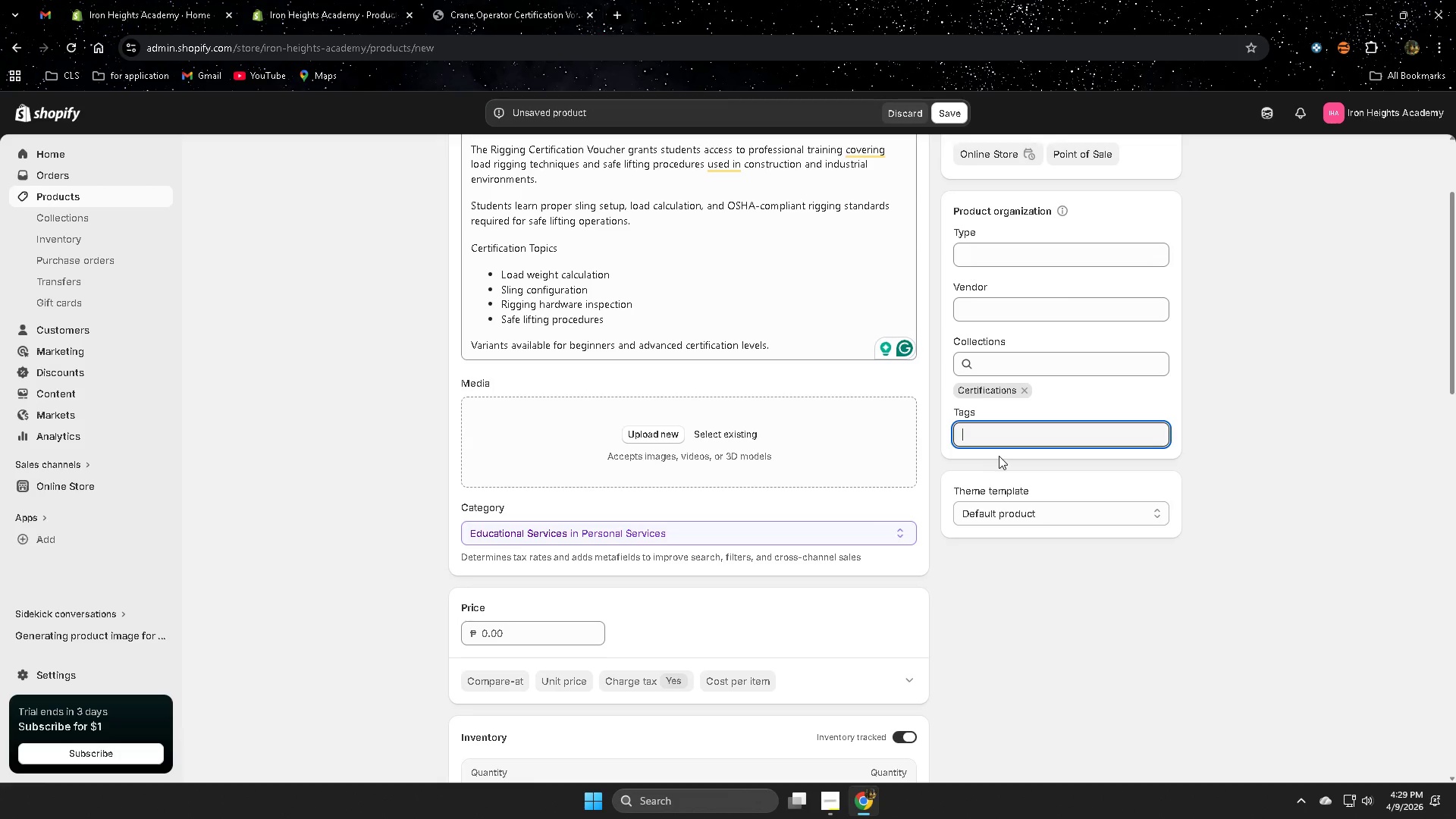 
type(cerfo)
key(Backspace)
type(ication)
 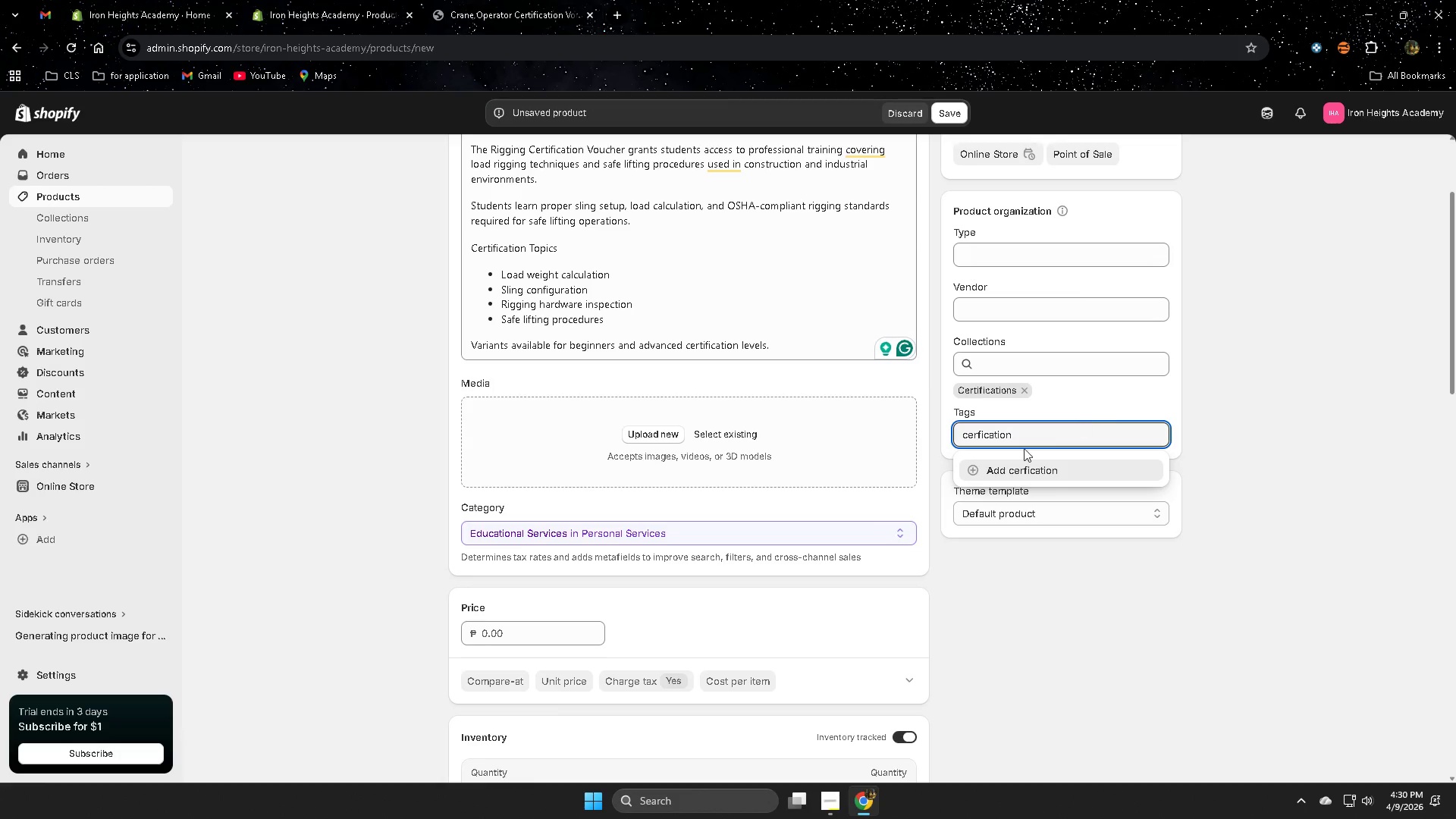 
left_click([974, 435])
 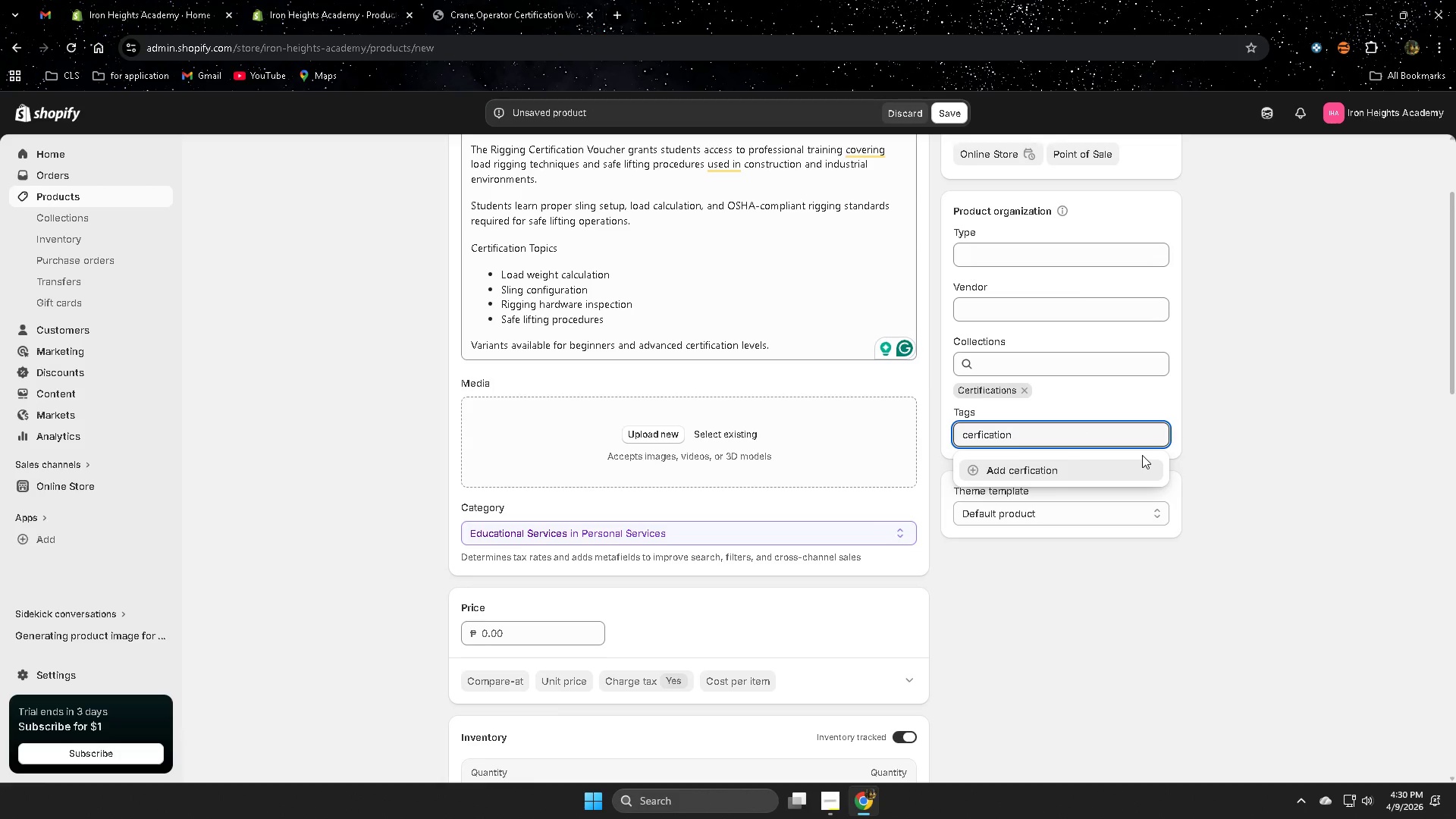 
key(ArrowRight)
 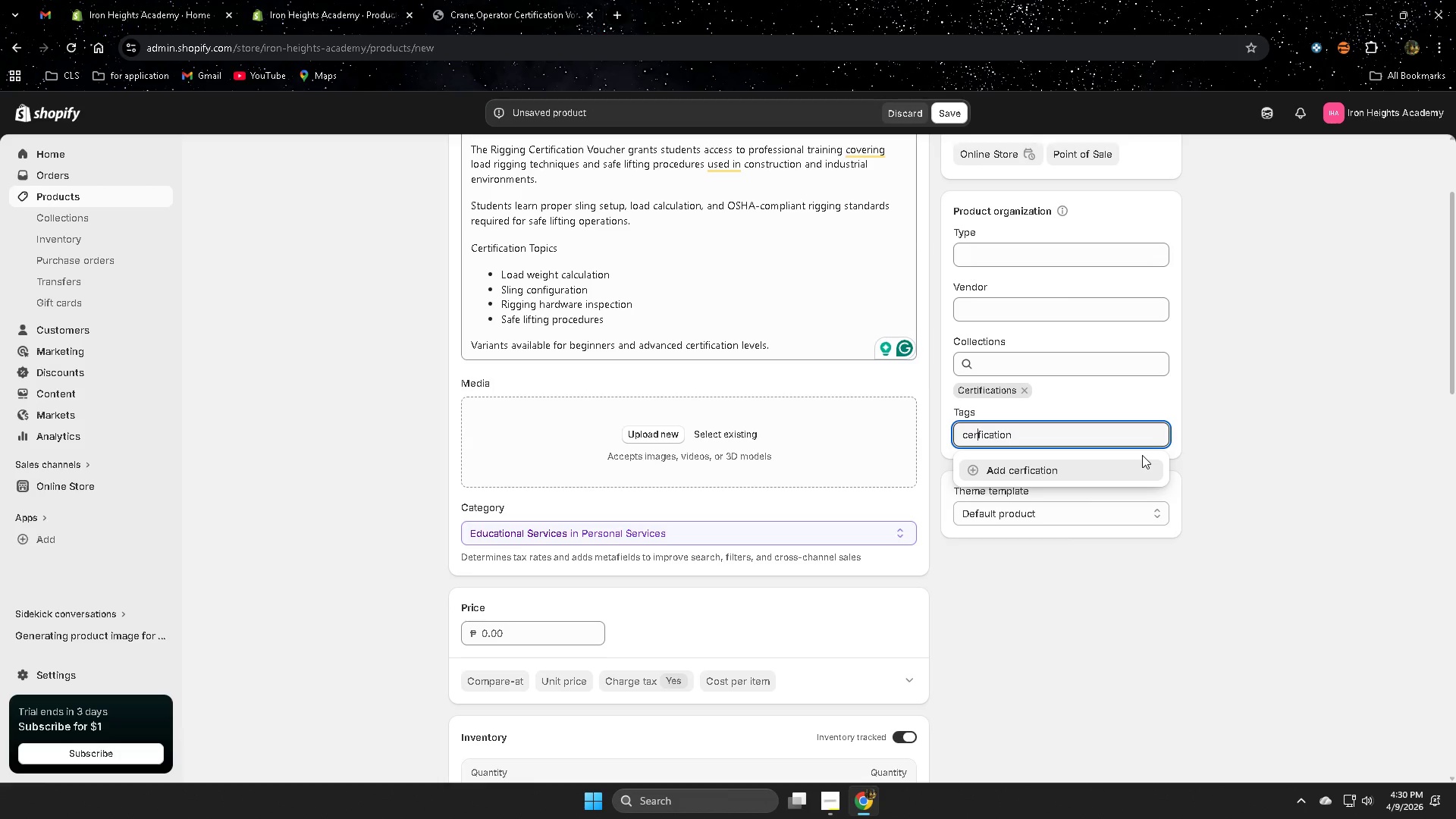 
wait(7.58)
 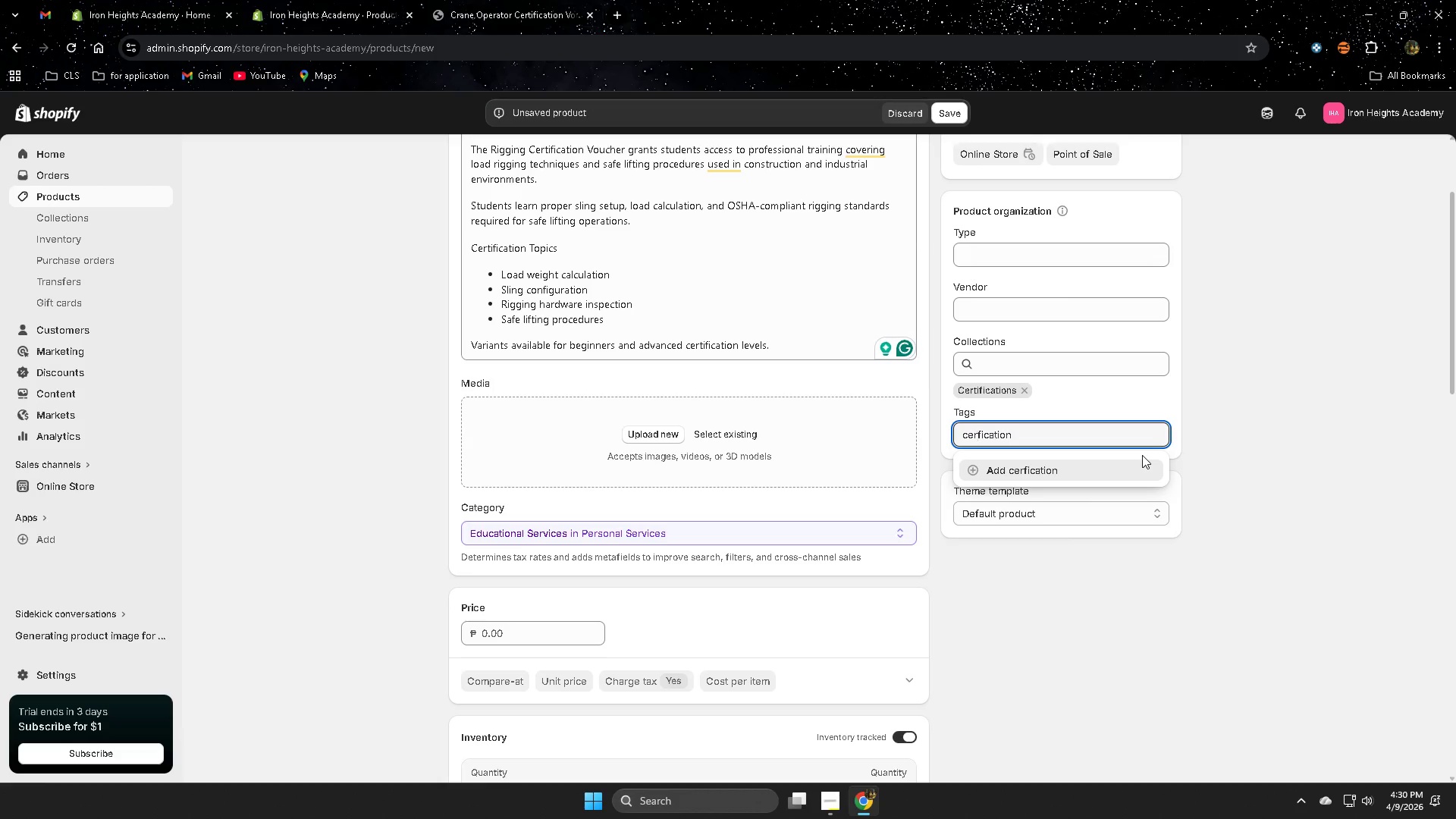 
type(to)
key(Backspace)
type(oi)
key(Backspace)
type(ca)
key(Backspace)
key(Backspace)
 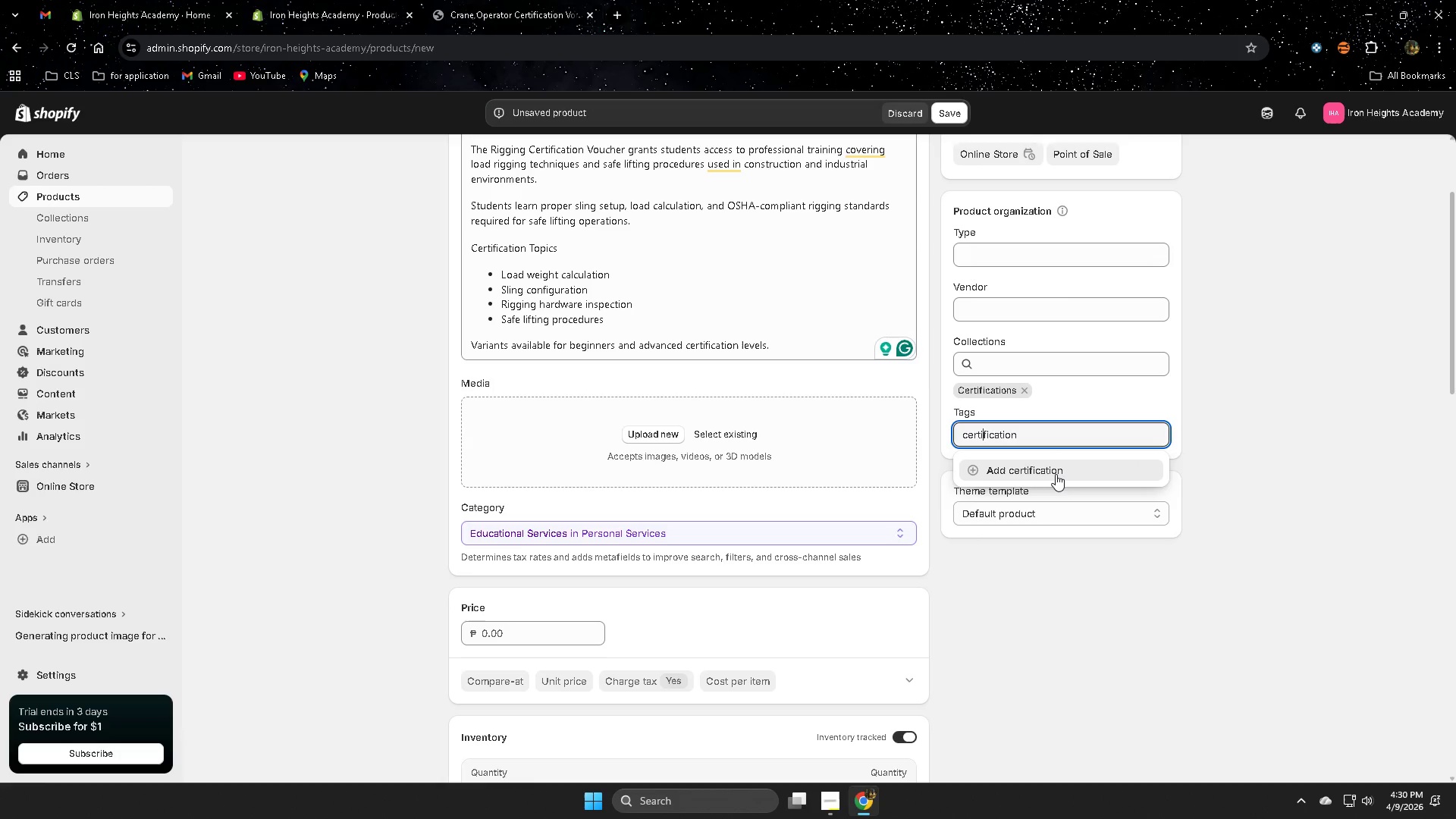 
wait(11.03)
 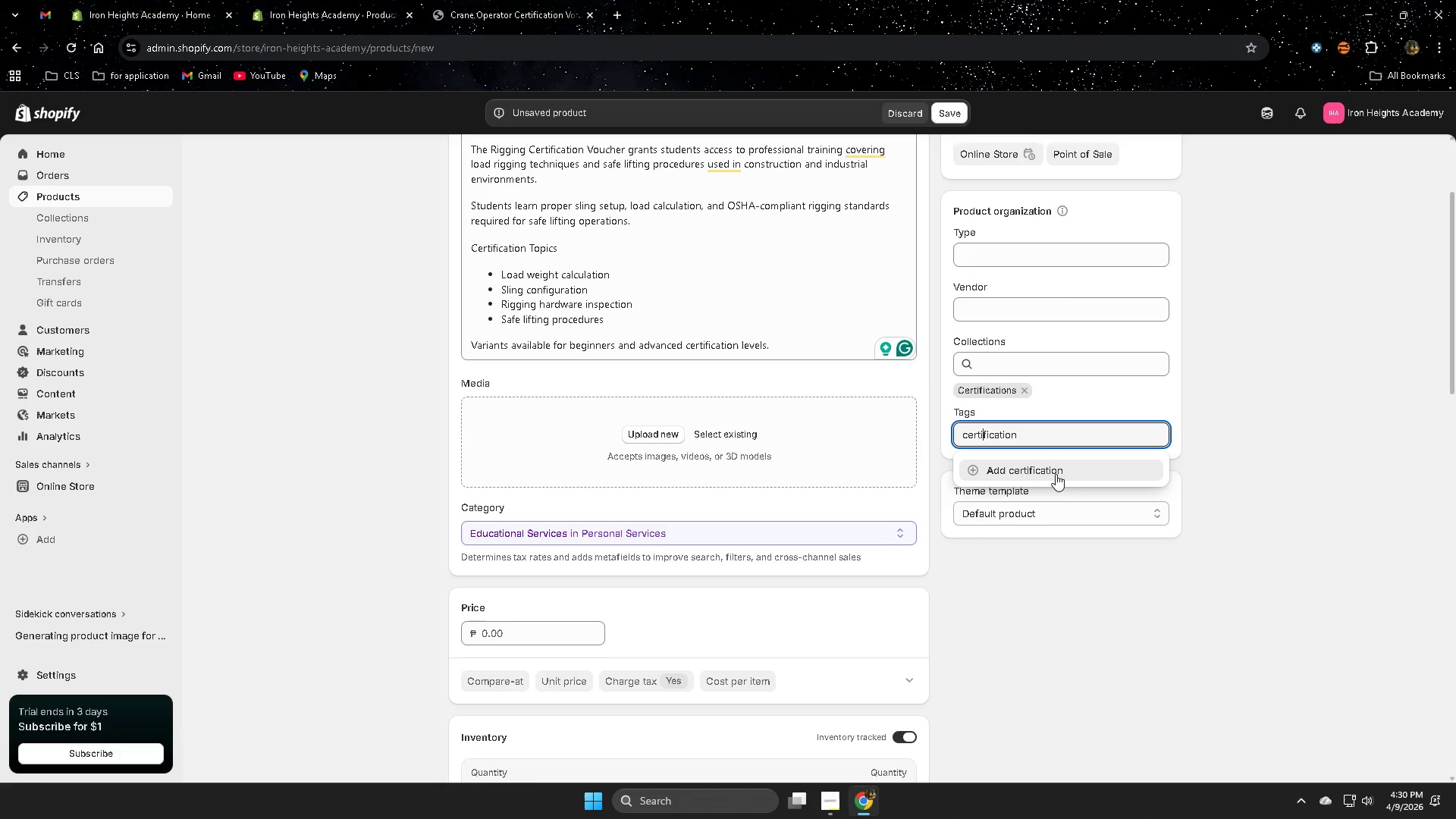 
left_click([1035, 471])
 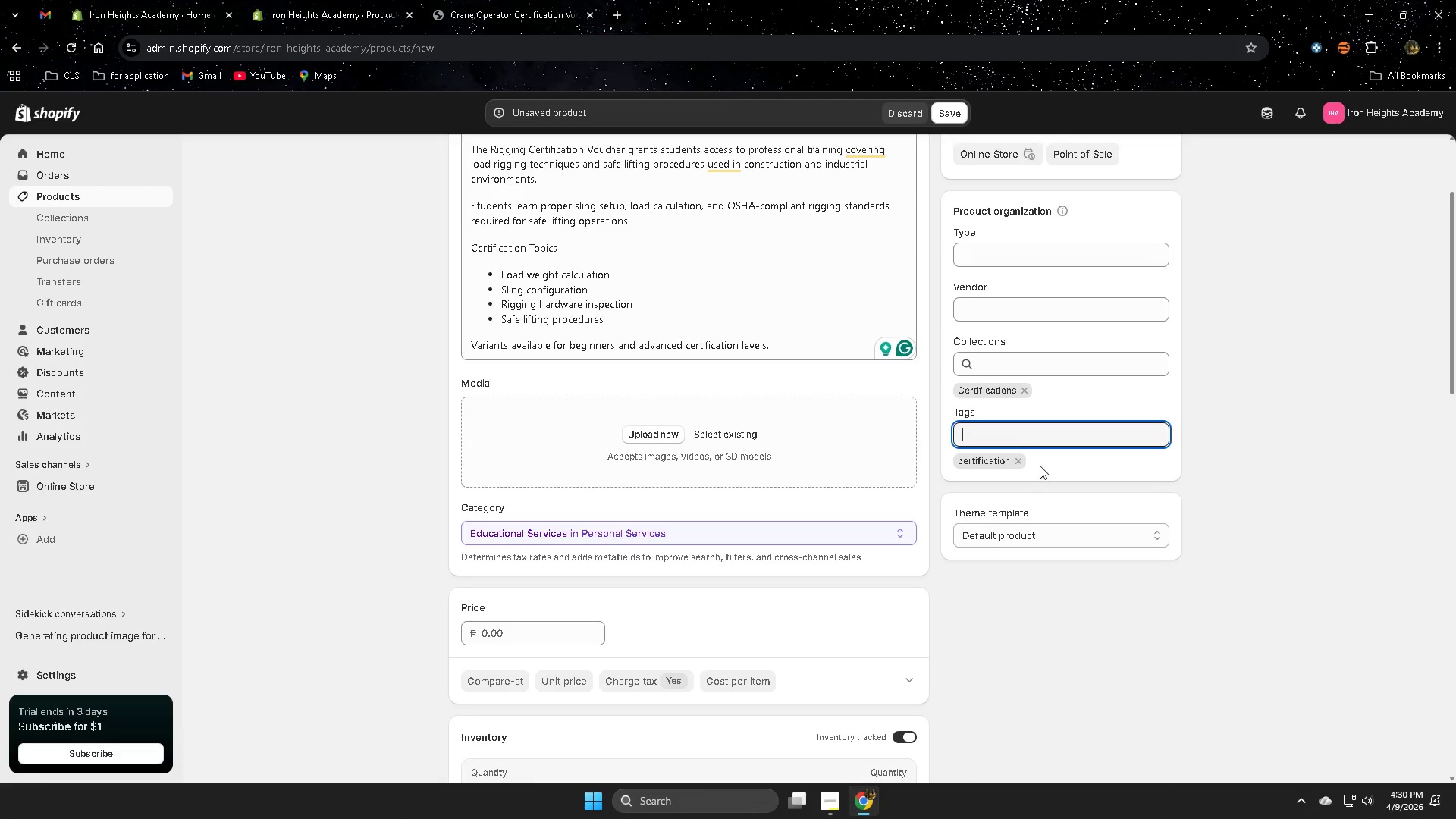 
type(rigging)
 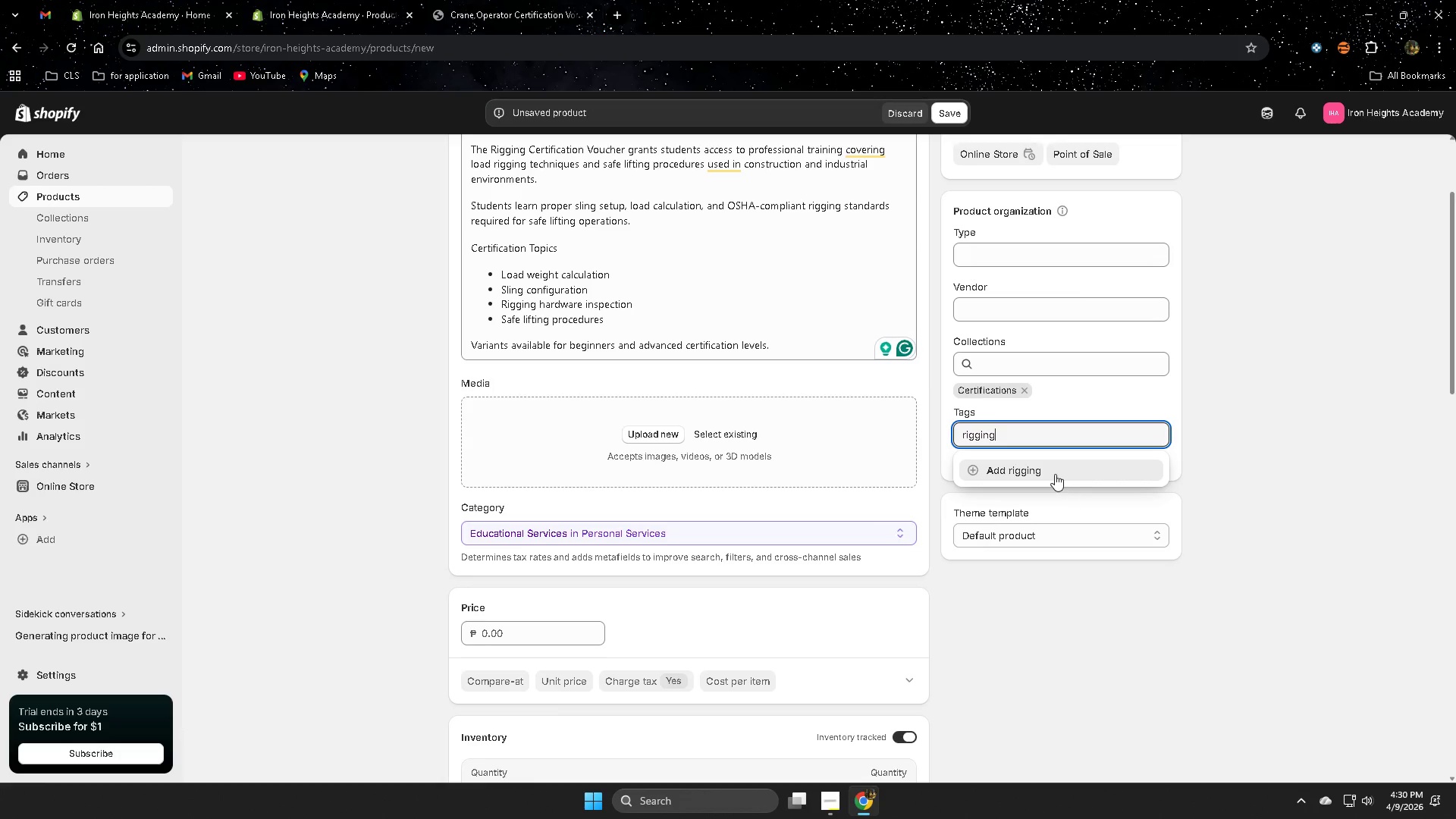 
left_click([1052, 472])
 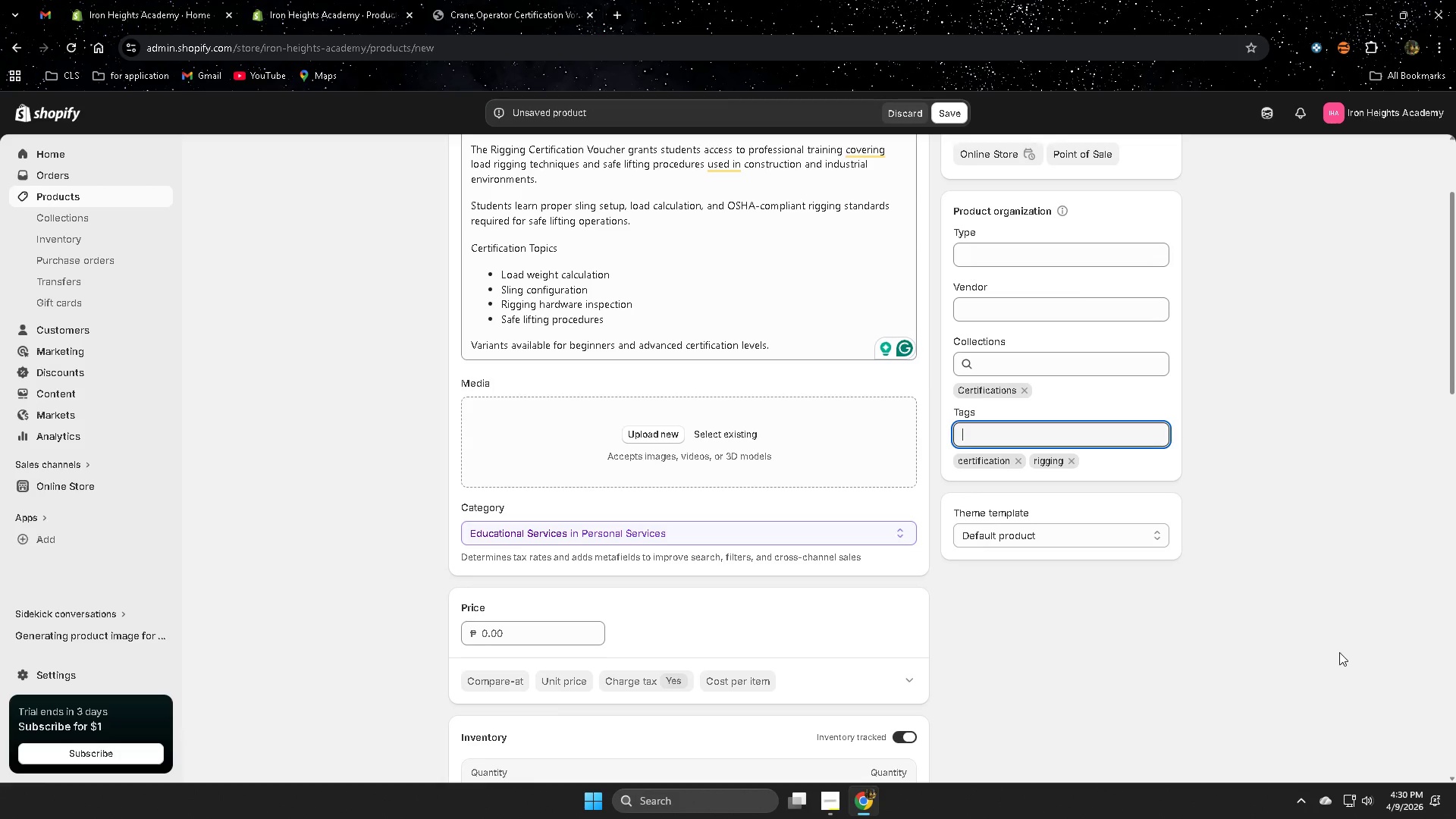 
scroll: coordinate [1276, 599], scroll_direction: down, amount: 12.0
 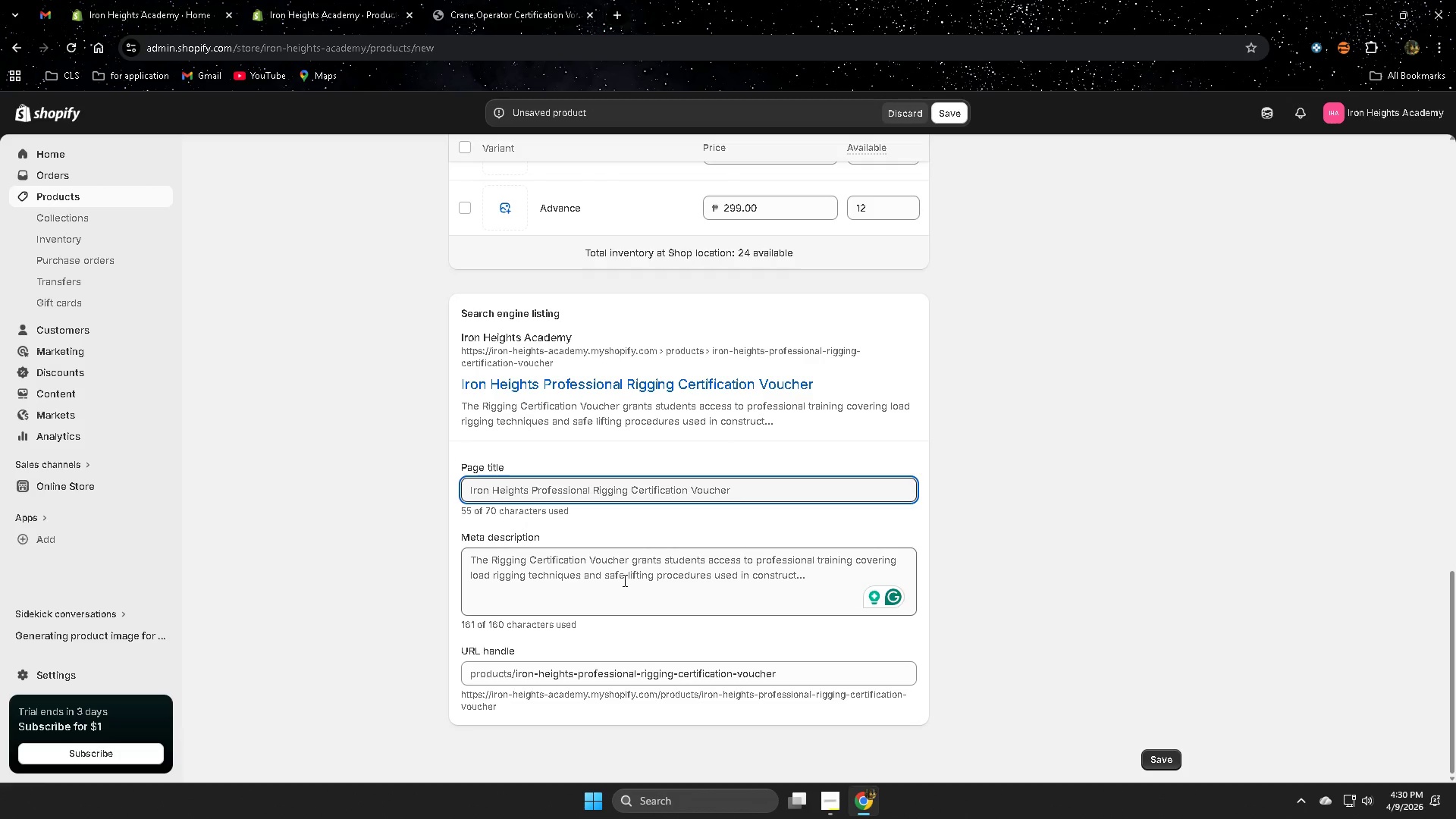 
left_click([643, 580])
 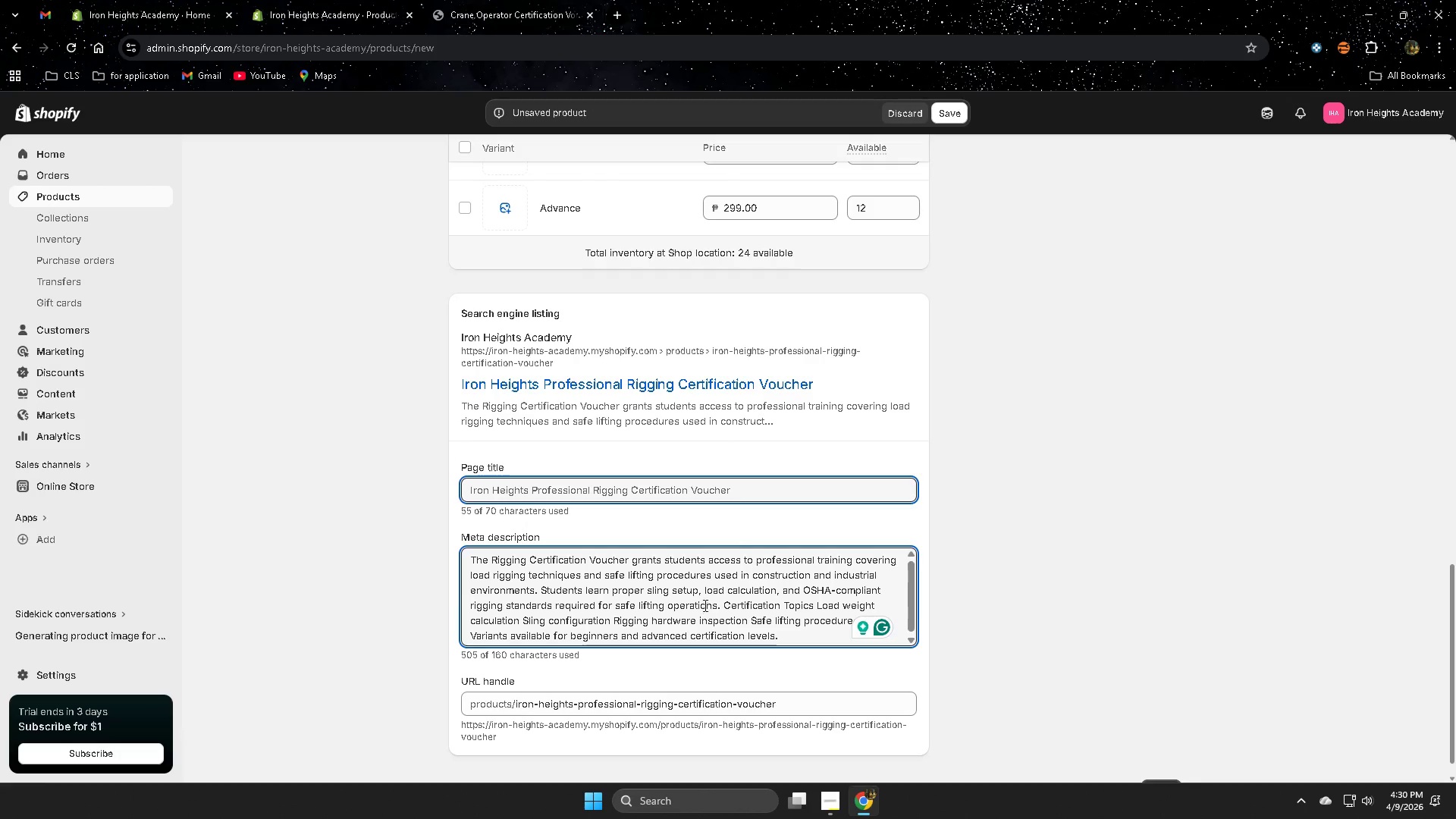 
key(Control+A)
 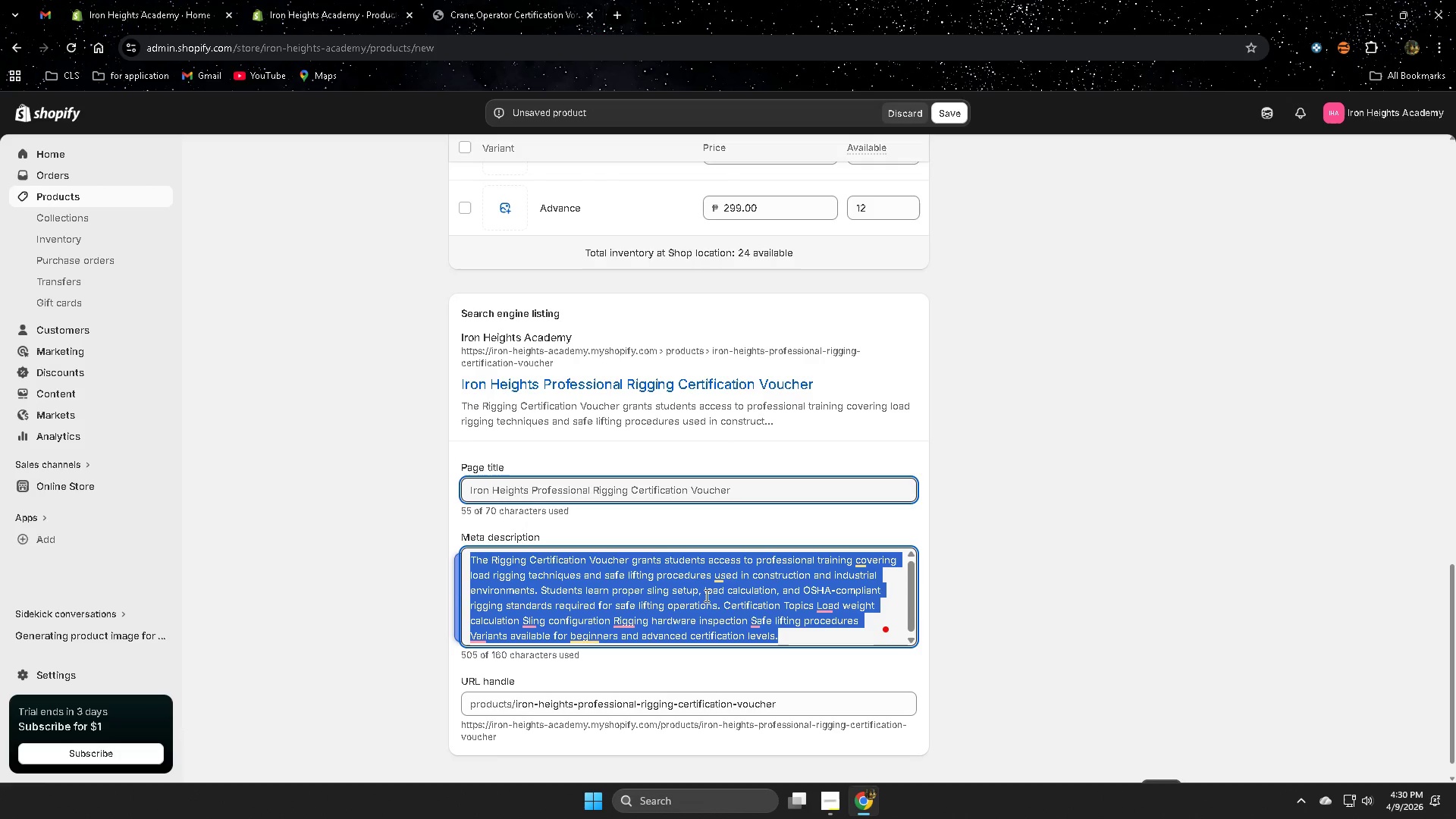 
key(Delete)
 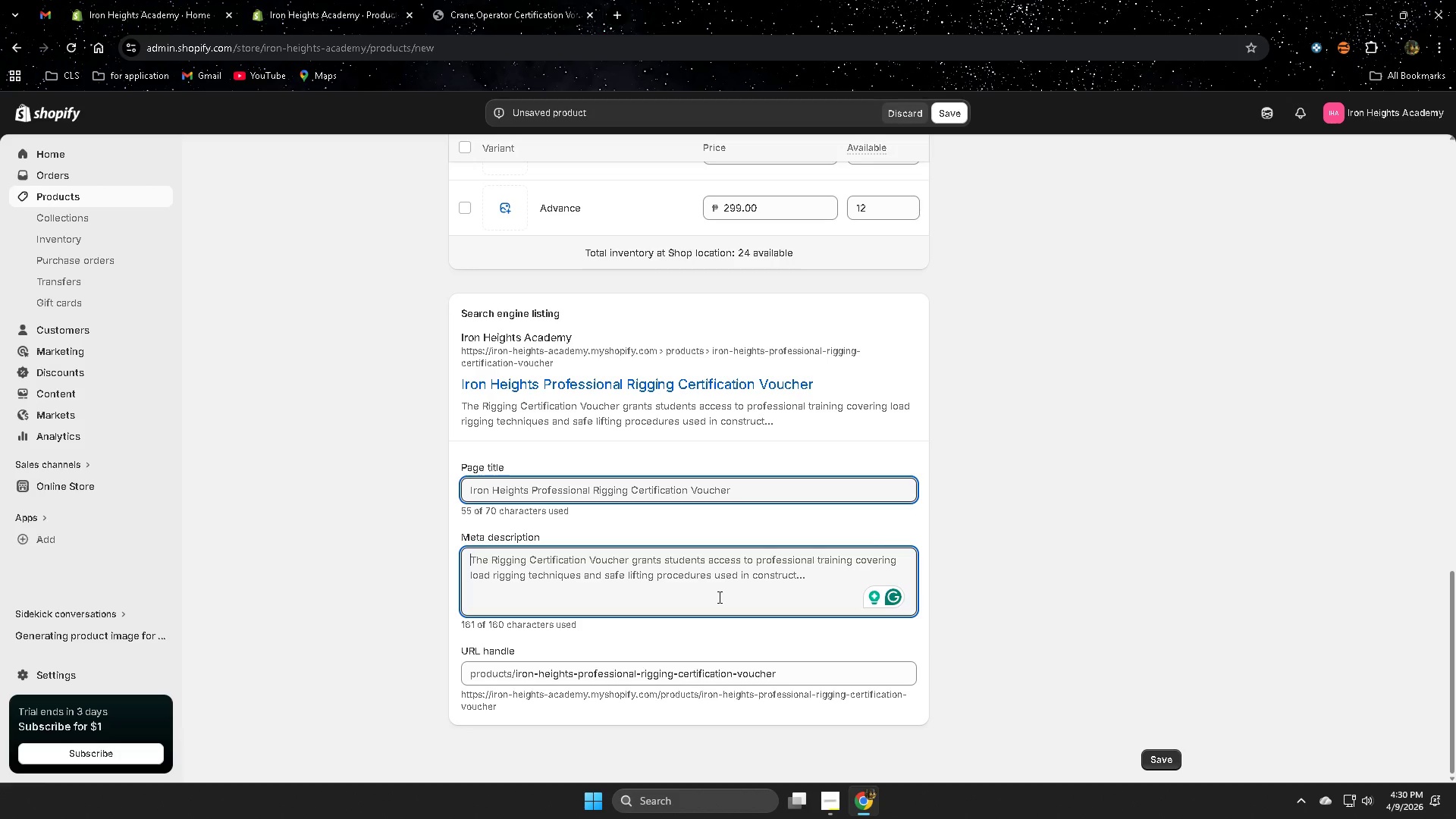 
wait(15.83)
 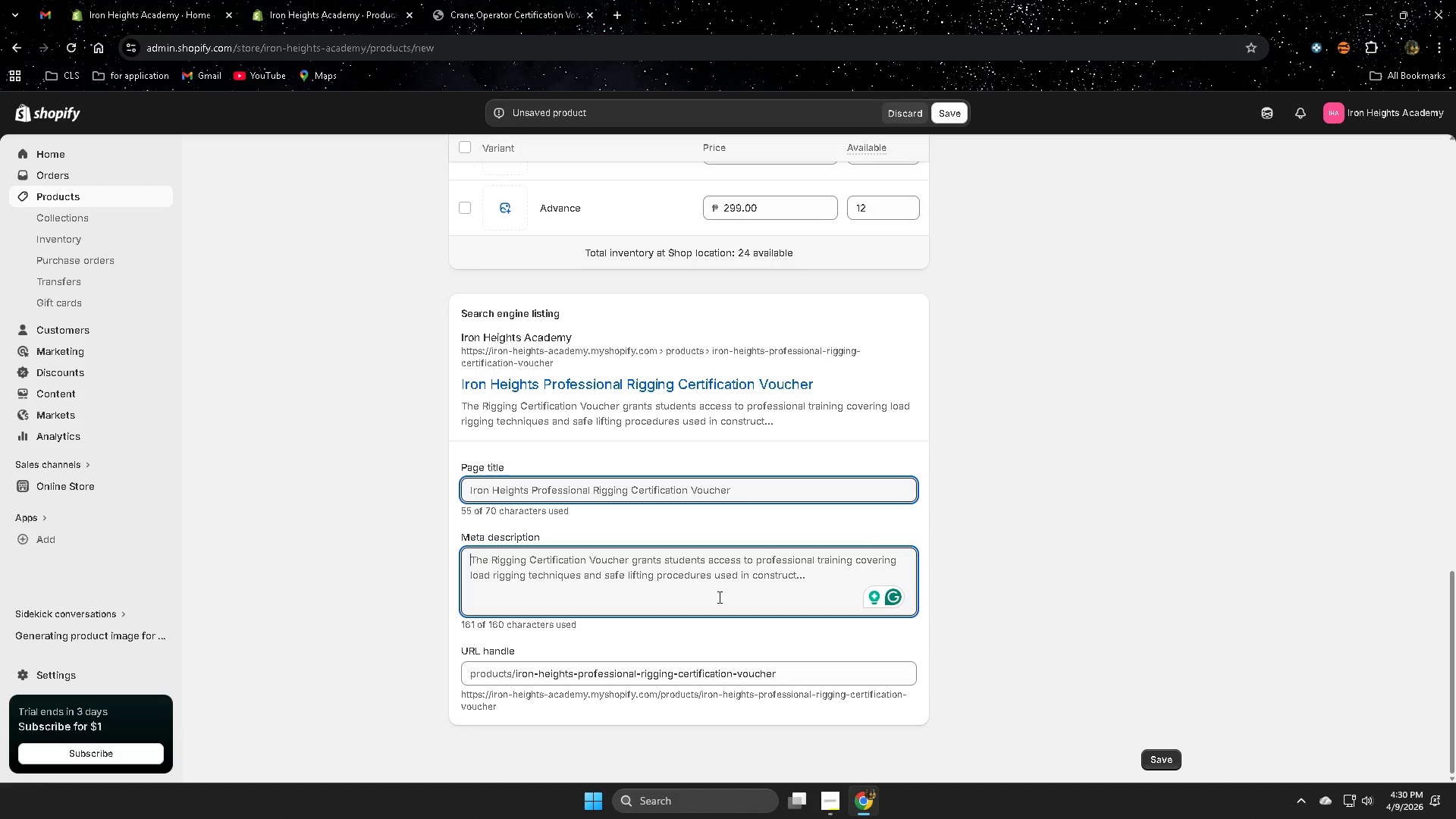 
key(NumpadEnter)
 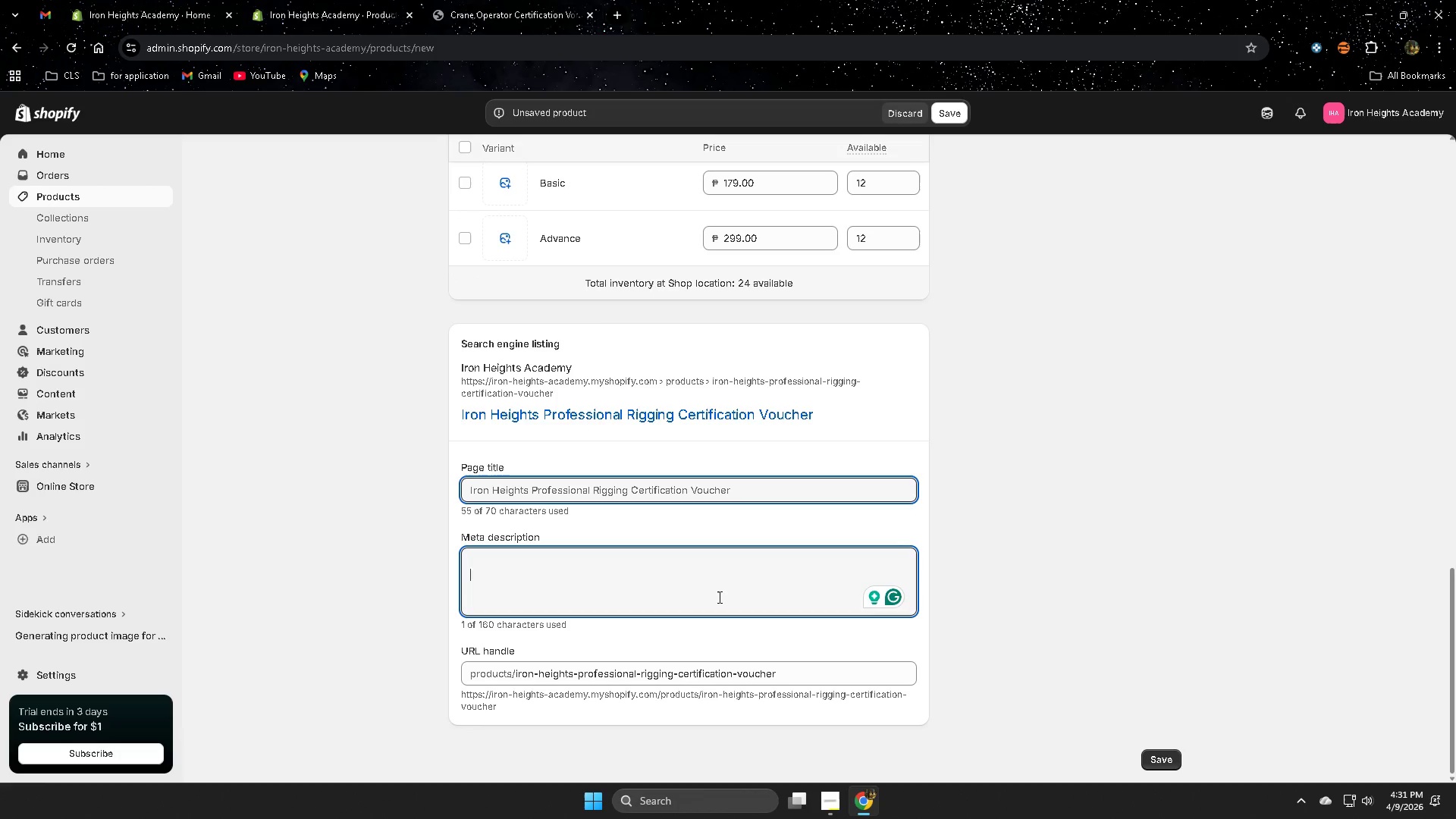 
key(Backspace)
key(Backspace)
type(Rign)
key(Backspace)
key(Backspace)
type(gging )
 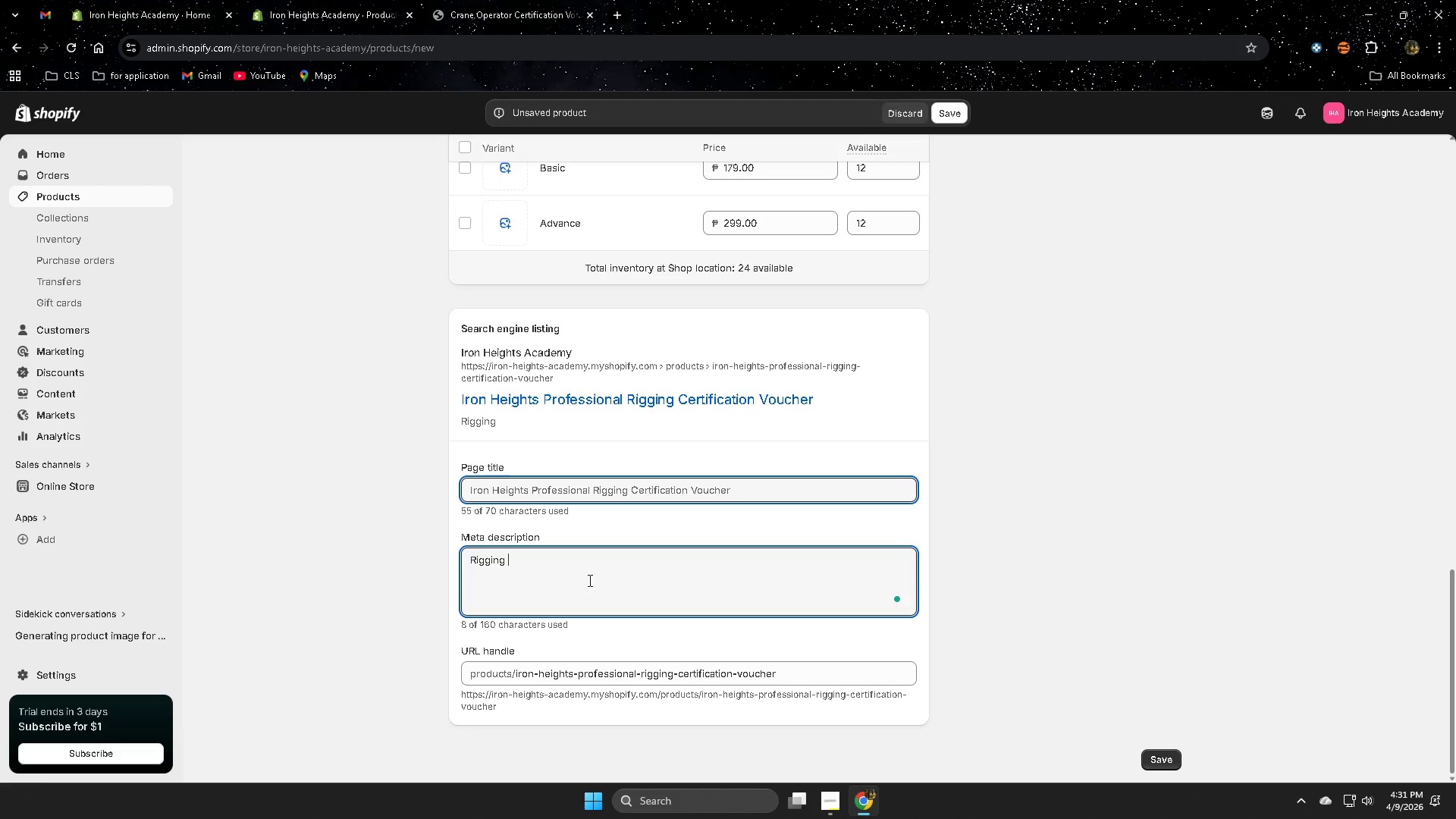 
type(ceri)
key(Backspace)
type(tfica)
key(Backspace)
key(Backspace)
key(Backspace)
key(Backspace)
type(ification voucher for OSHA-complaint ])
key(Backspace)
key(Backspace)
key(Backspace)
key(Backspace)
key(Backspace)
key(Backspace)
type(iant lifting )
key(Backspace)
type( )
 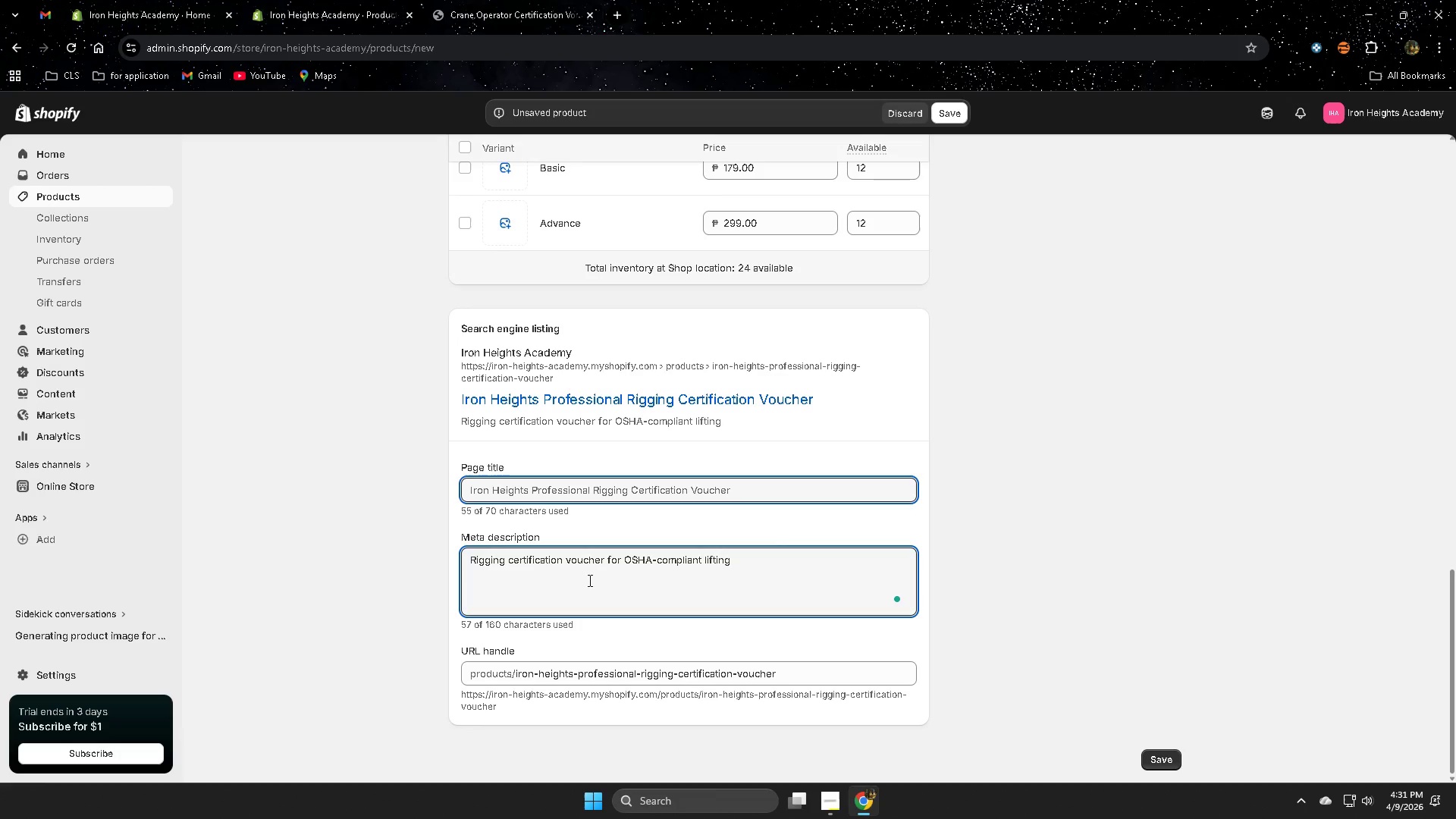 
wait(5.88)
 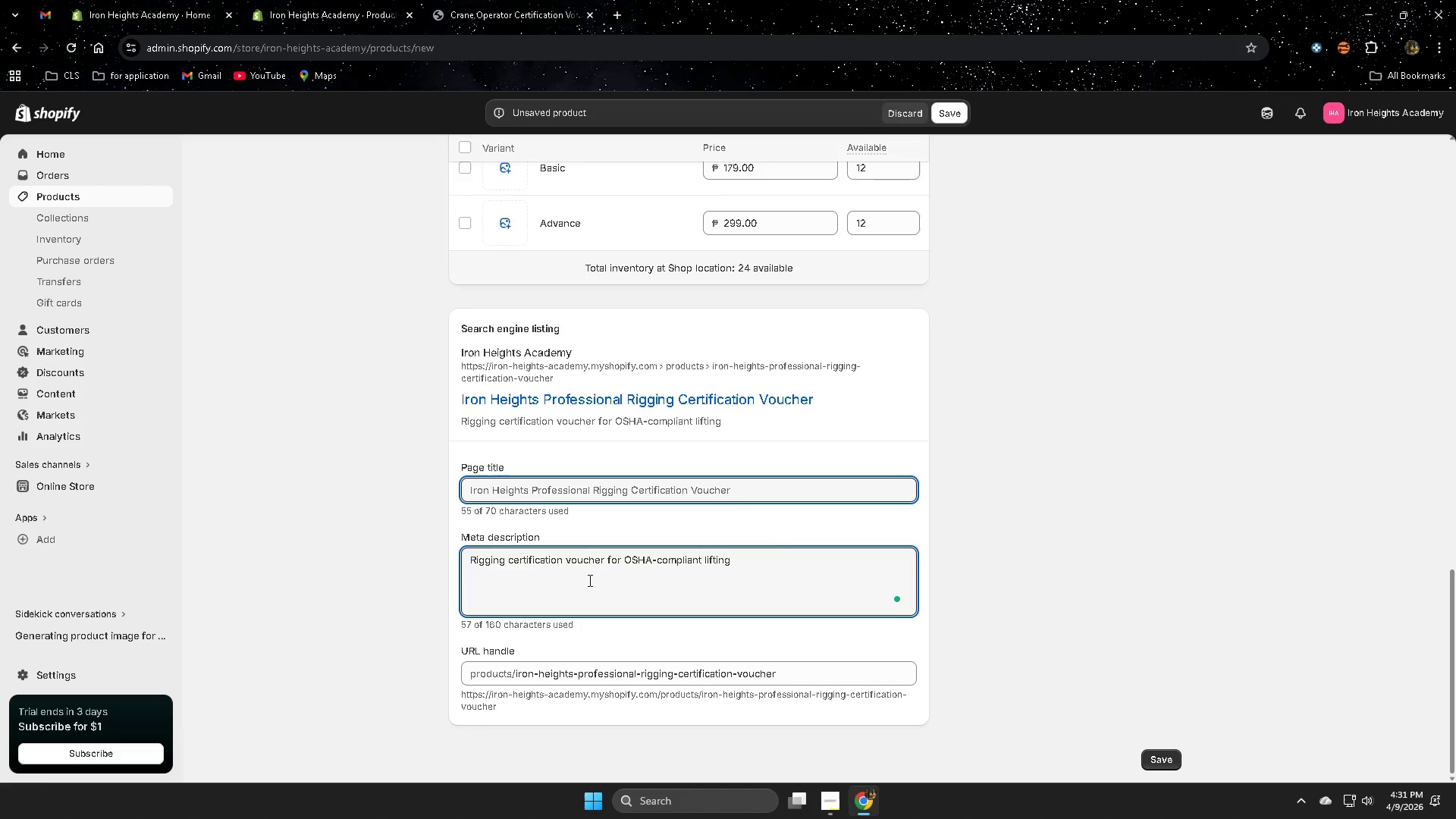 
type(opertaio)
key(Backspace)
key(Backspace)
key(Backspace)
key(Backspace)
type(ations training bd )
key(Backspace)
key(Backspace)
key(Backspace)
type(nd heavy )
 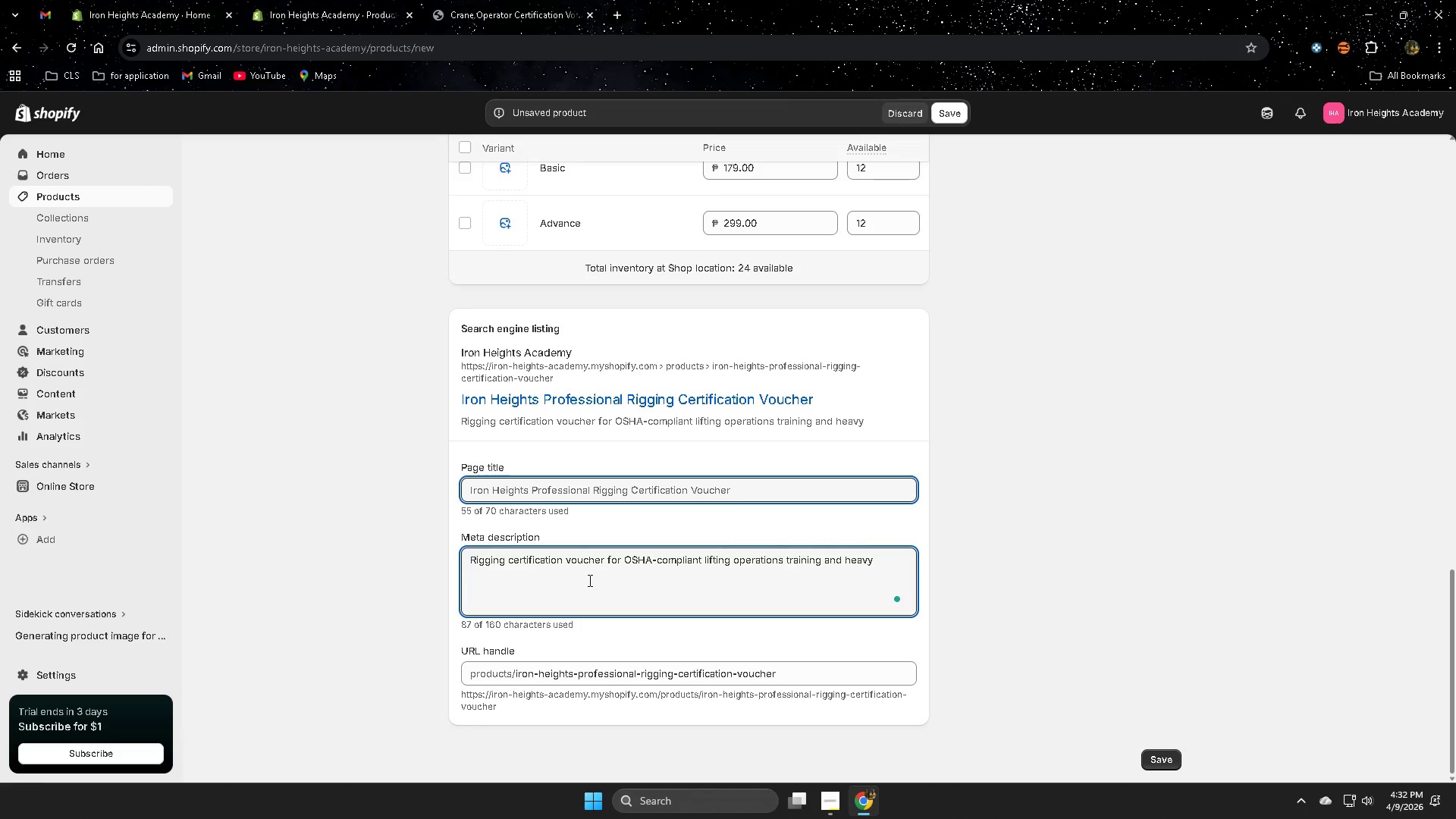 
type(equipment )
 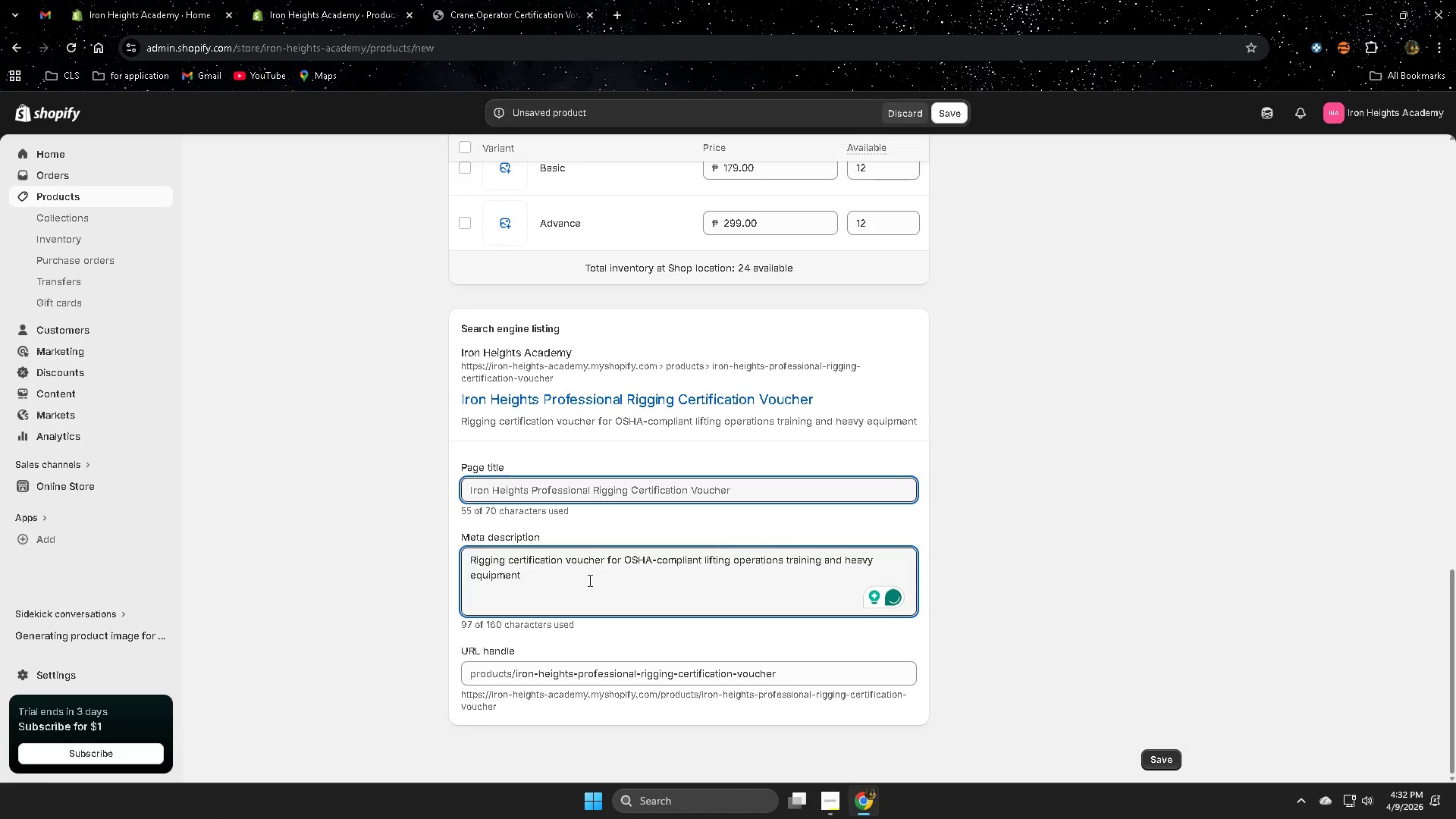 
wait(5.16)
 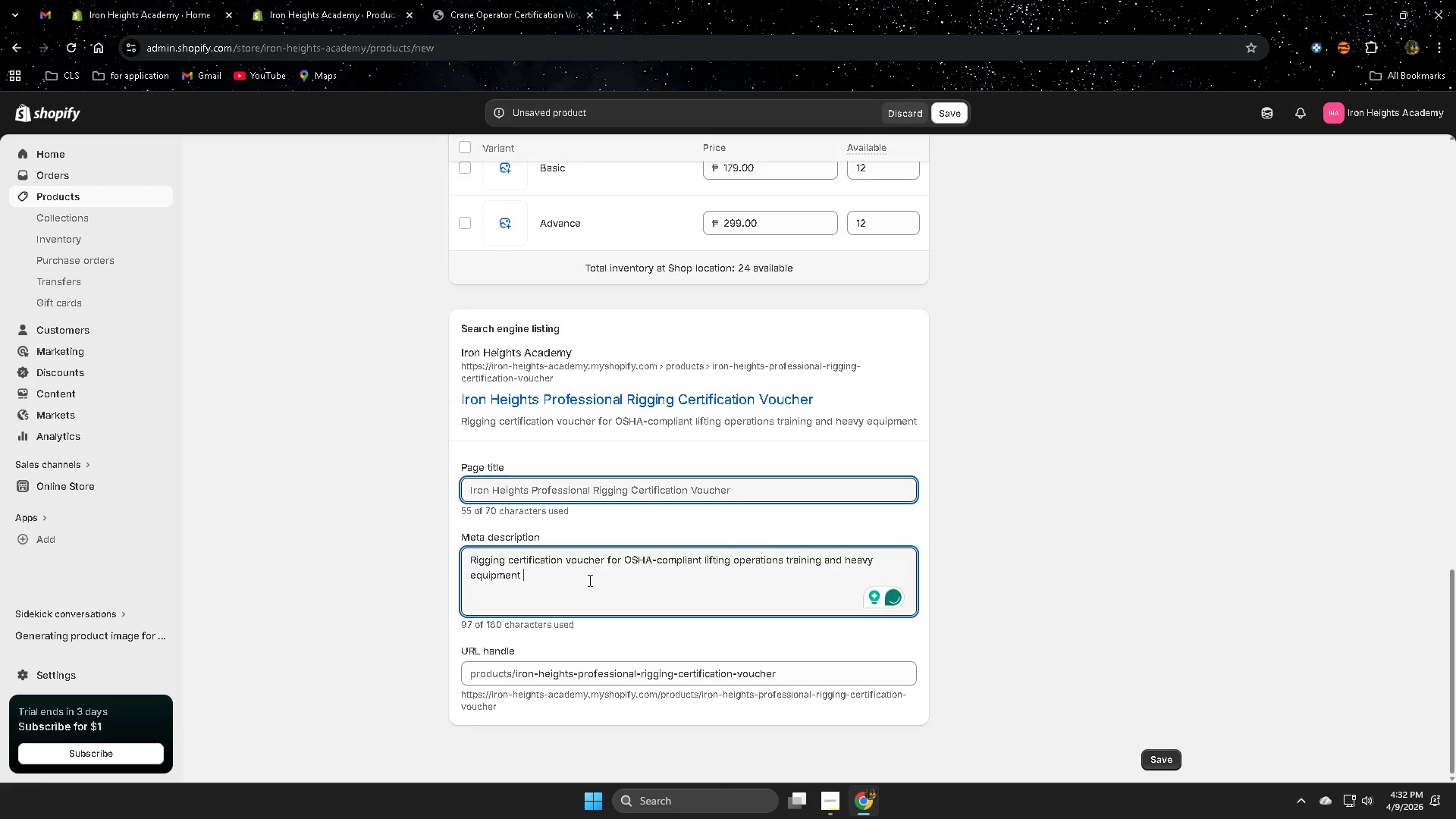 
type(rigging )
 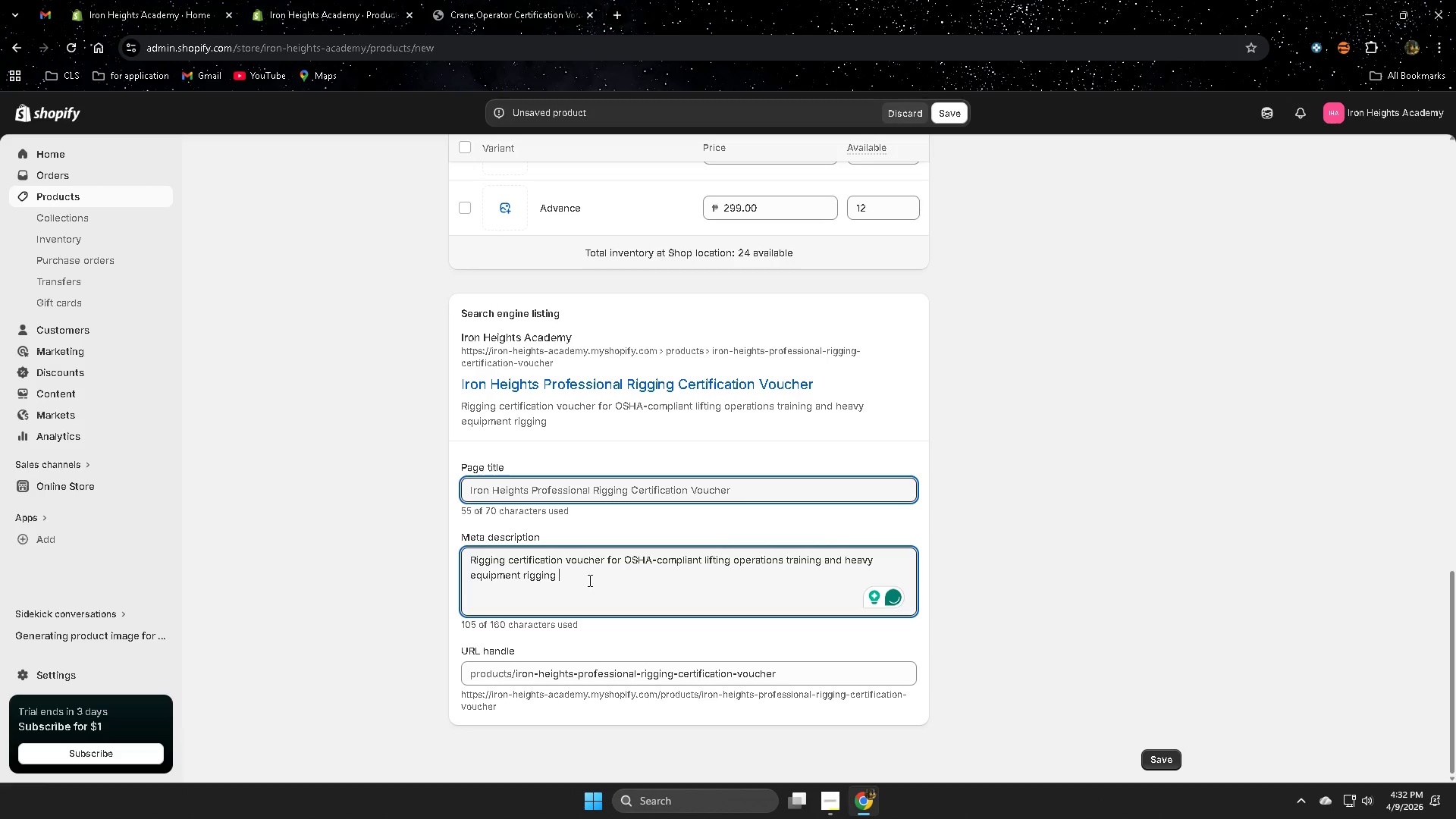 
type(safety couy)
key(Backspace)
type(eses)
 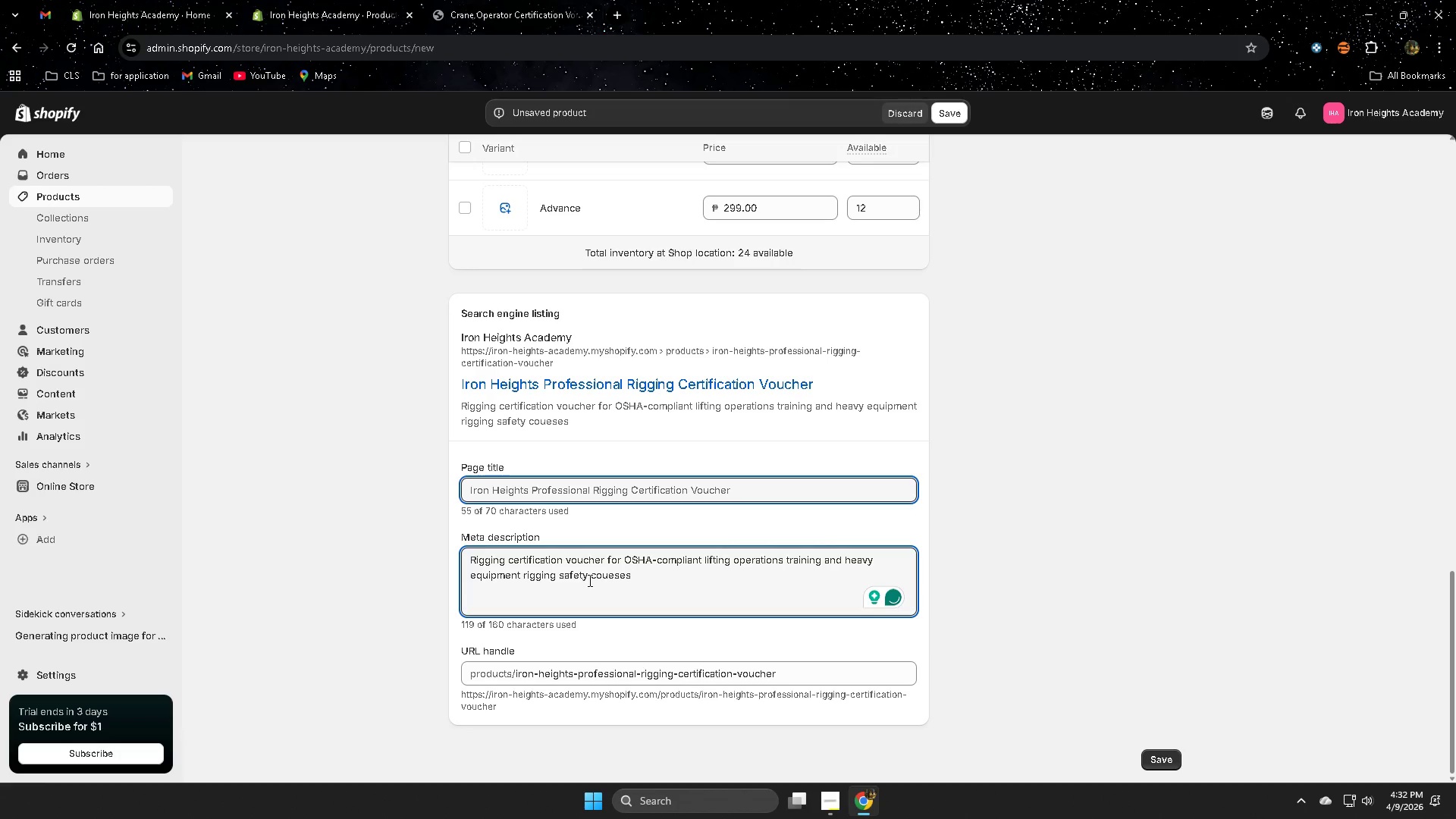 
key(Period)
 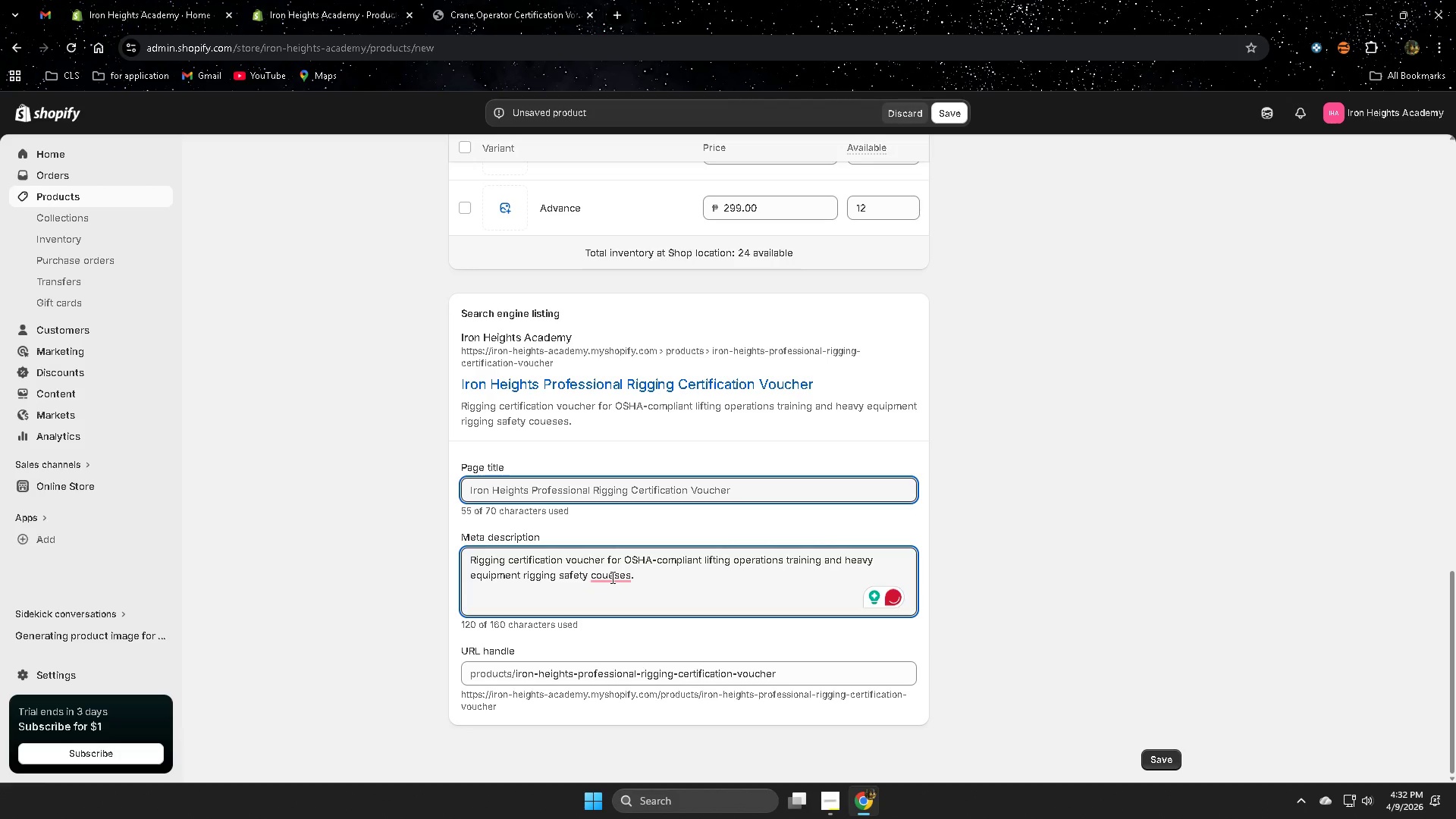 
left_click([623, 623])
 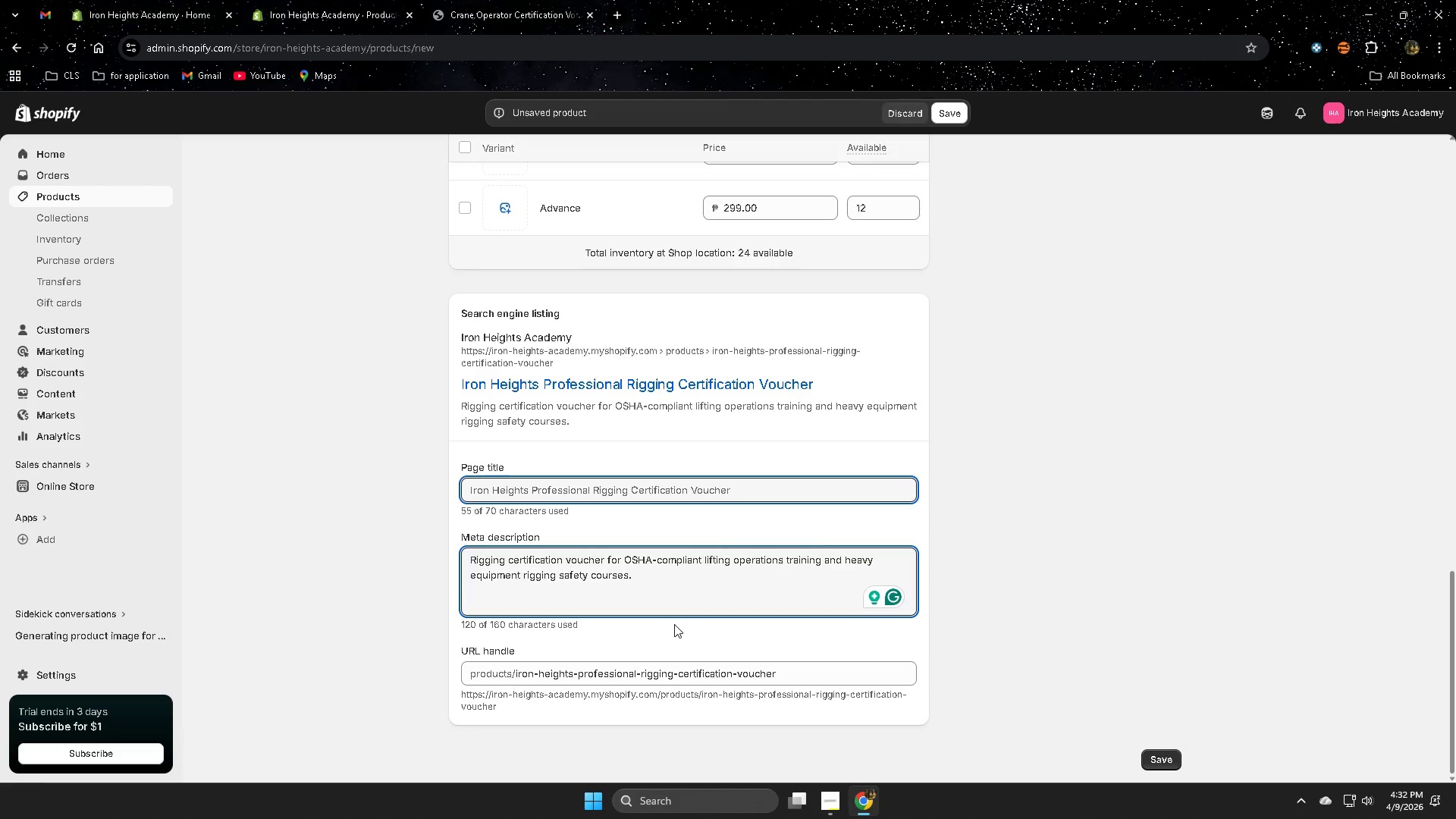 
wait(24.81)
 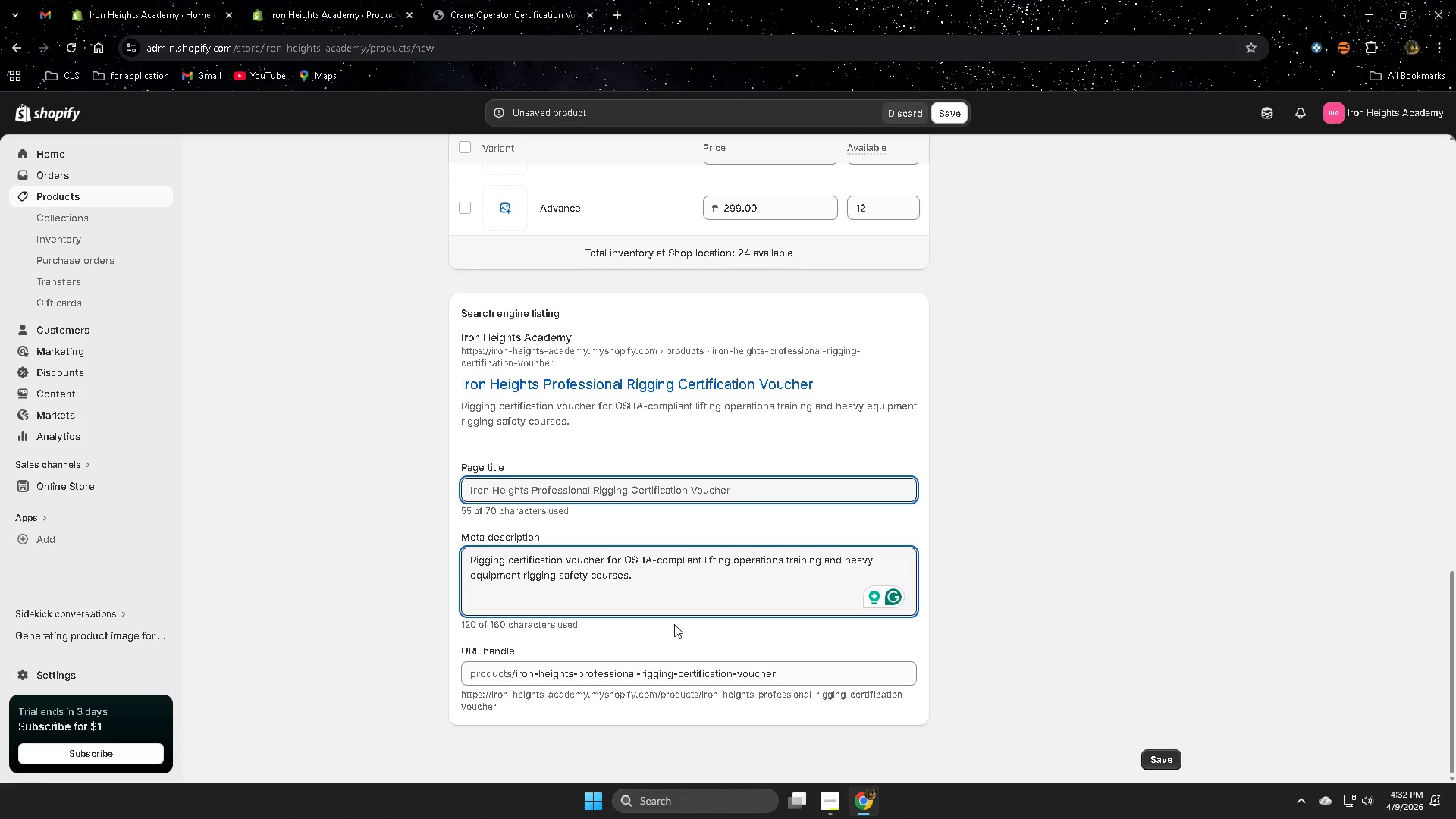 
scroll: coordinate [1016, 504], scroll_direction: up, amount: 18.0
 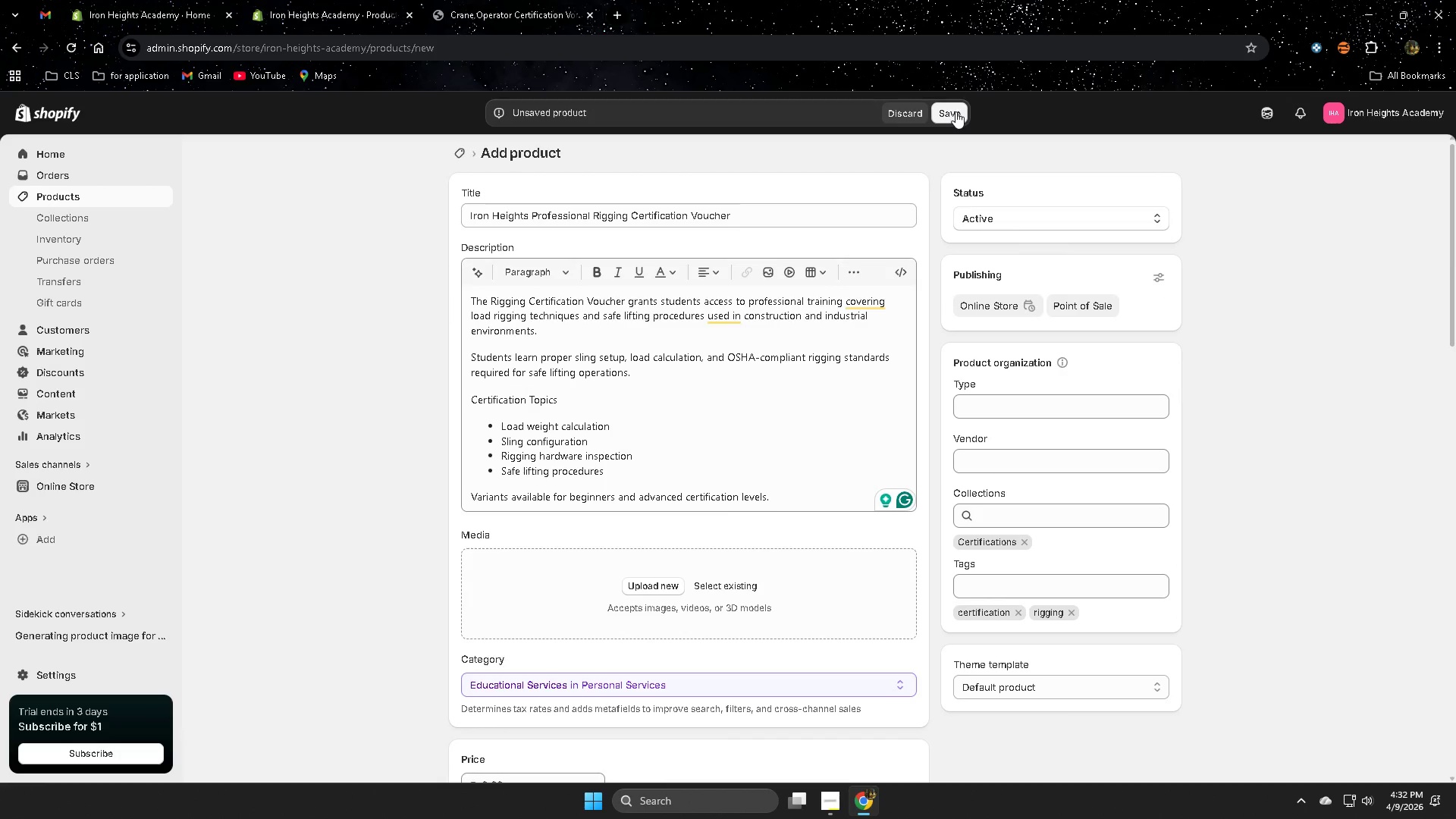 
left_click([956, 111])
 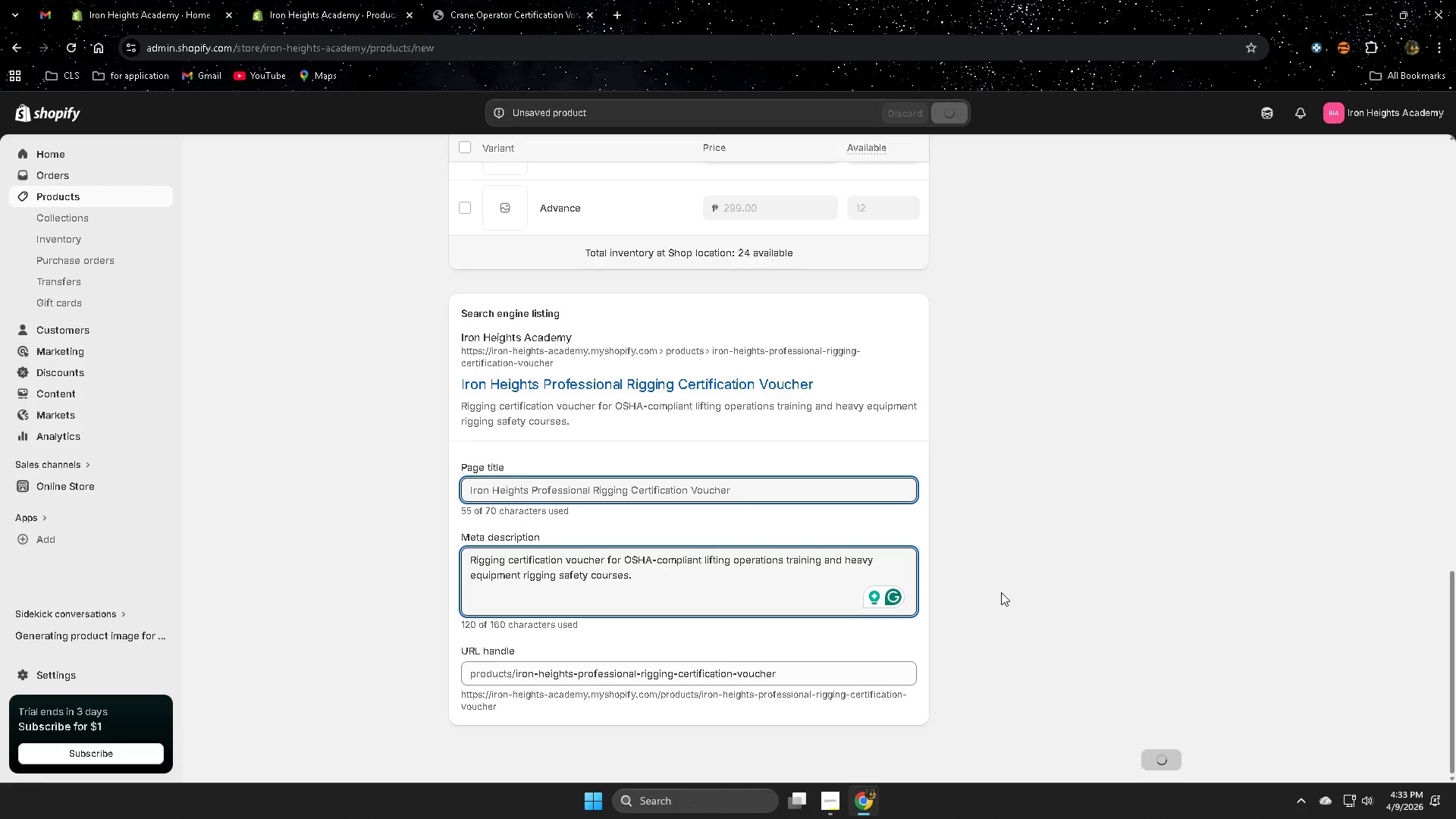 
scroll: coordinate [965, 535], scroll_direction: up, amount: 15.0
 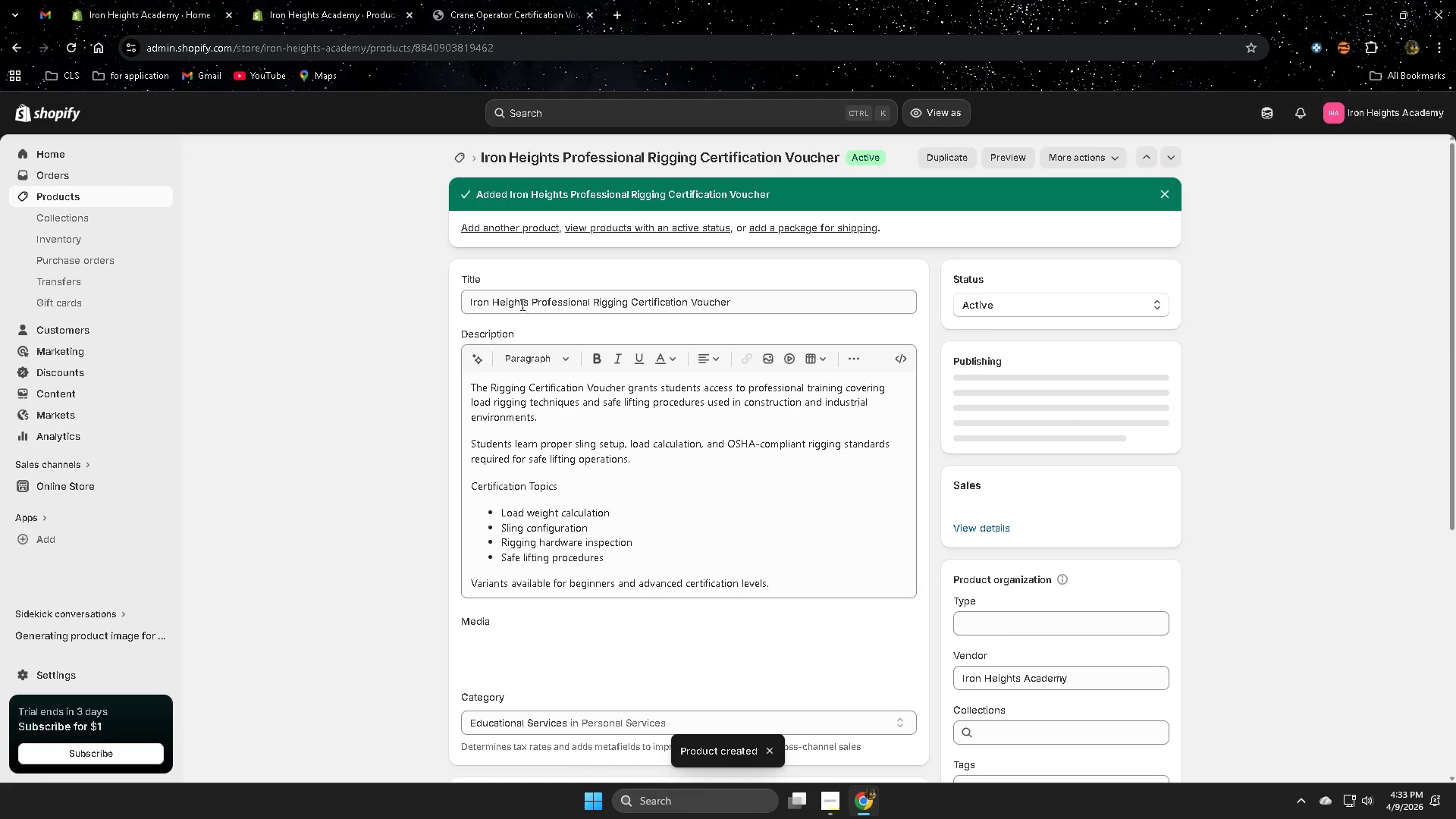 
left_click([485, 301])
 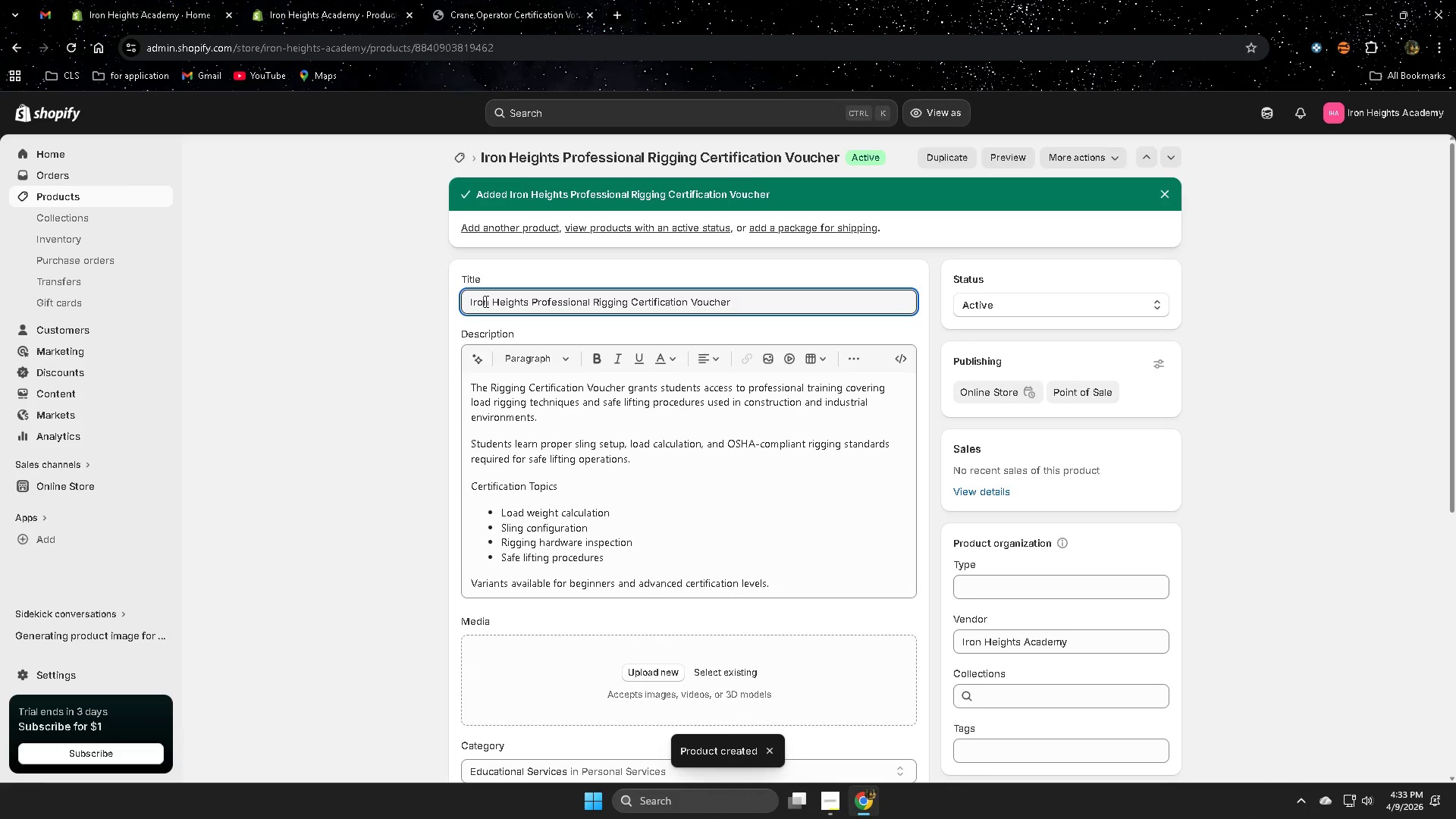 
left_click_drag(start_coordinate=[485, 301], to_coordinate=[728, 308])
 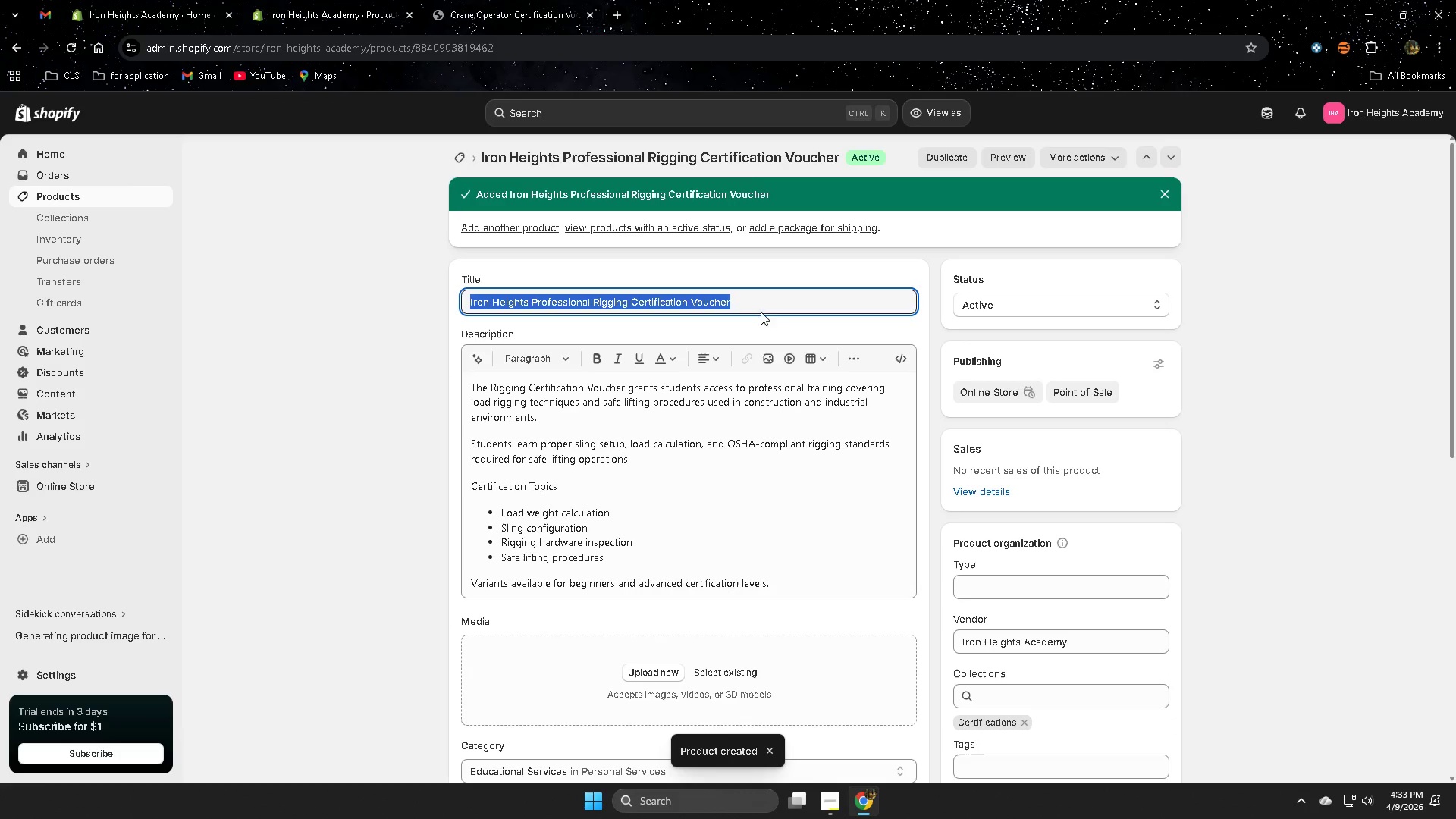 
key(Control+ControlLeft)
 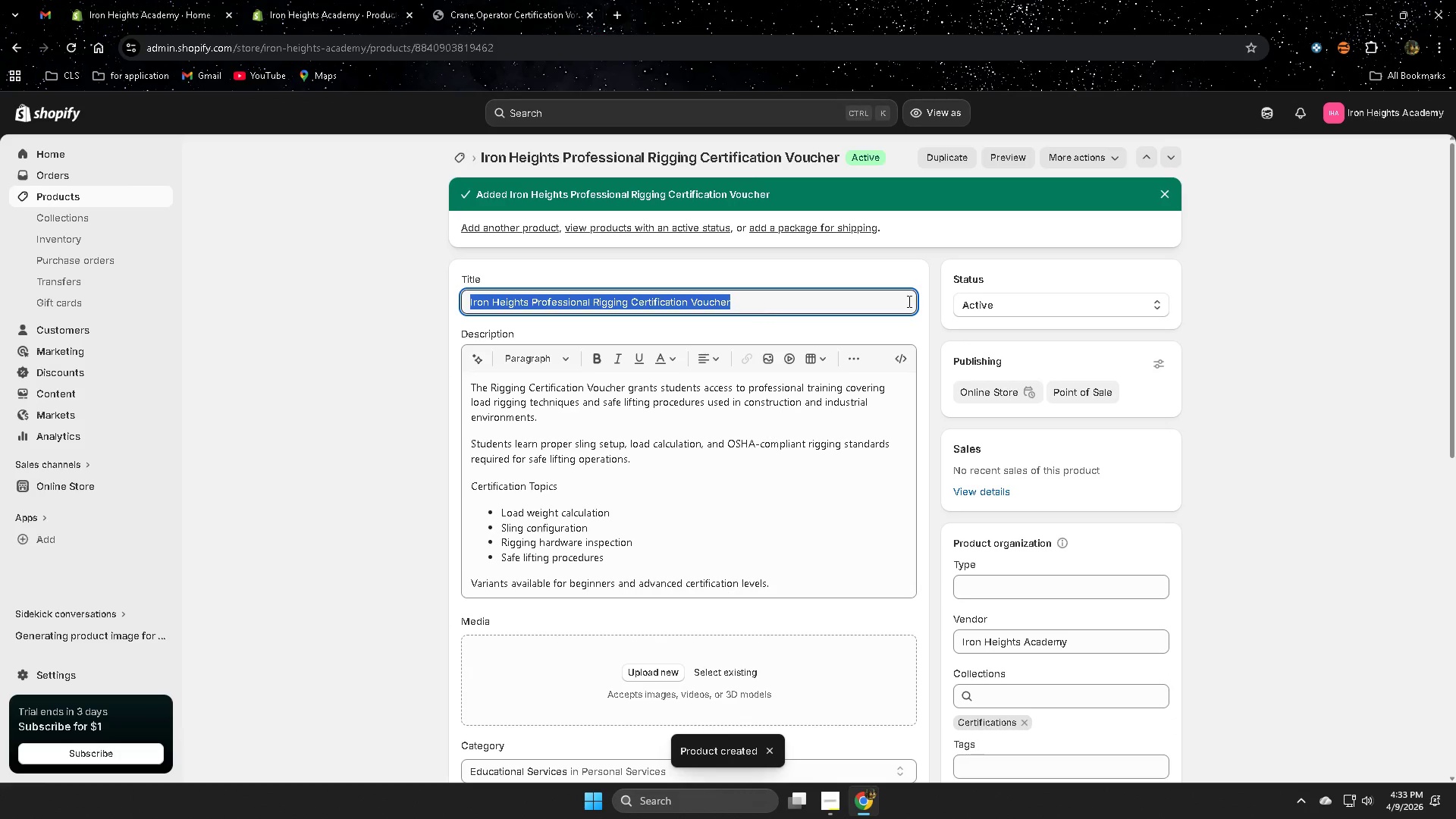 
key(Control+C)
 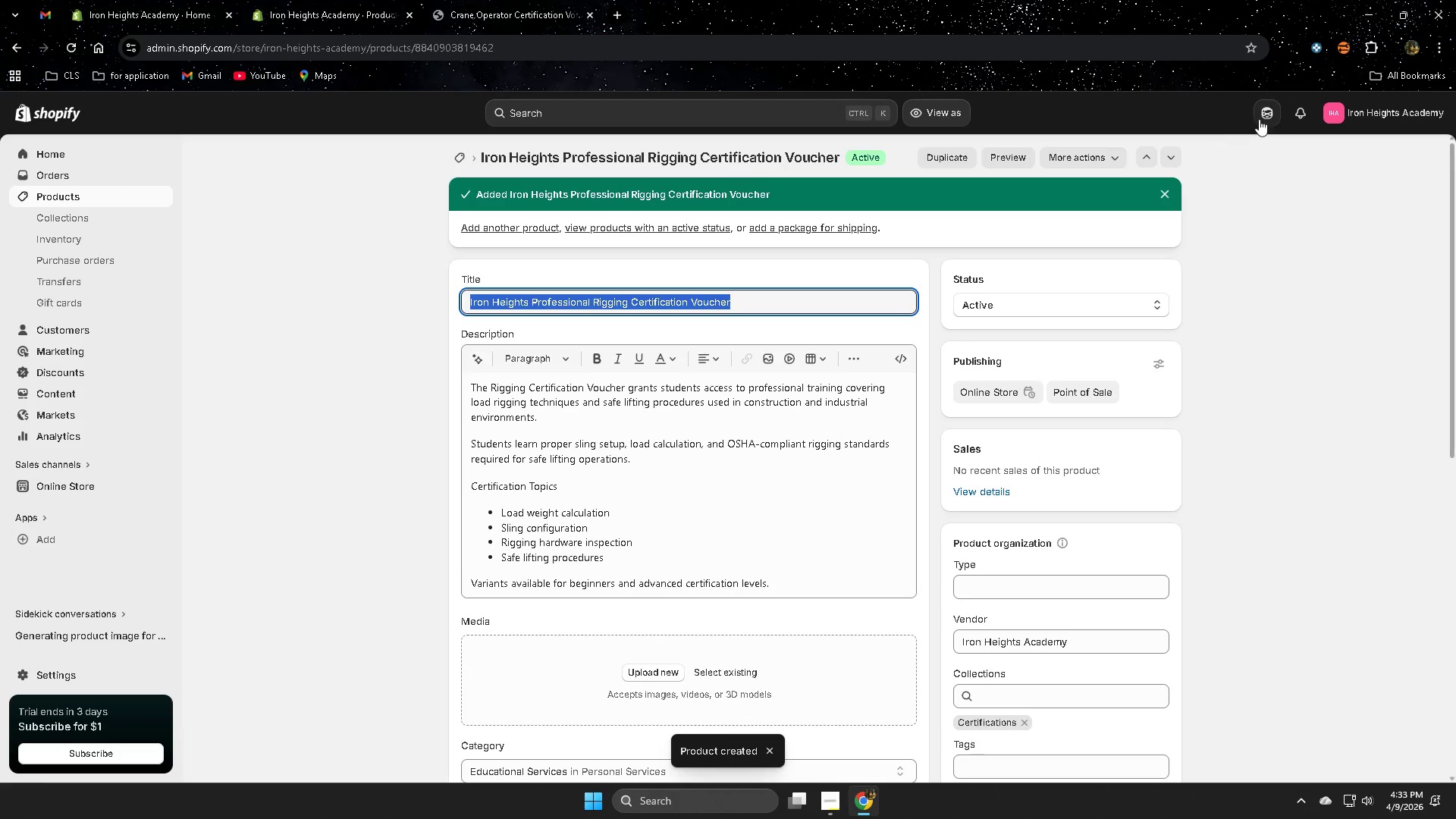 
left_click([1264, 116])
 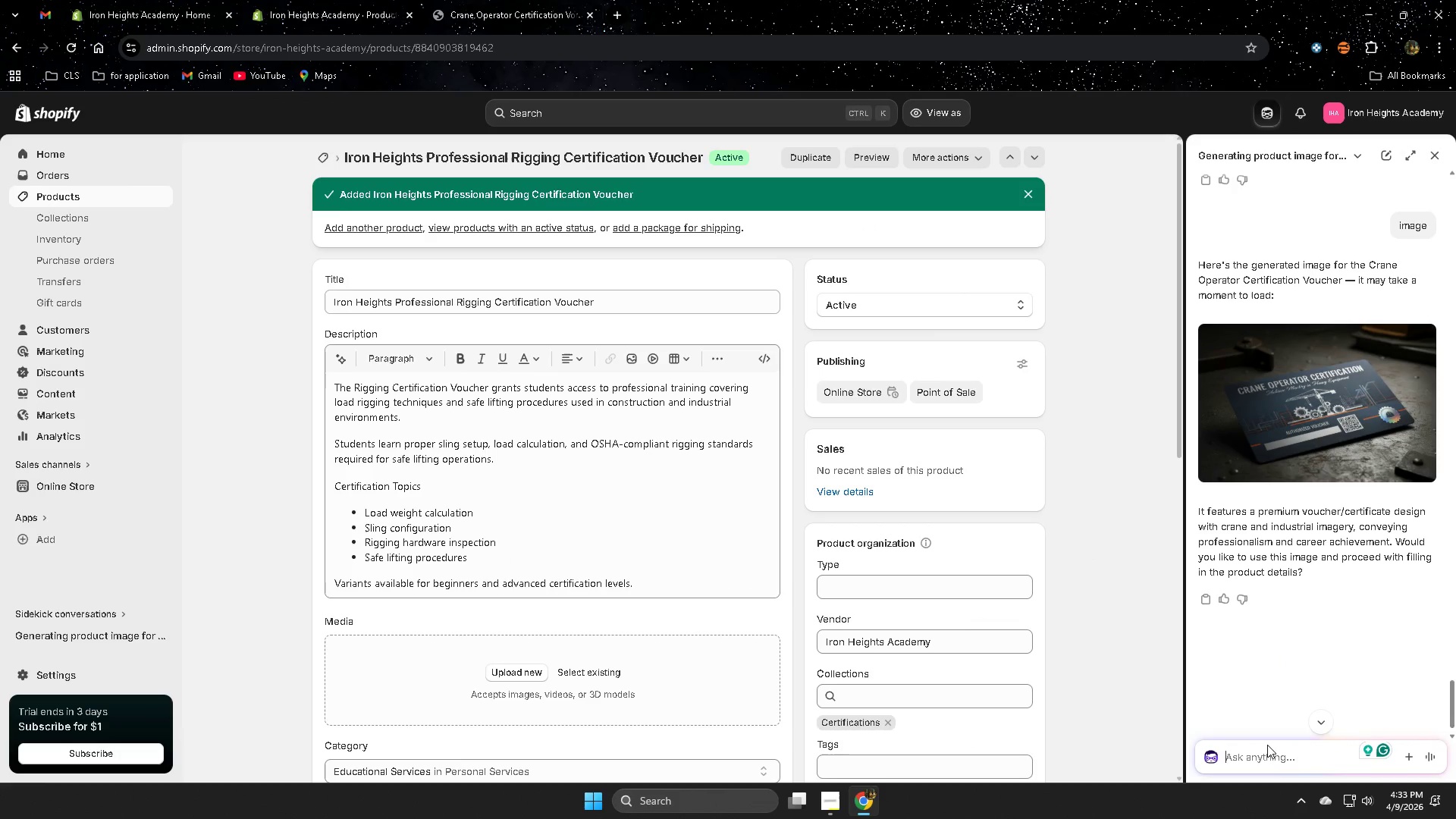 
left_click([1252, 754])
 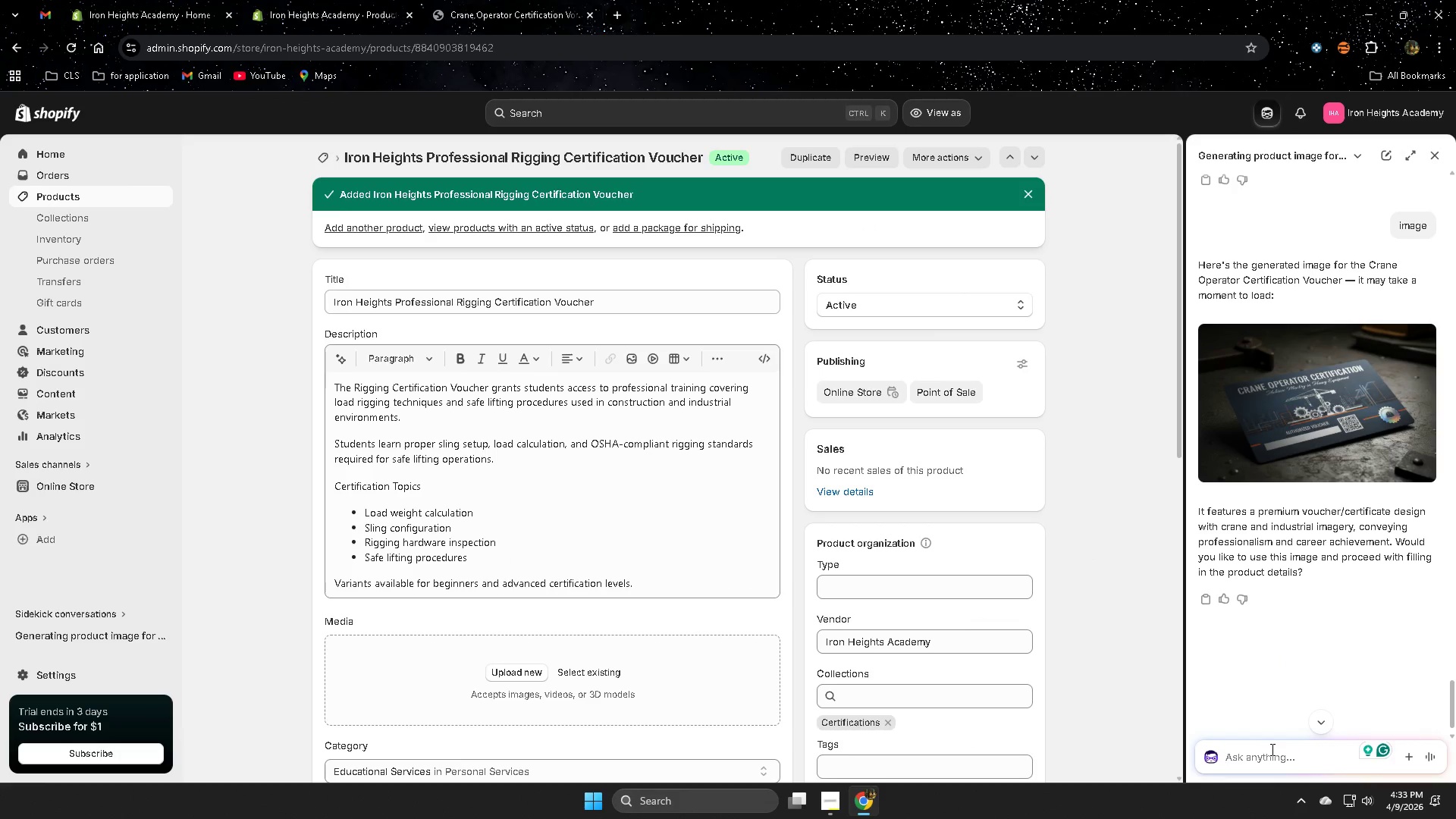 
type(next )
 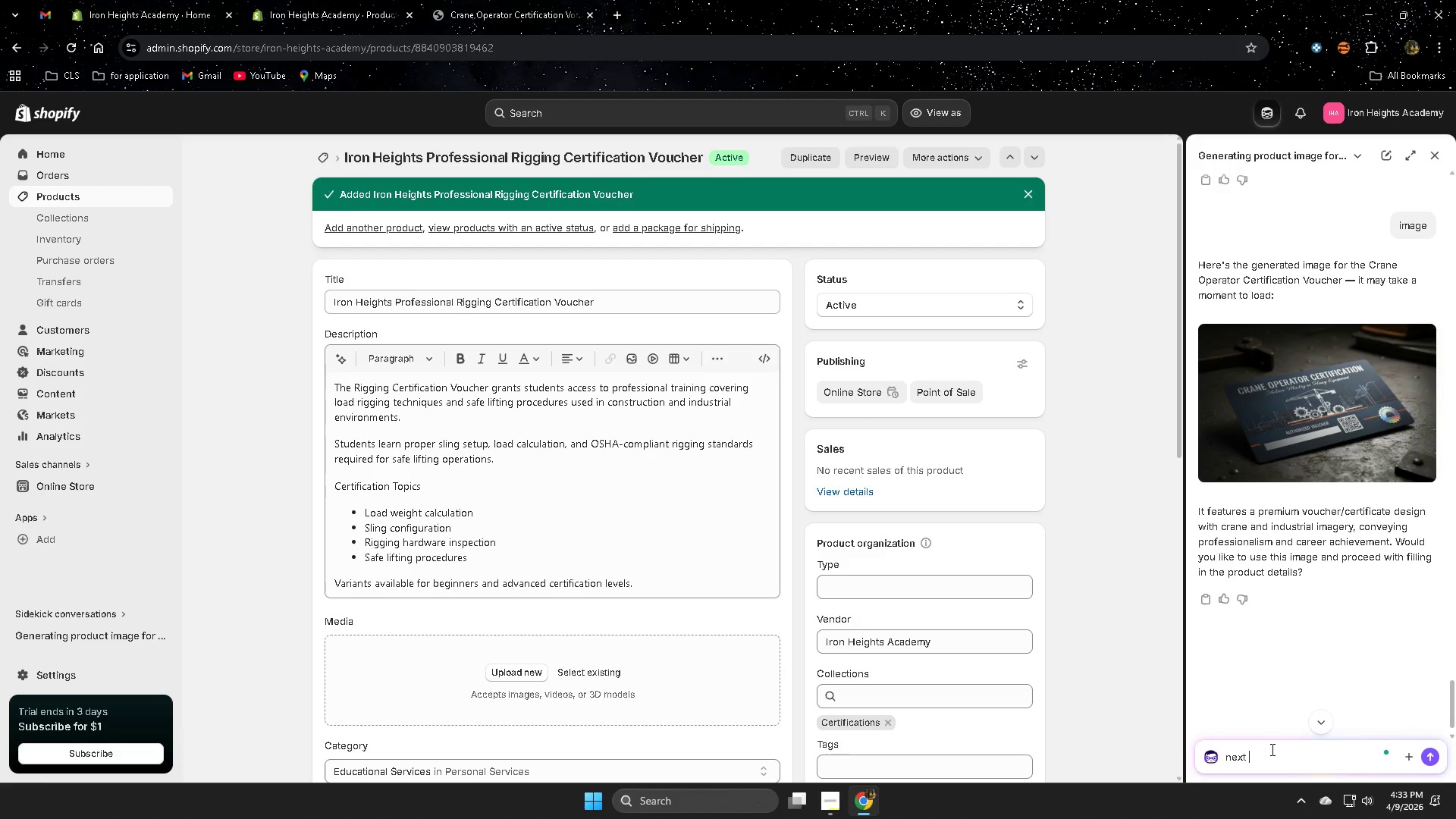 
key(Control+ControlLeft)
 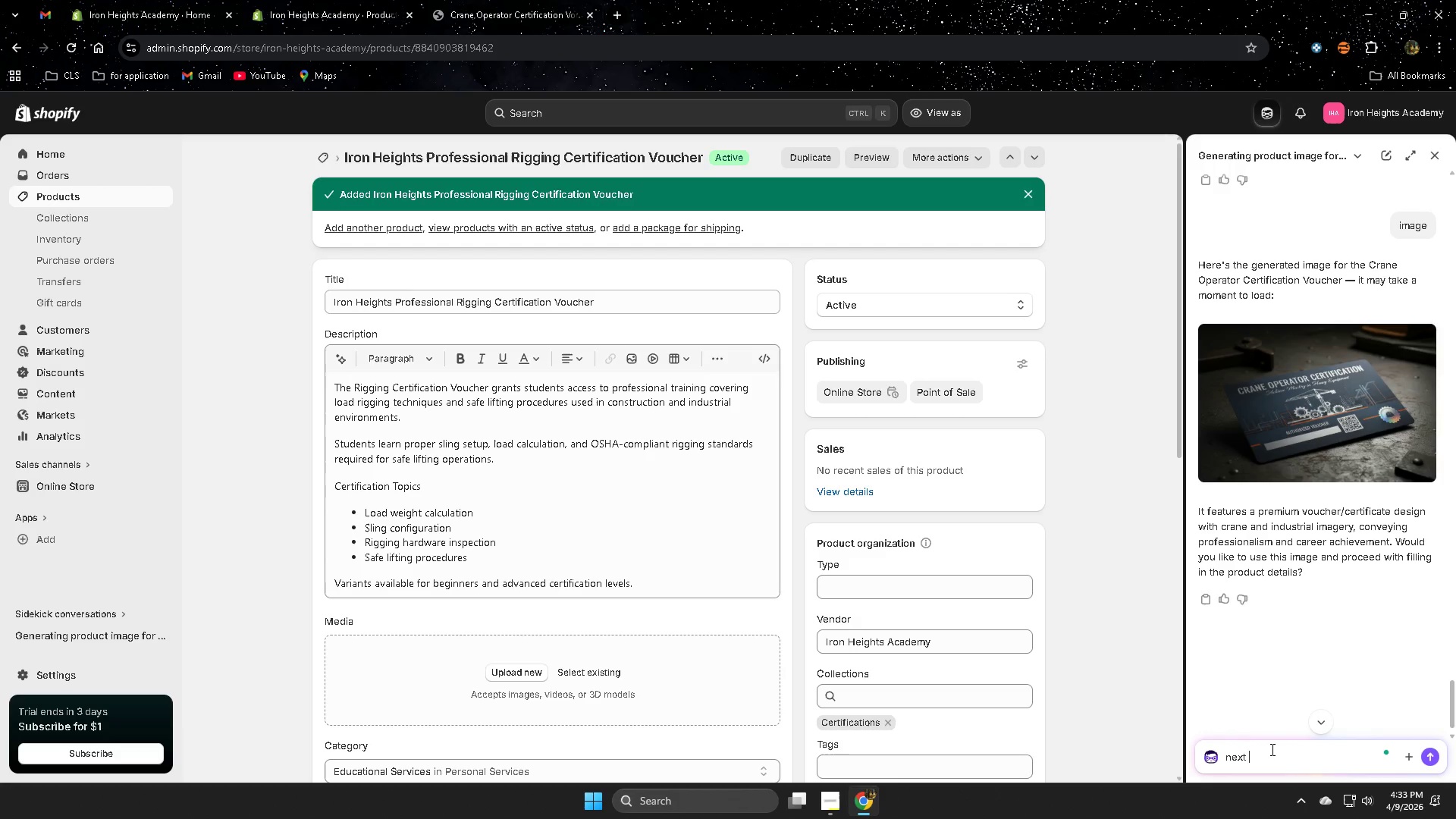 
key(Control+V)
 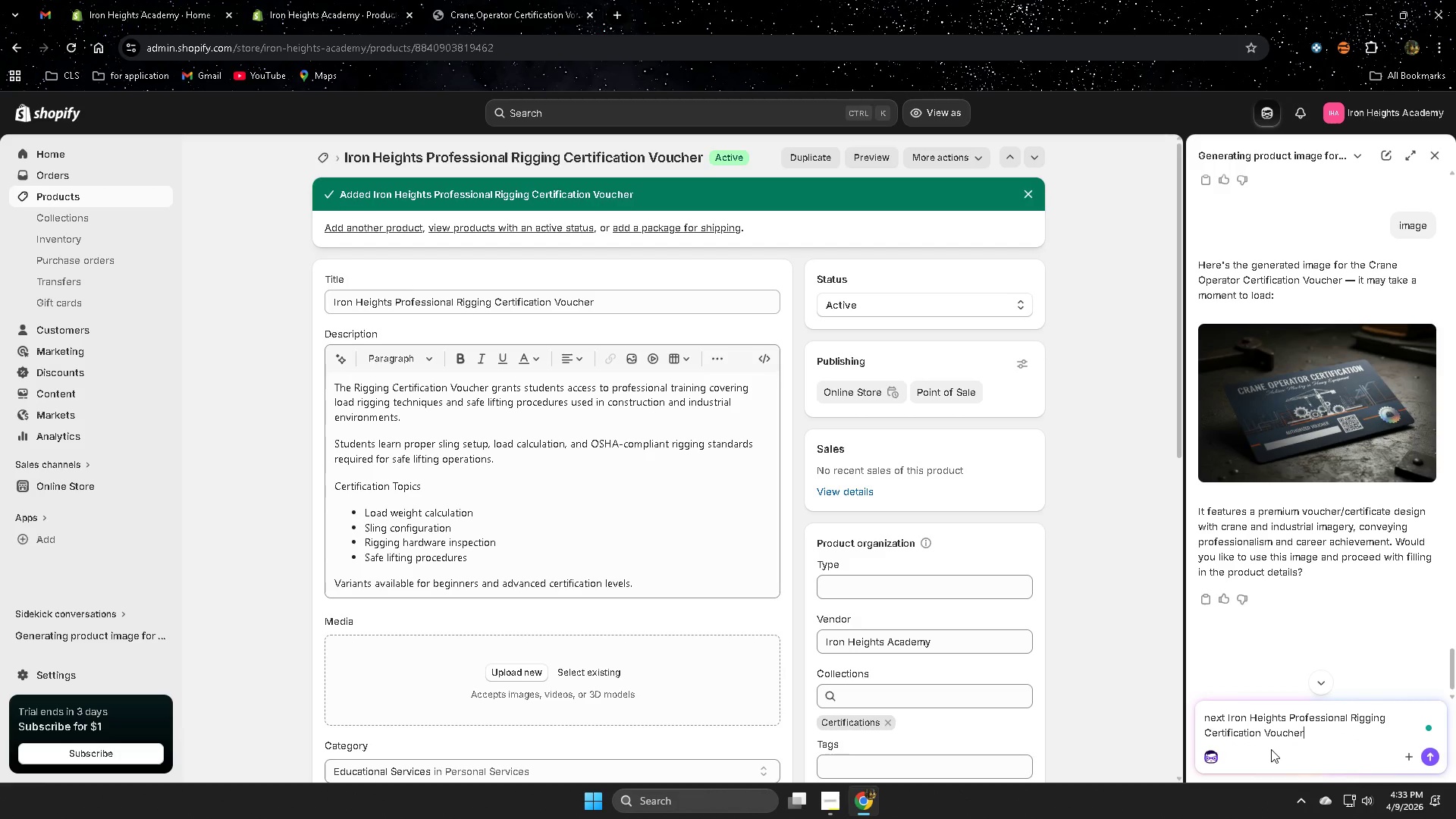 
key(Enter)
 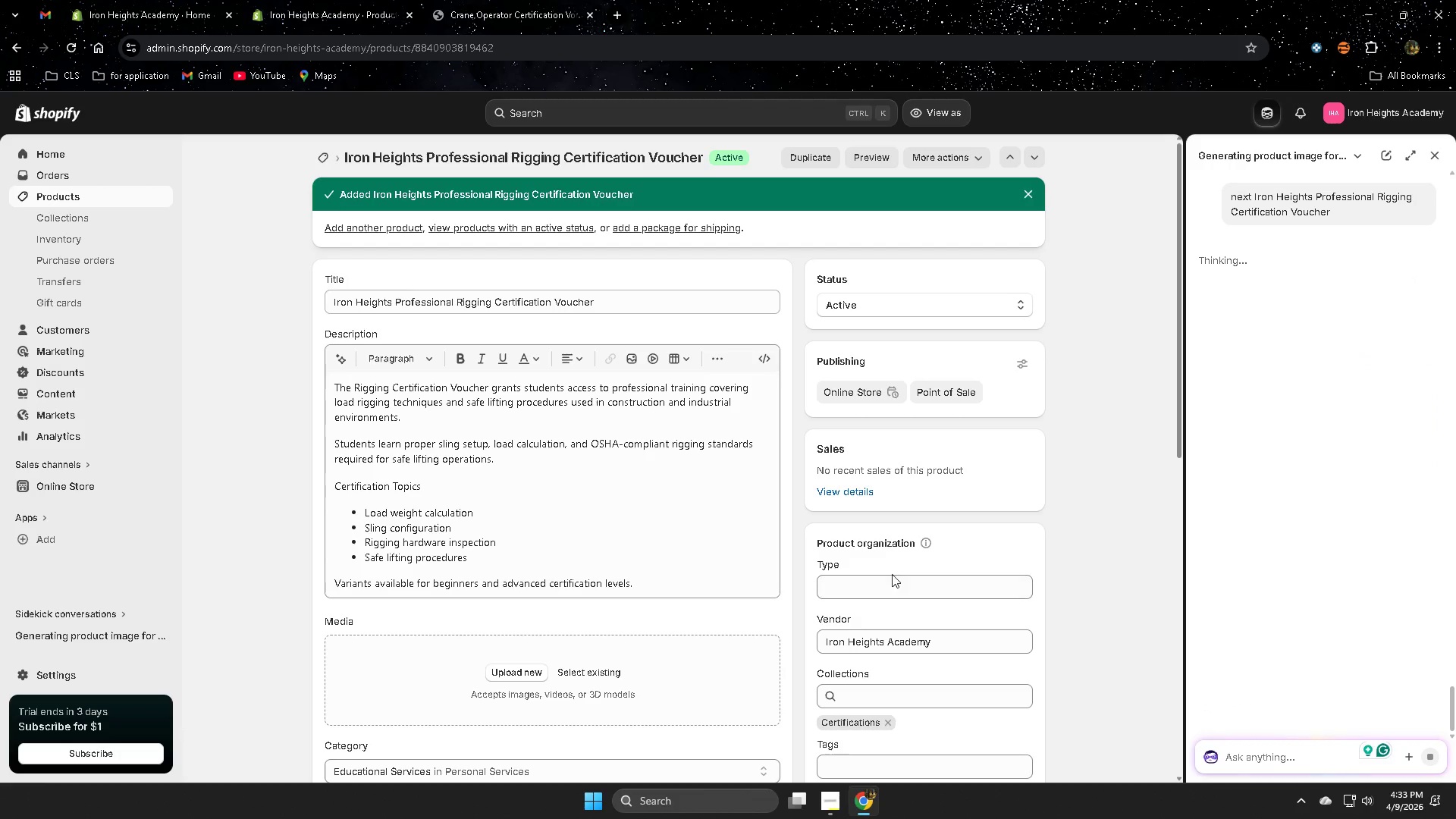 
scroll: coordinate [864, 565], scroll_direction: down, amount: 7.0
 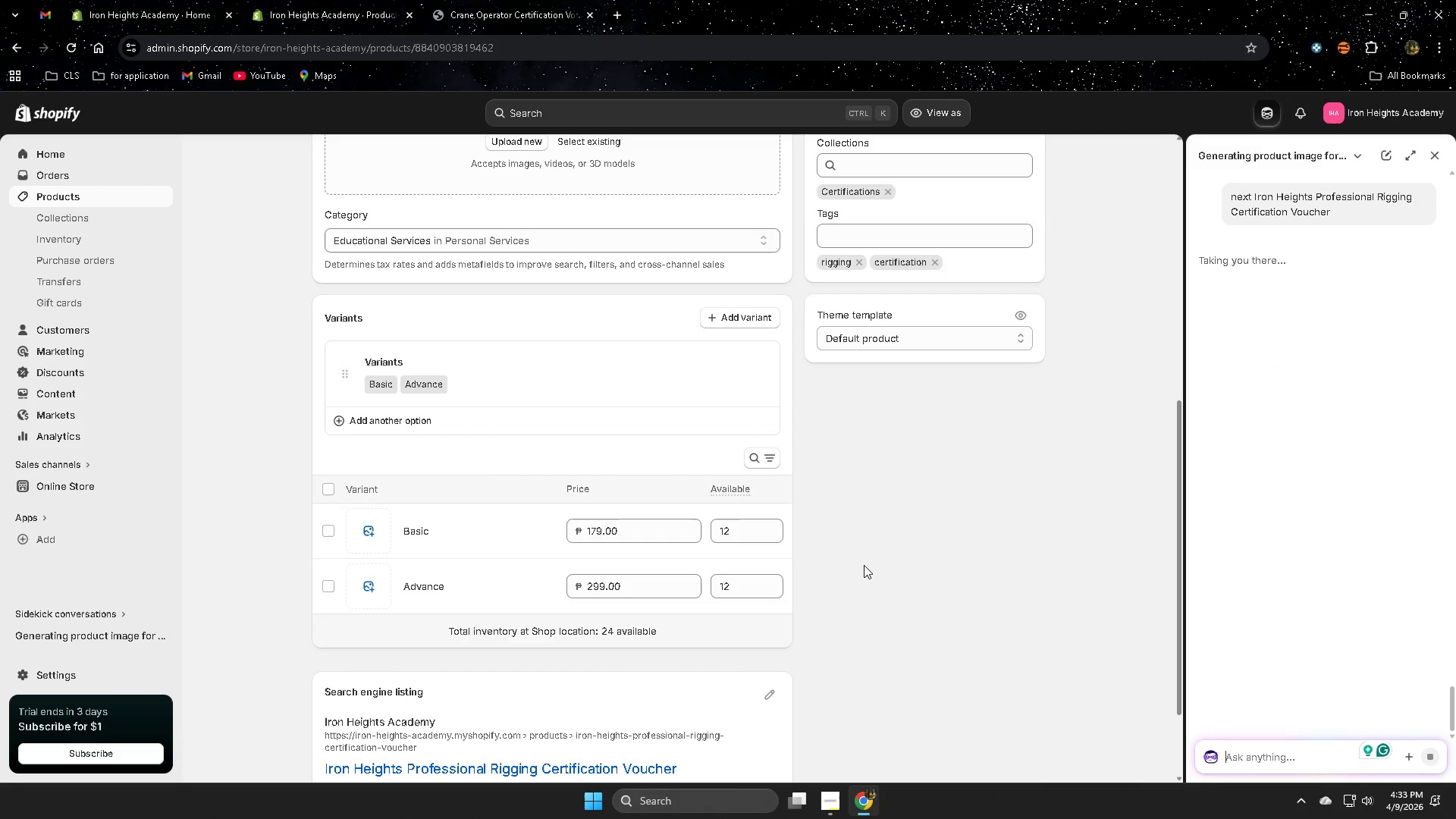 
scroll: coordinate [864, 564], scroll_direction: up, amount: 3.0
 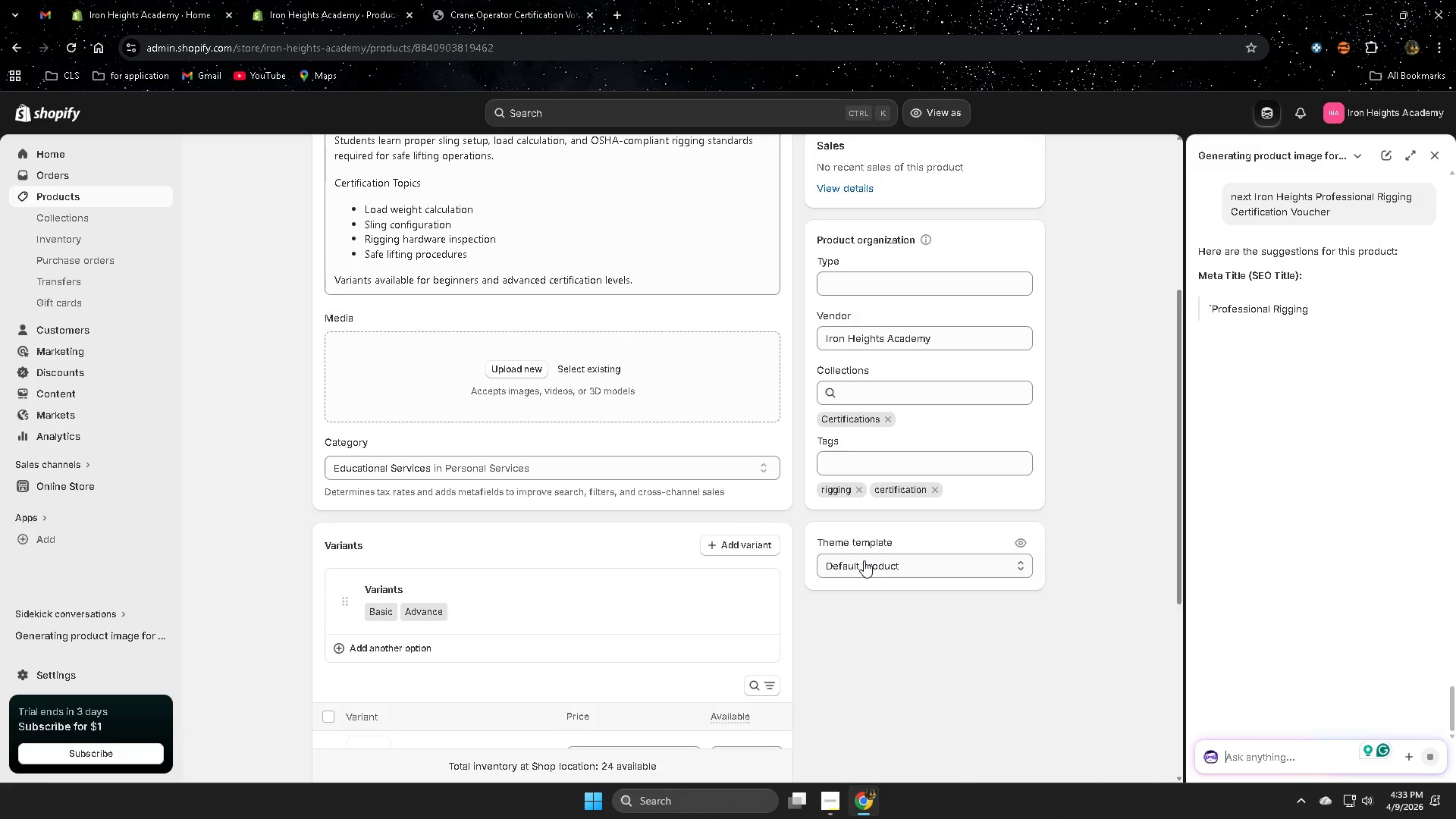 
wait(9.36)
 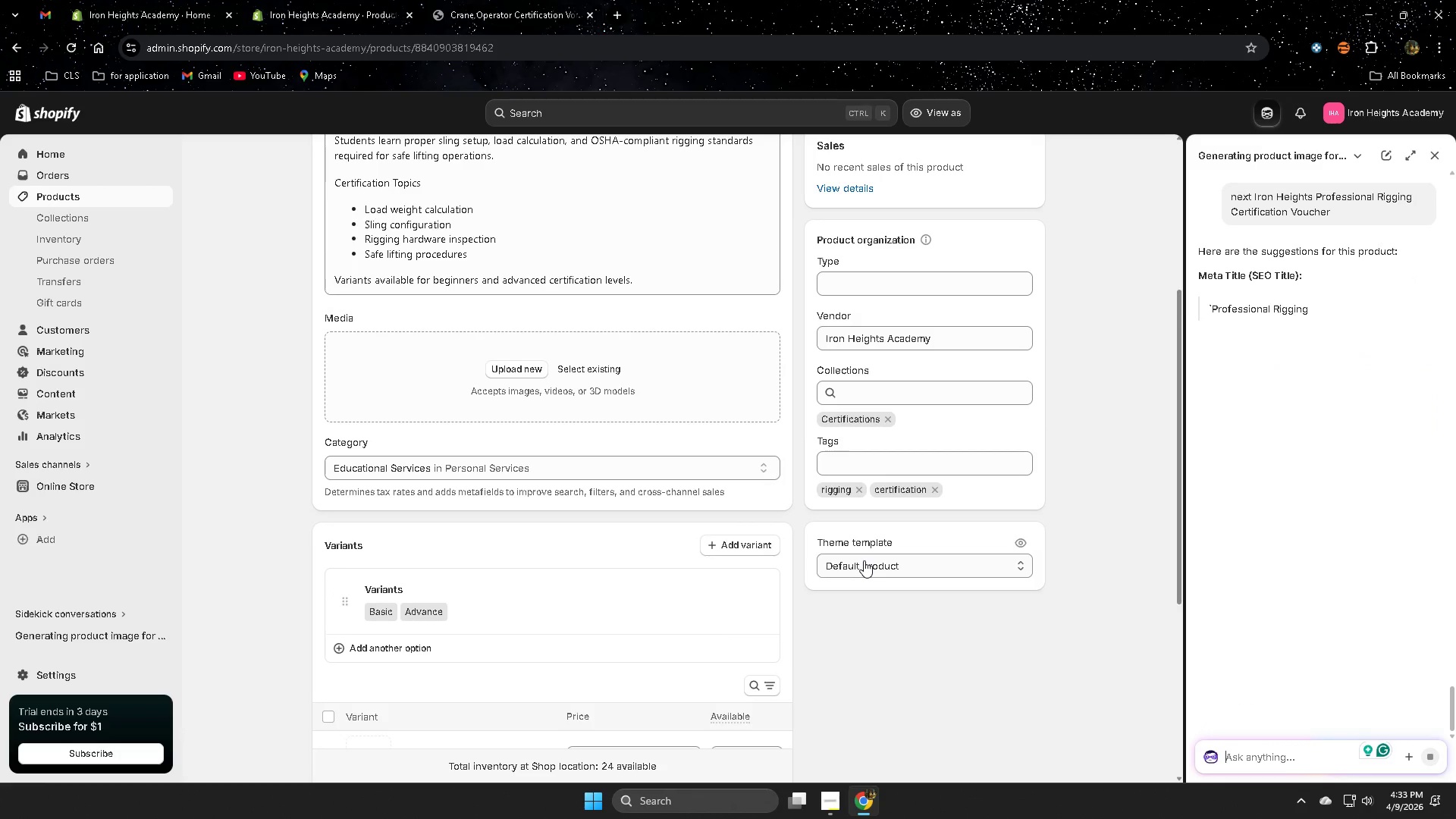 
scroll: coordinate [1420, 569], scroll_direction: down, amount: 2.0
 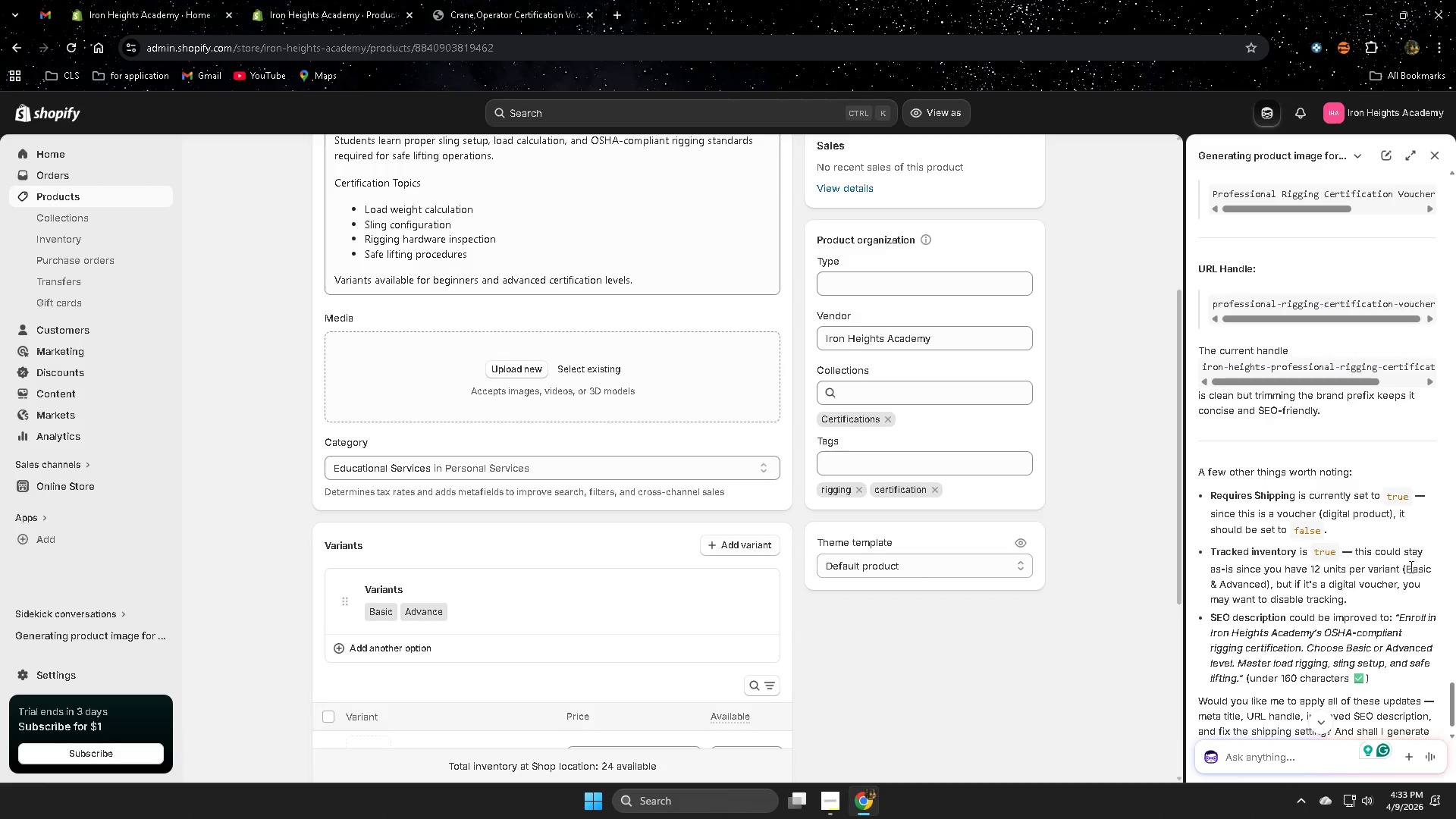 
scroll: coordinate [1404, 564], scroll_direction: up, amount: 3.0
 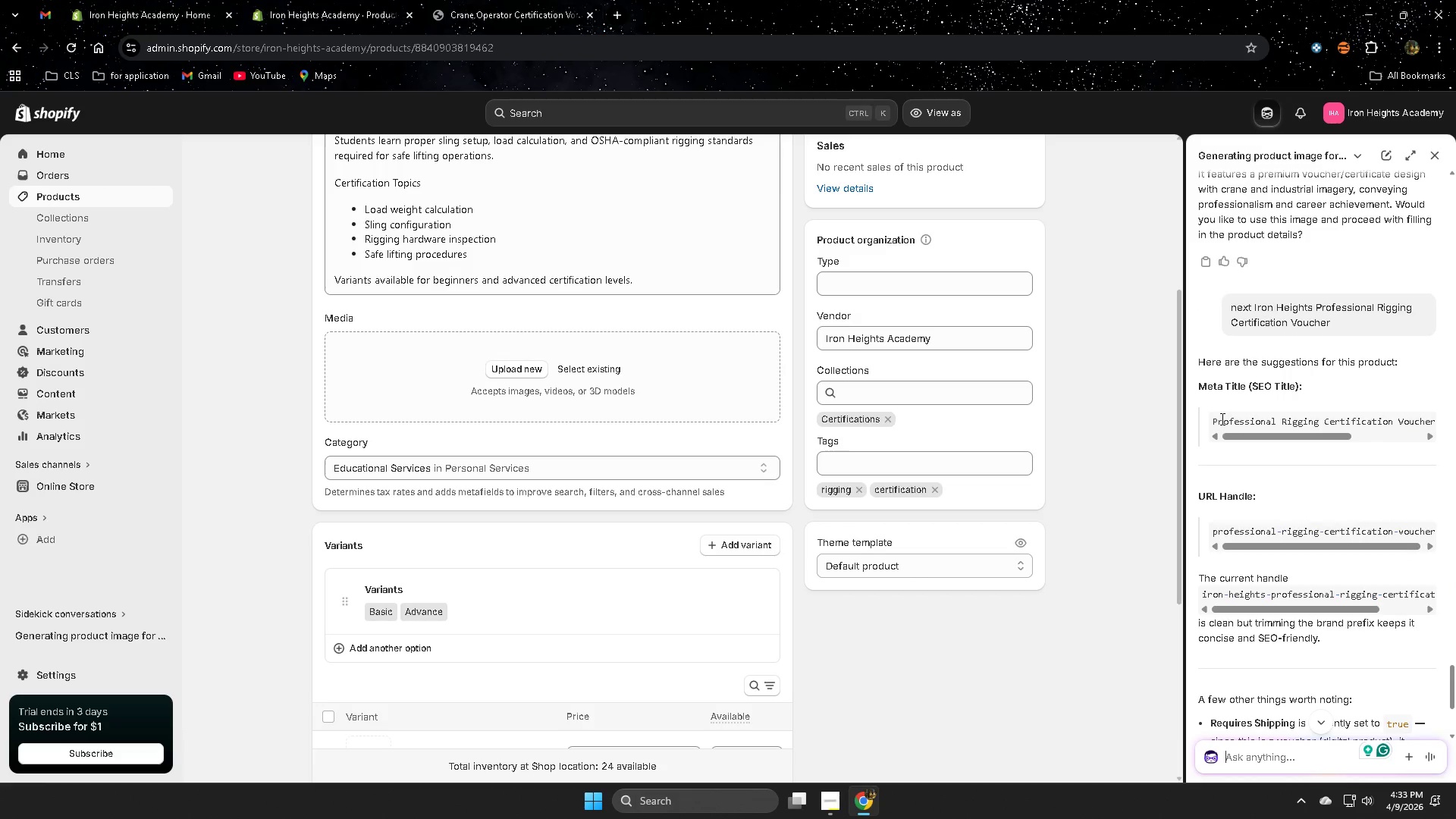 
left_click([1233, 420])
 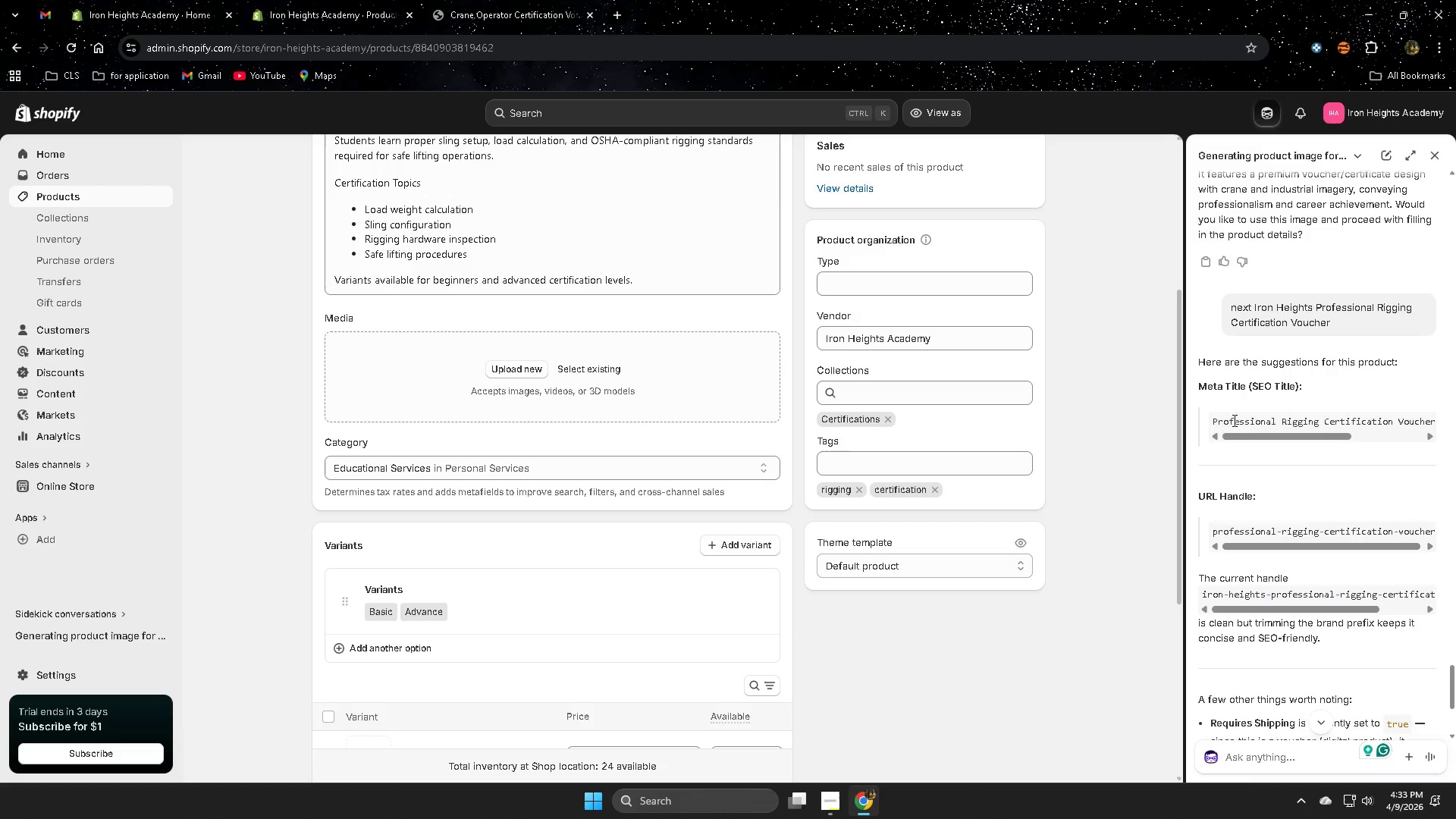 
left_click_drag(start_coordinate=[1233, 420], to_coordinate=[1455, 425])
 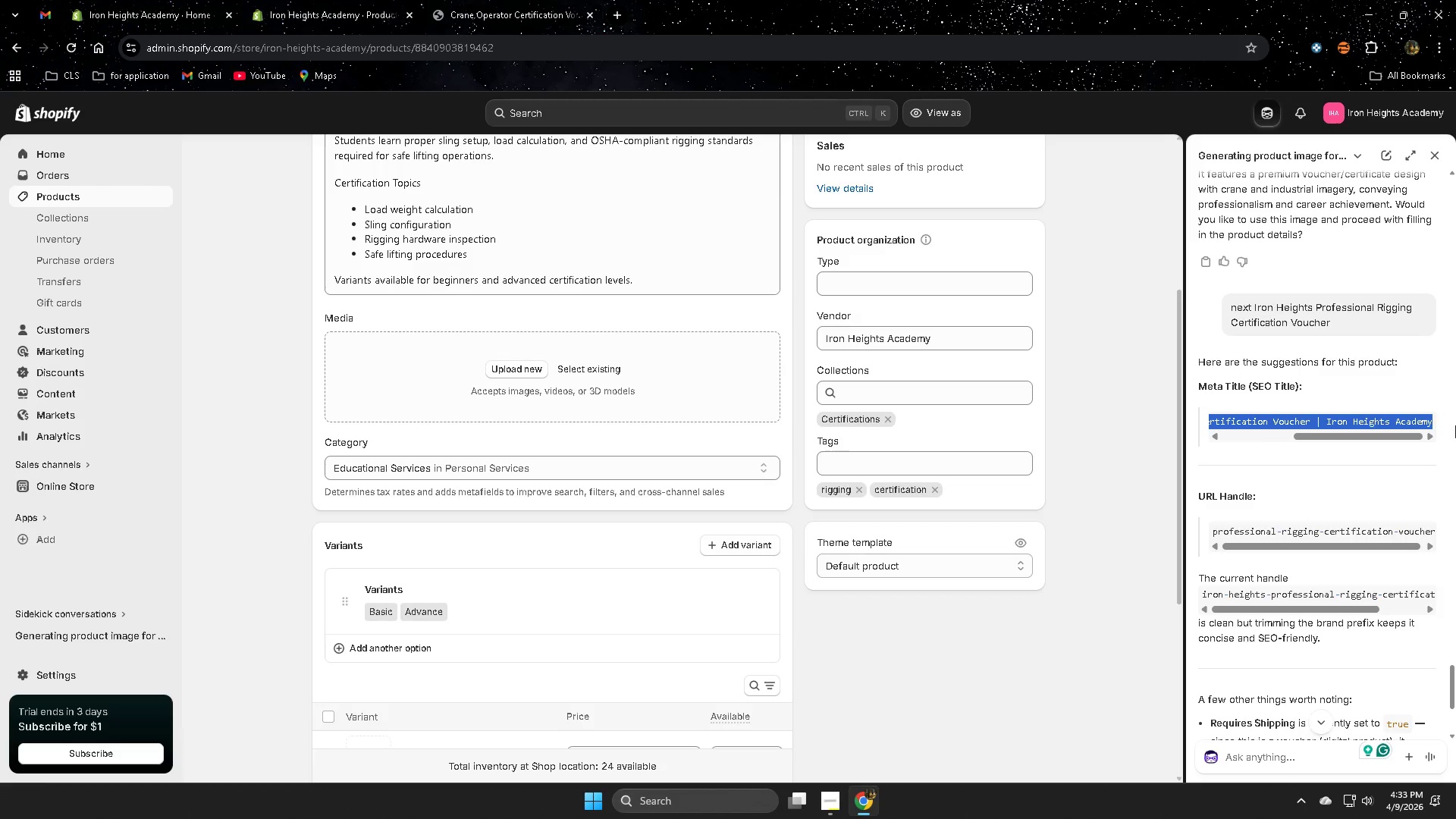 
key(Control+ControlLeft)
 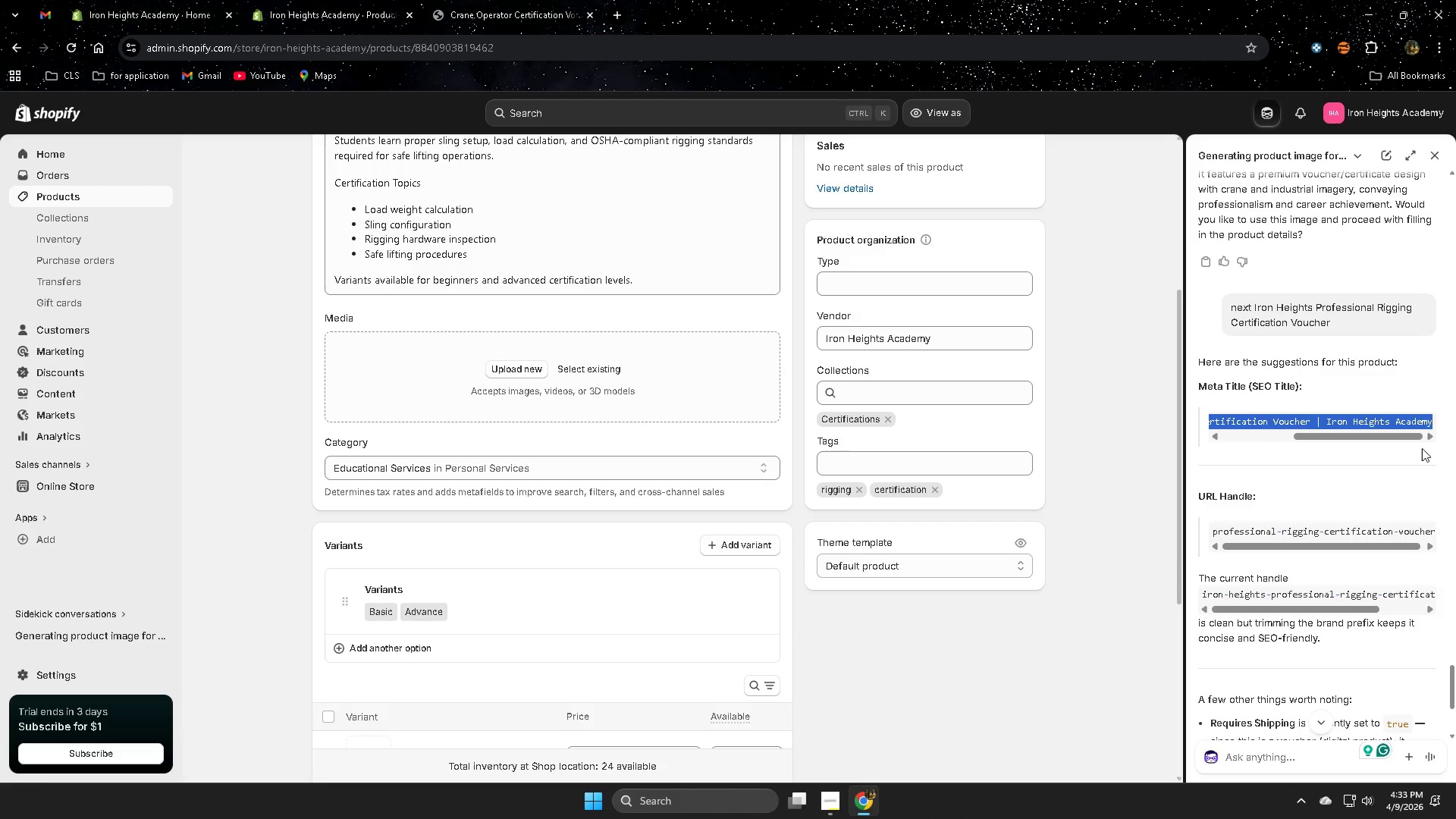 
key(Control+C)
 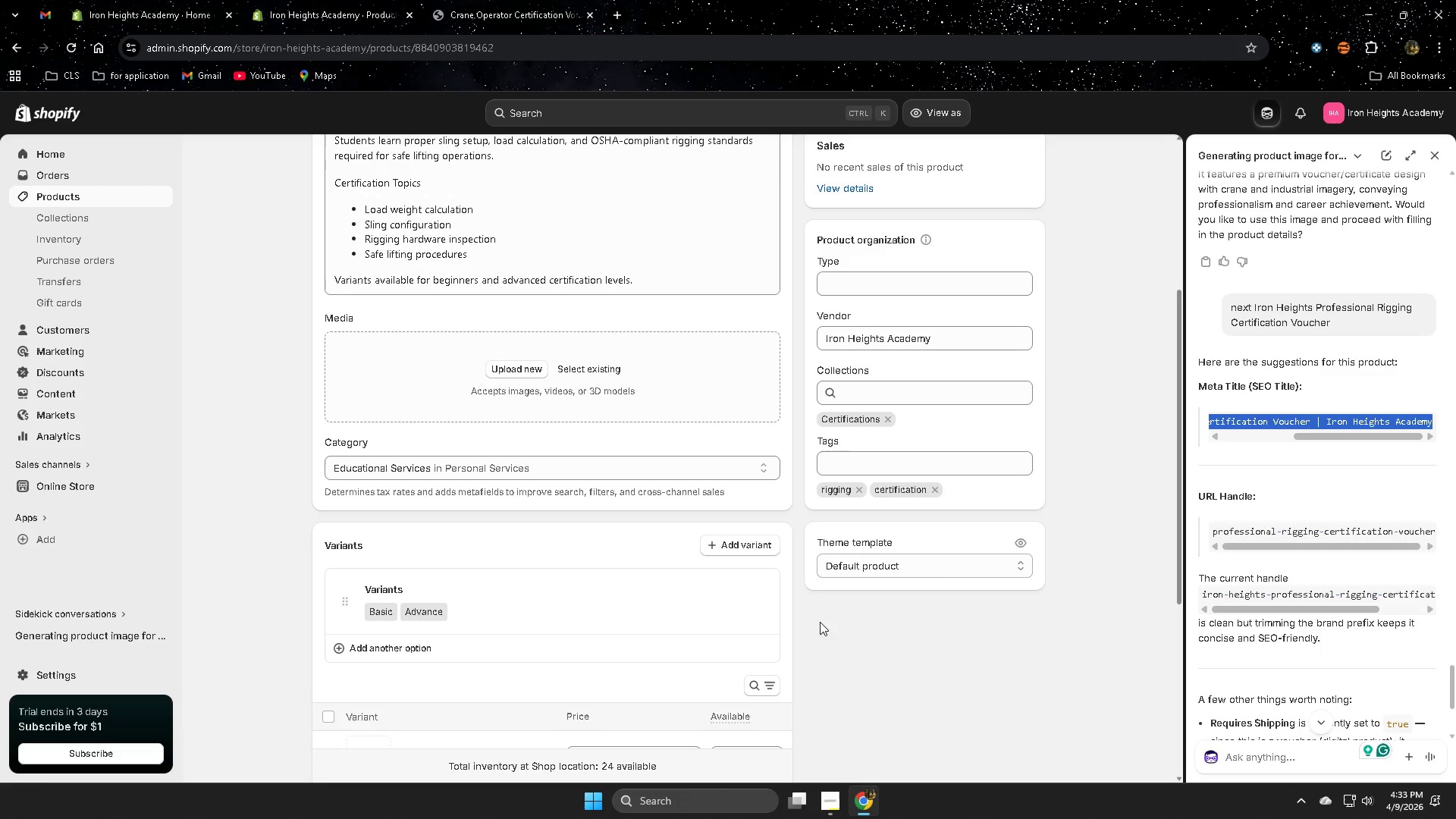 
scroll: coordinate [632, 646], scroll_direction: down, amount: 11.0
 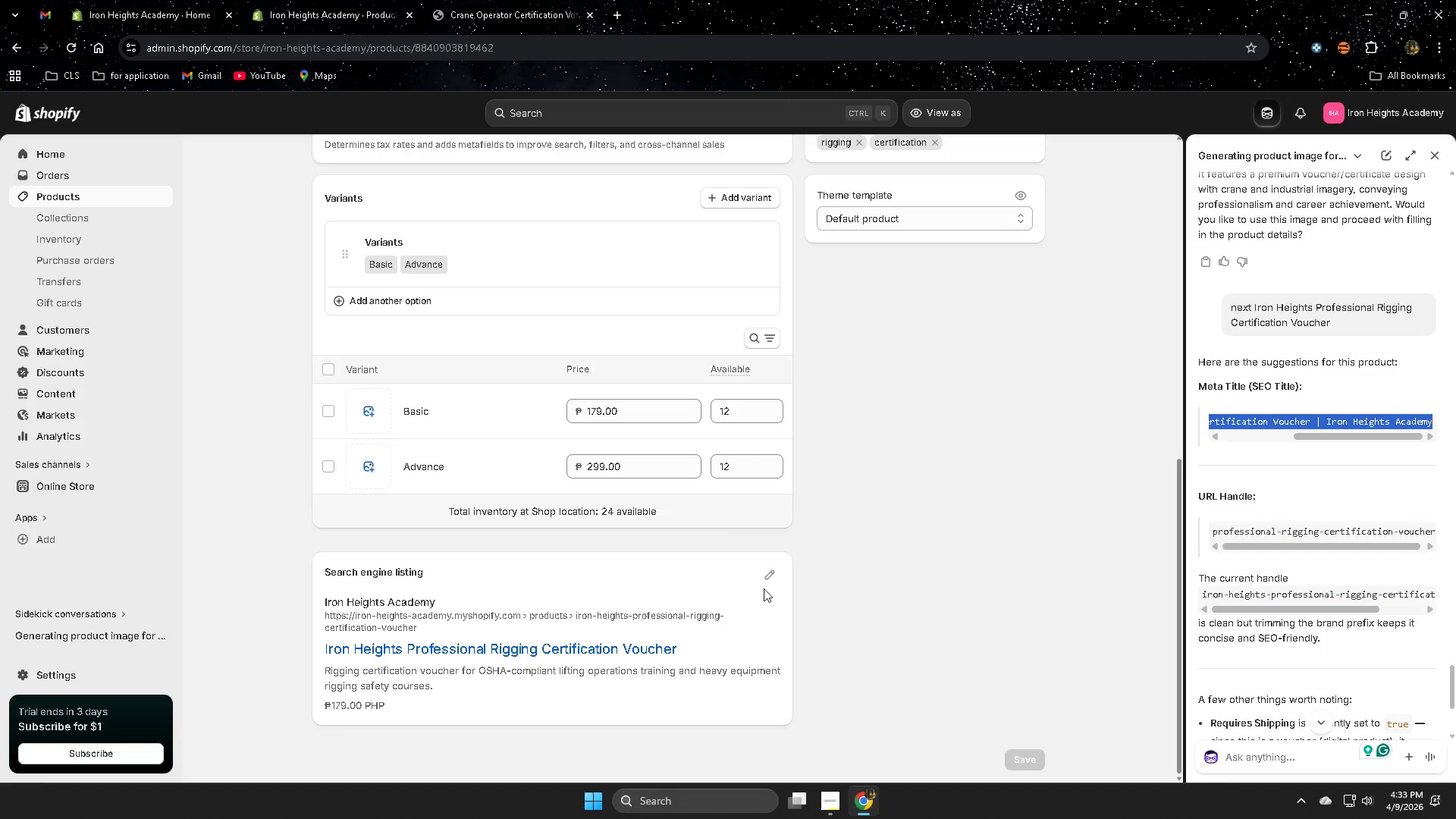 
left_click([773, 574])
 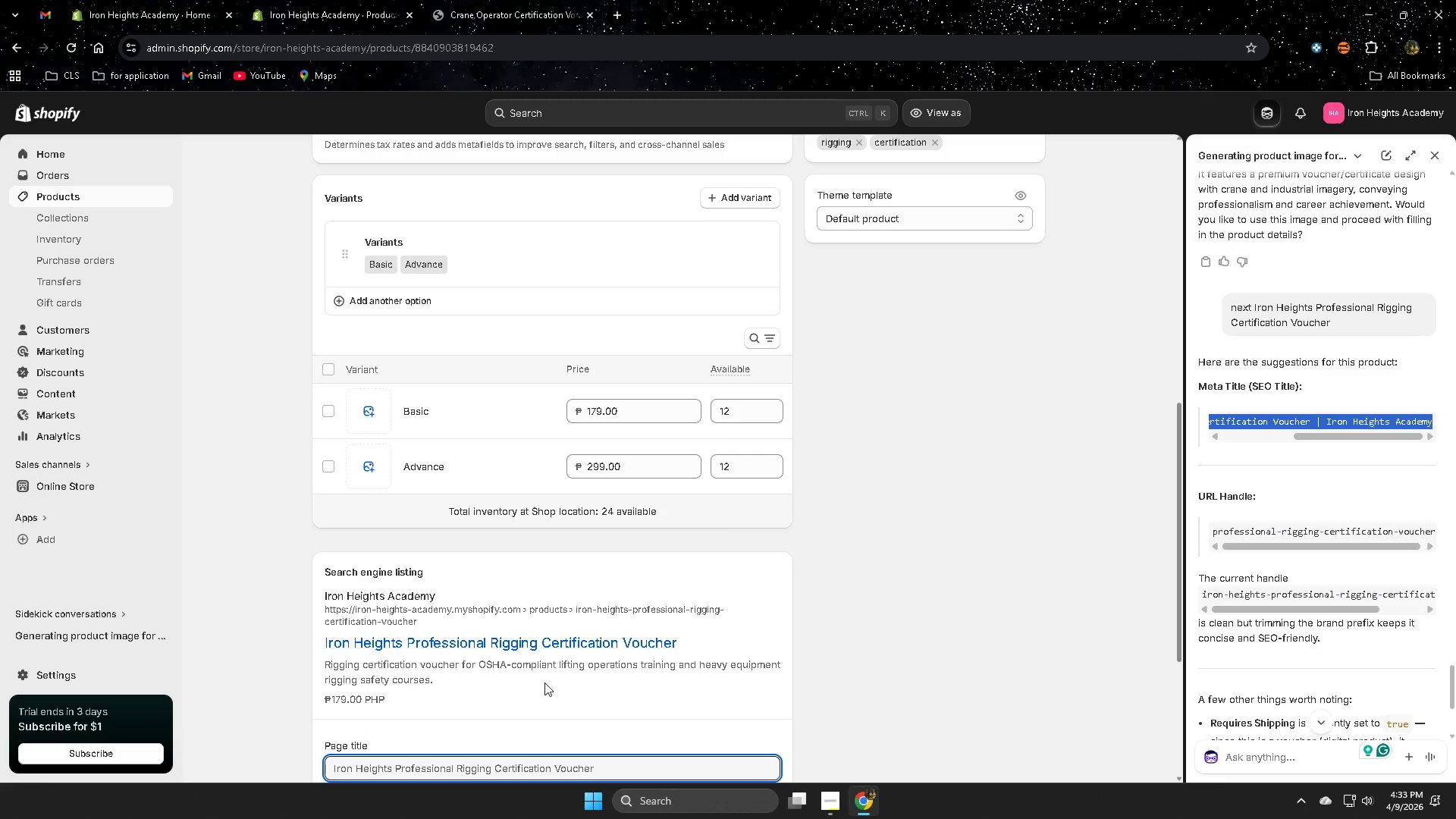 
scroll: coordinate [588, 680], scroll_direction: down, amount: 3.0
 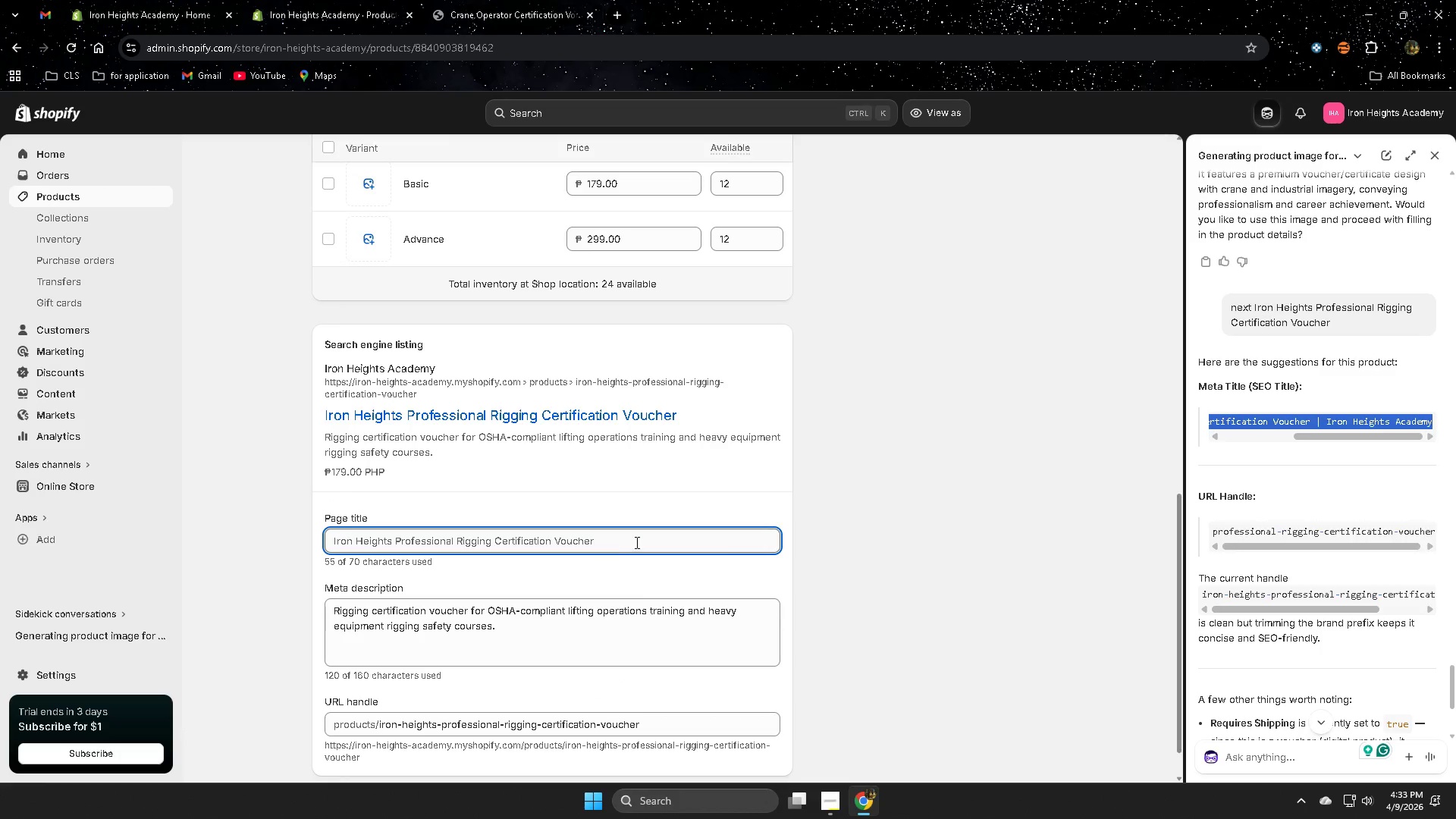 
double_click([635, 542])
 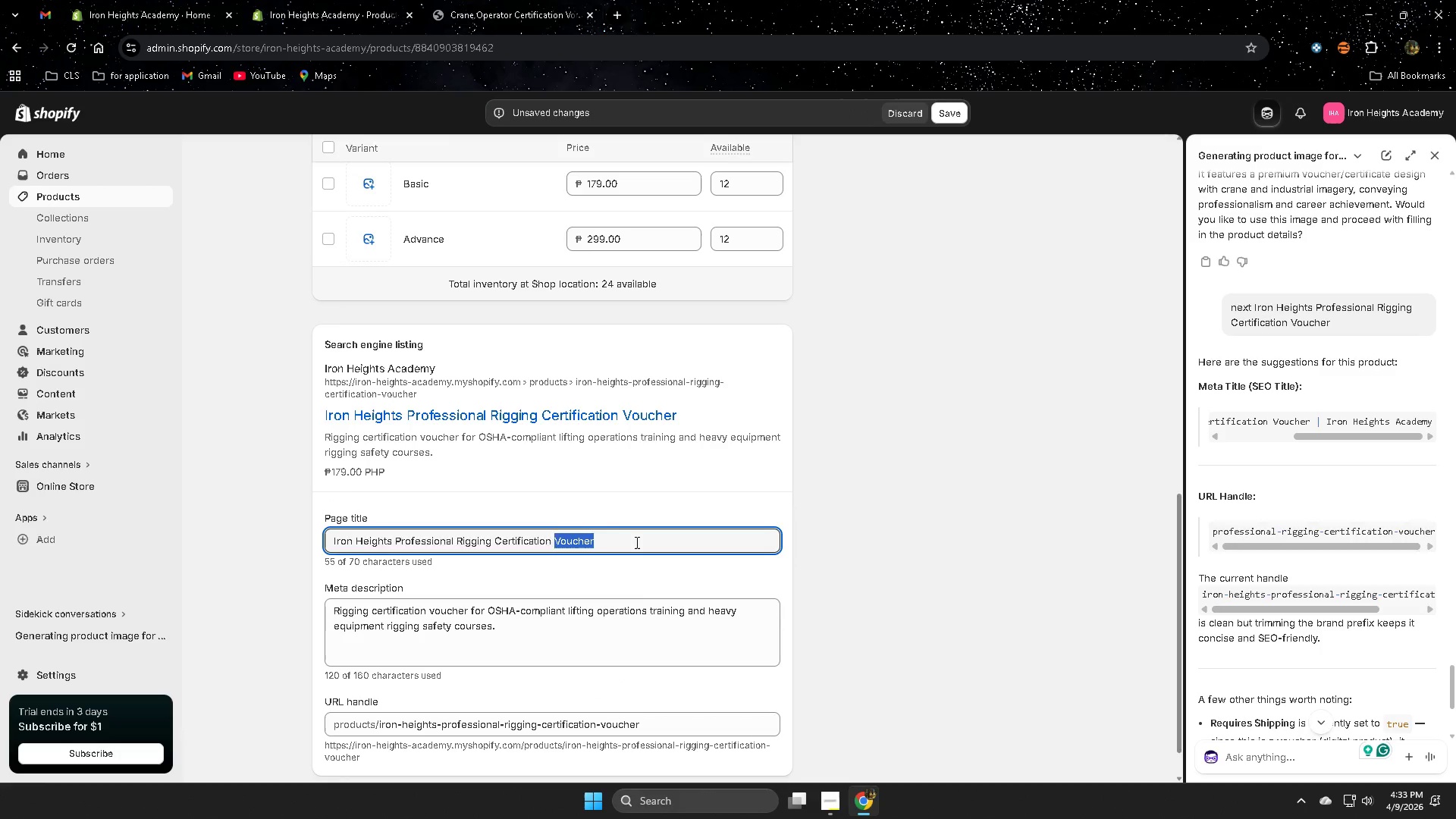 
triple_click([635, 542])
 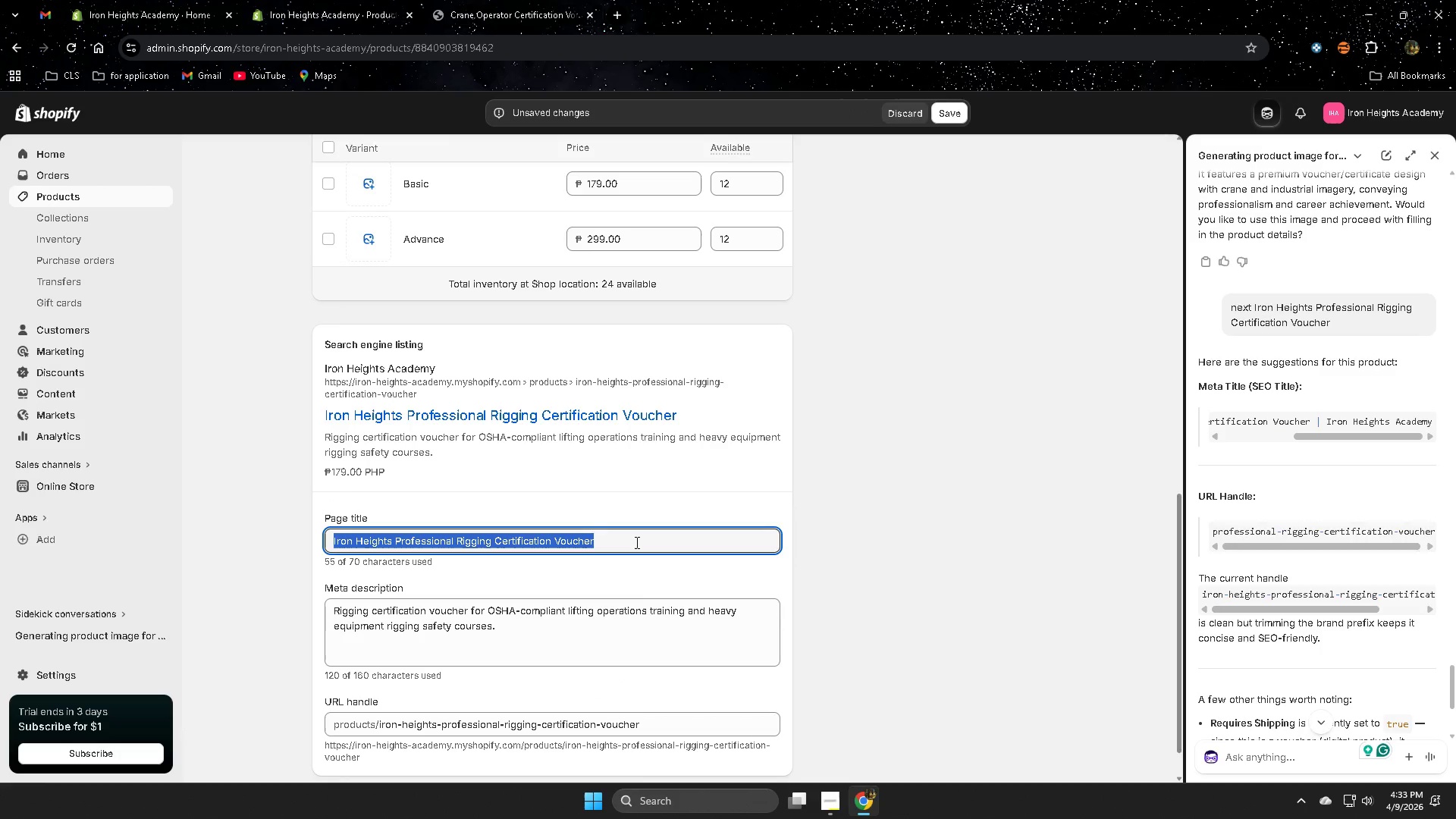 
key(Control+V)
 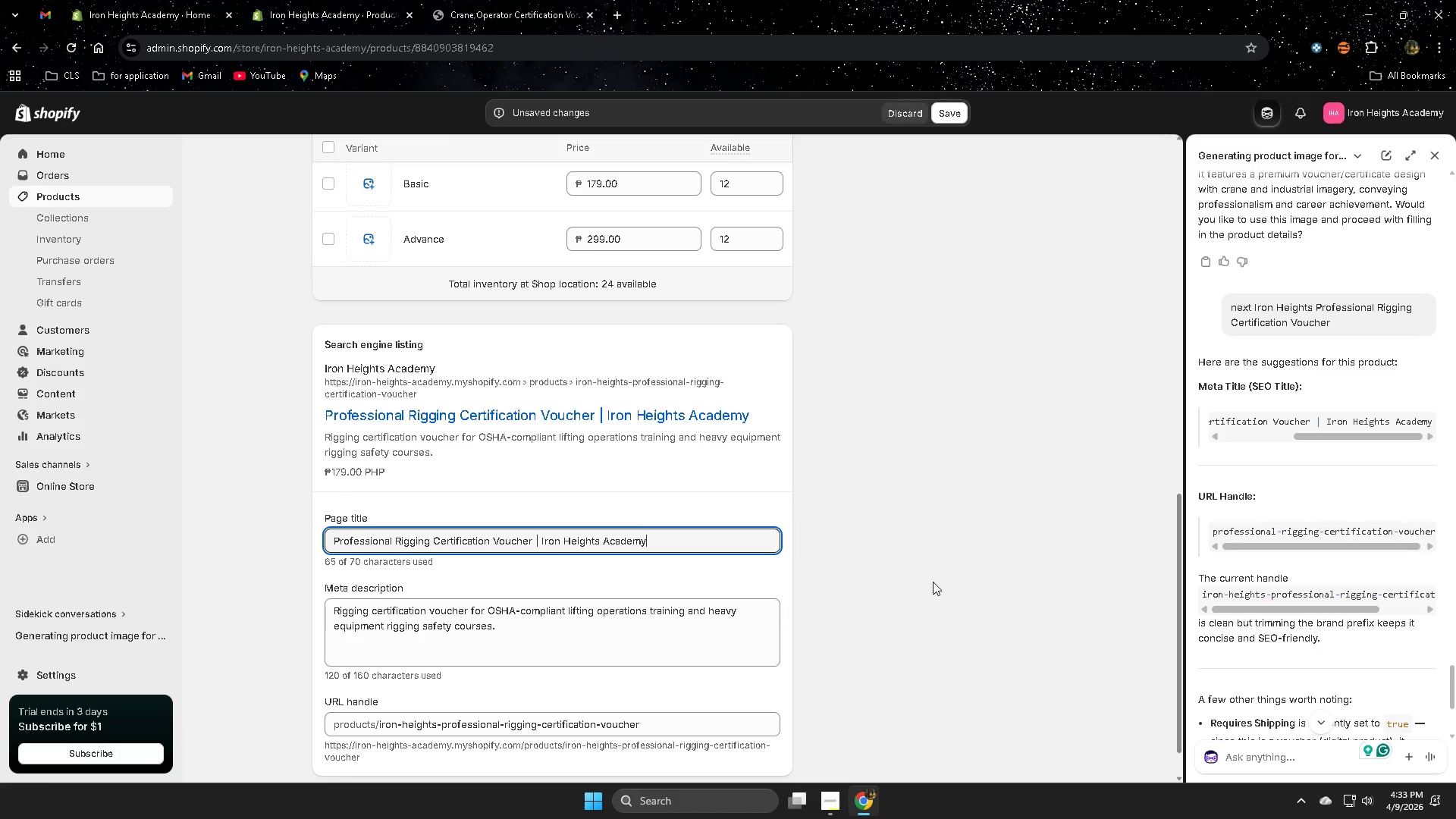 
left_click([933, 582])
 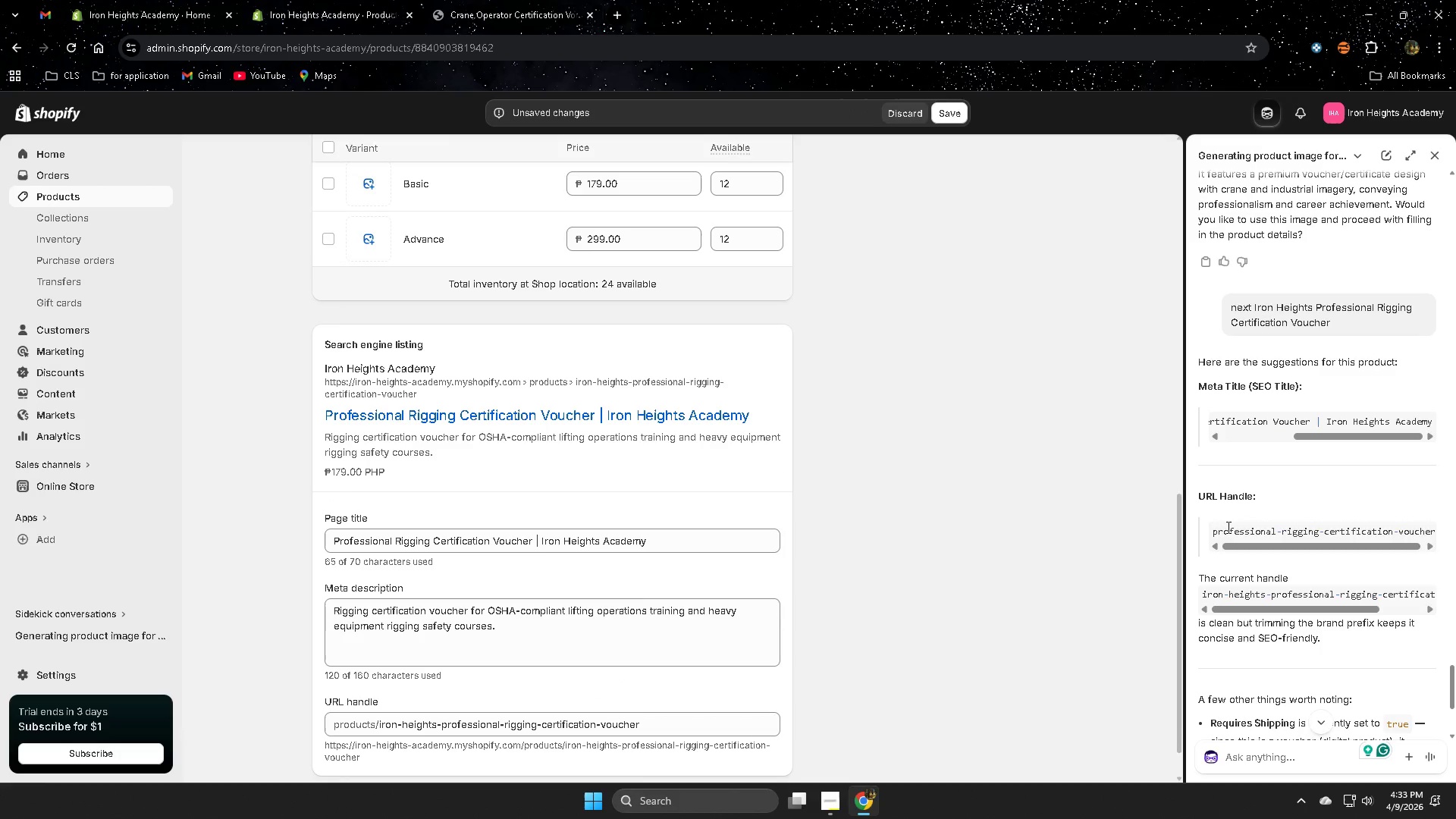 
left_click([1220, 532])
 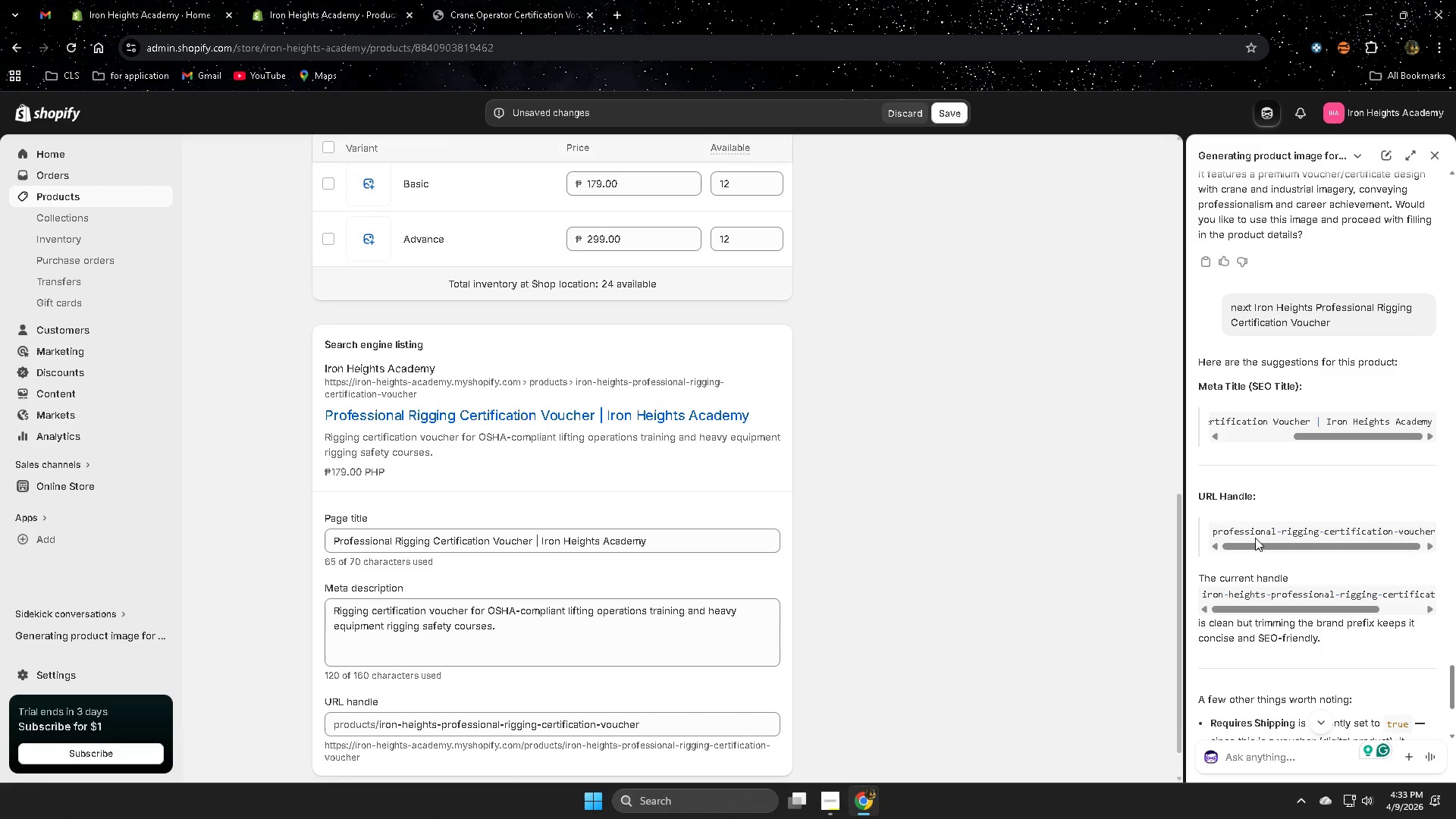 
left_click_drag(start_coordinate=[1296, 548], to_coordinate=[1254, 548])
 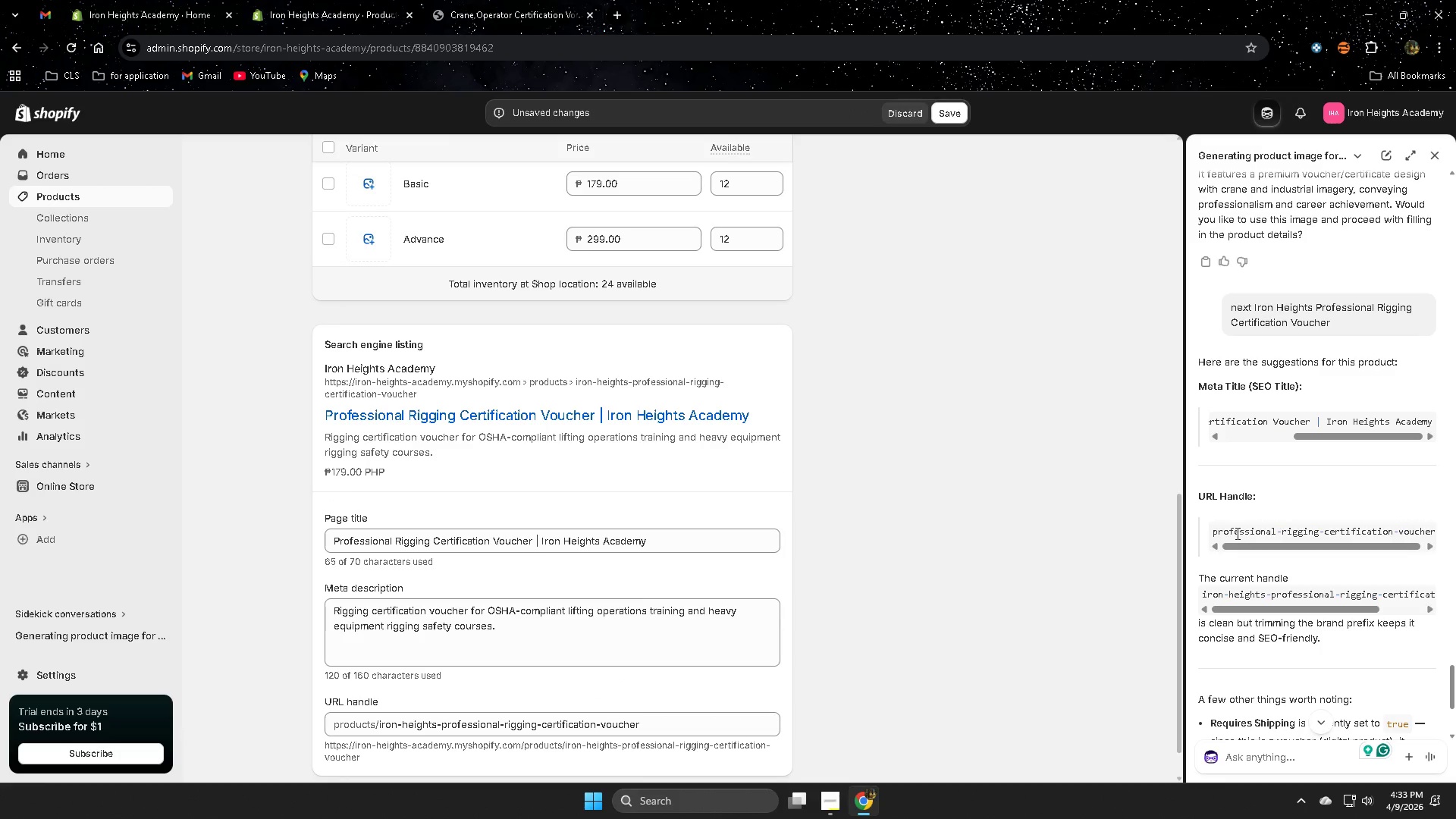 
left_click([1234, 531])
 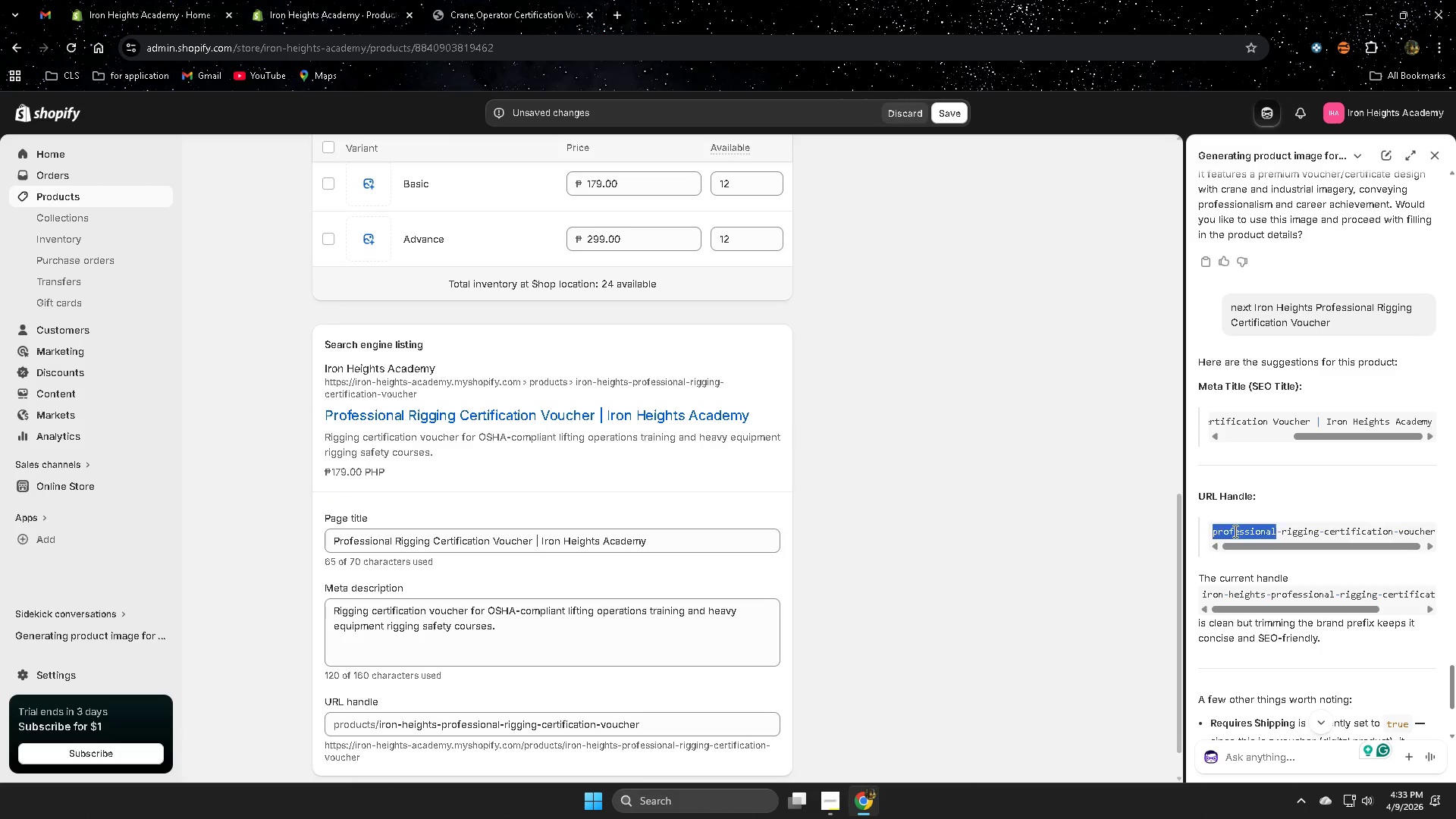 
left_click_drag(start_coordinate=[1234, 531], to_coordinate=[1455, 530])
 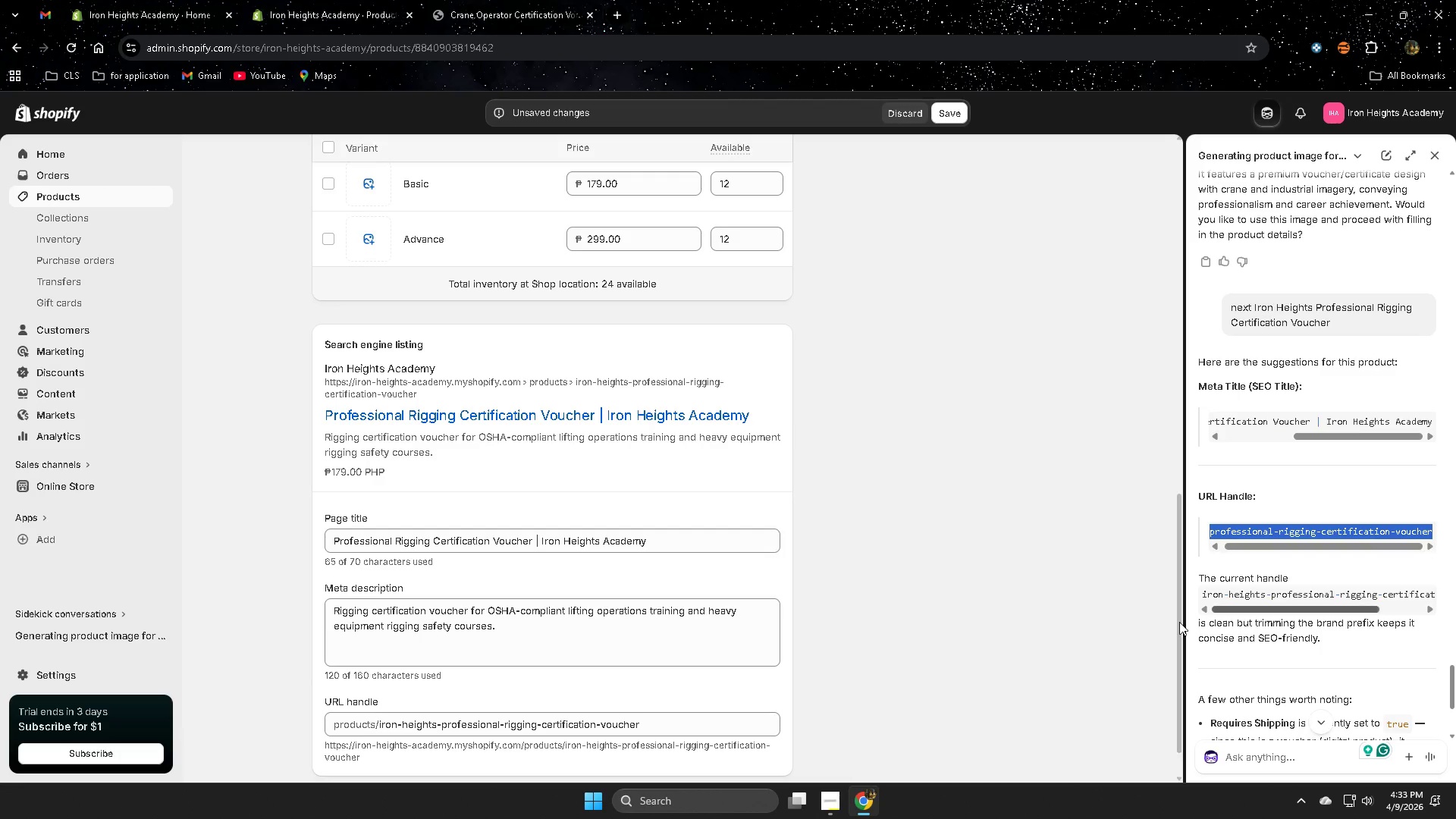 
key(Control+ControlLeft)
 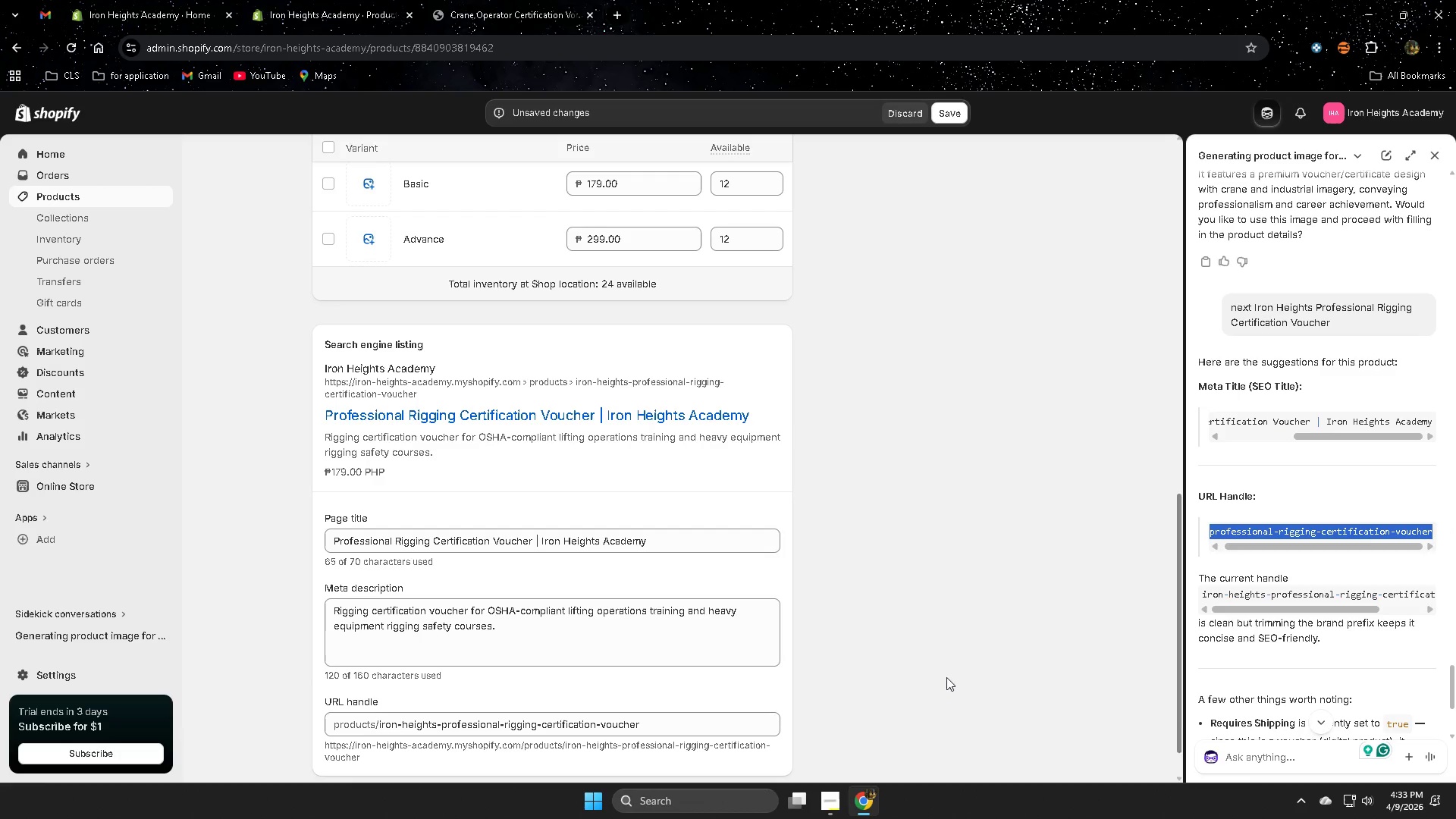 
key(Control+C)
 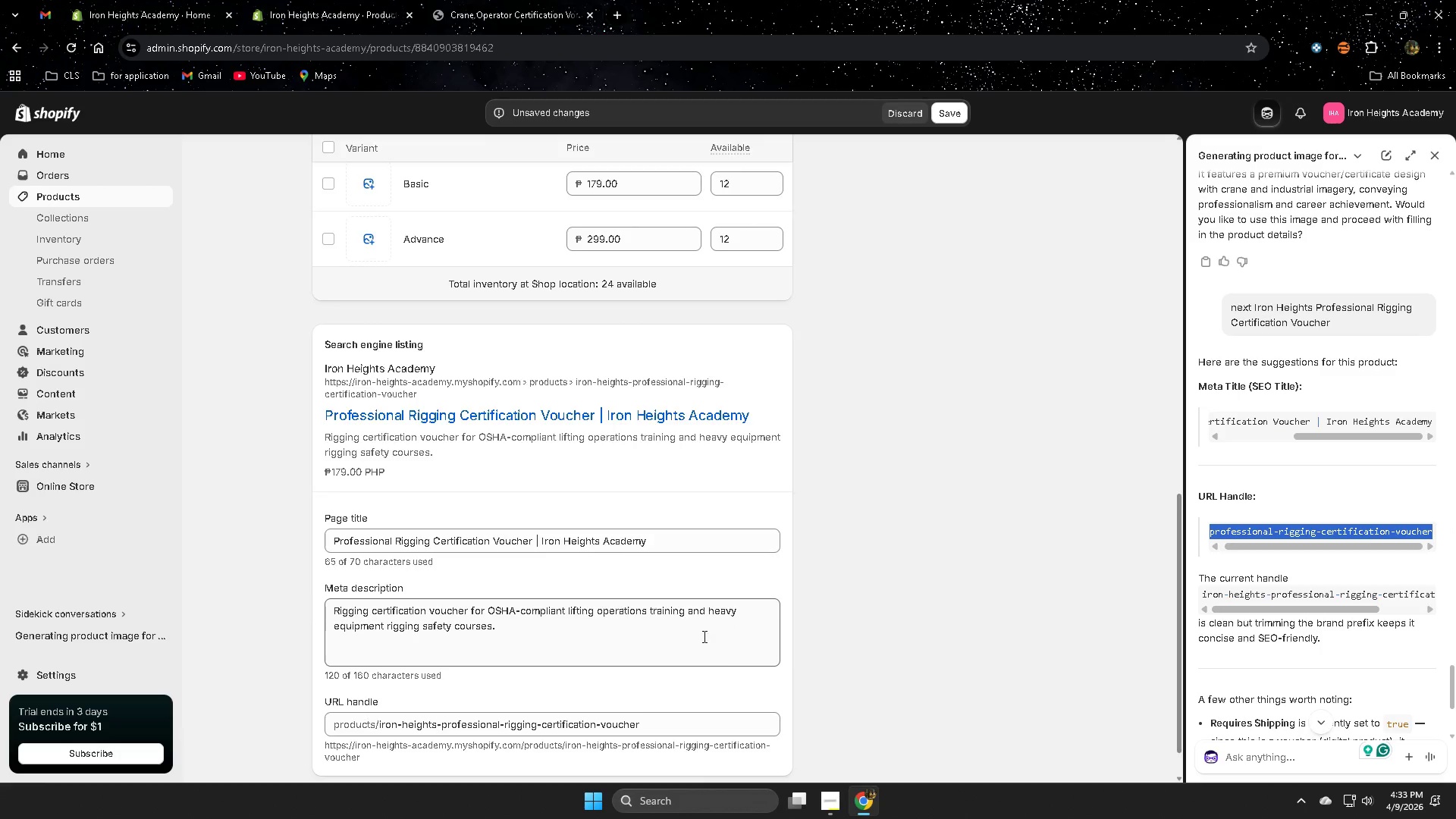 
scroll: coordinate [703, 636], scroll_direction: down, amount: 1.0
 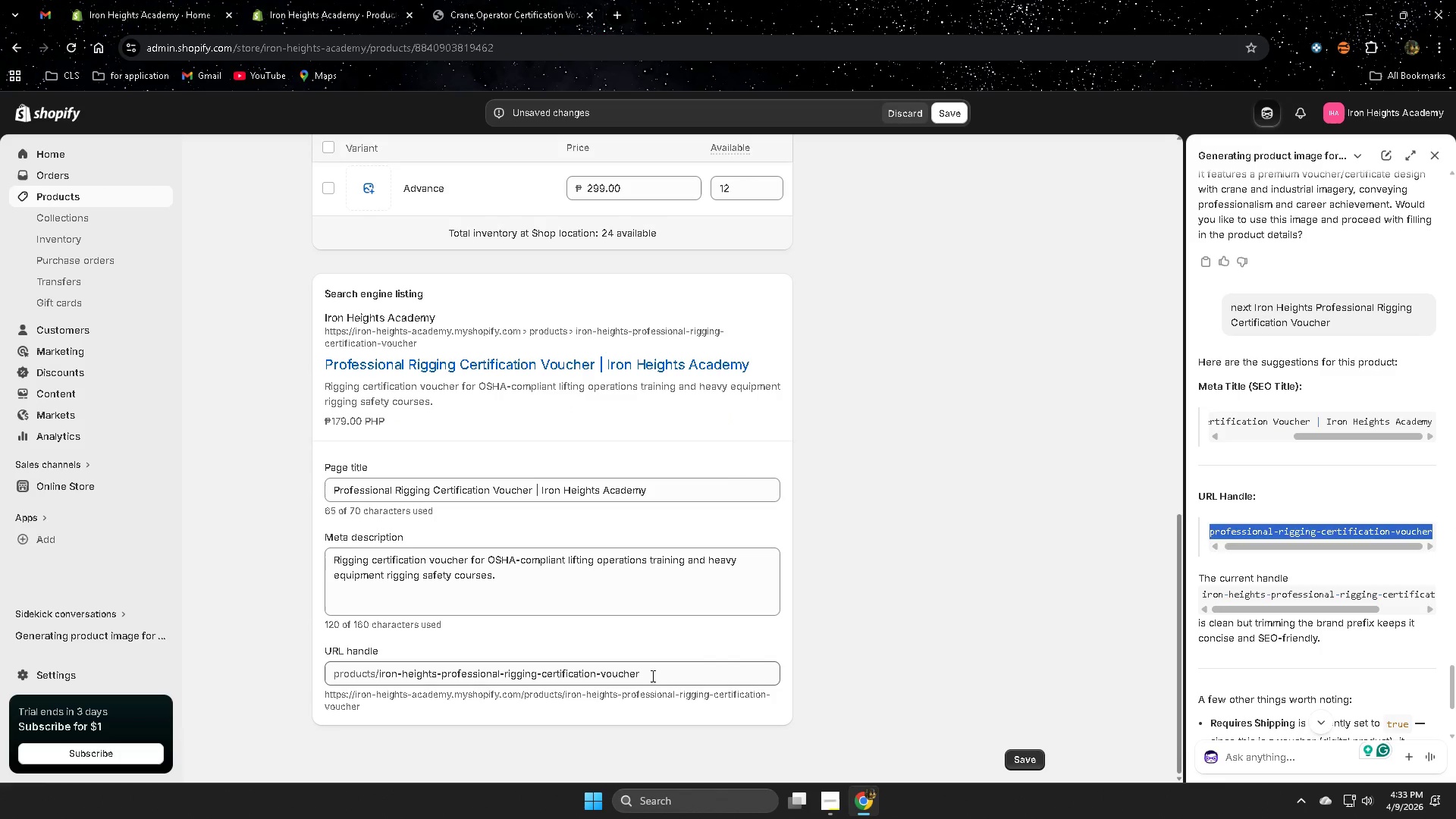 
double_click([652, 676])
 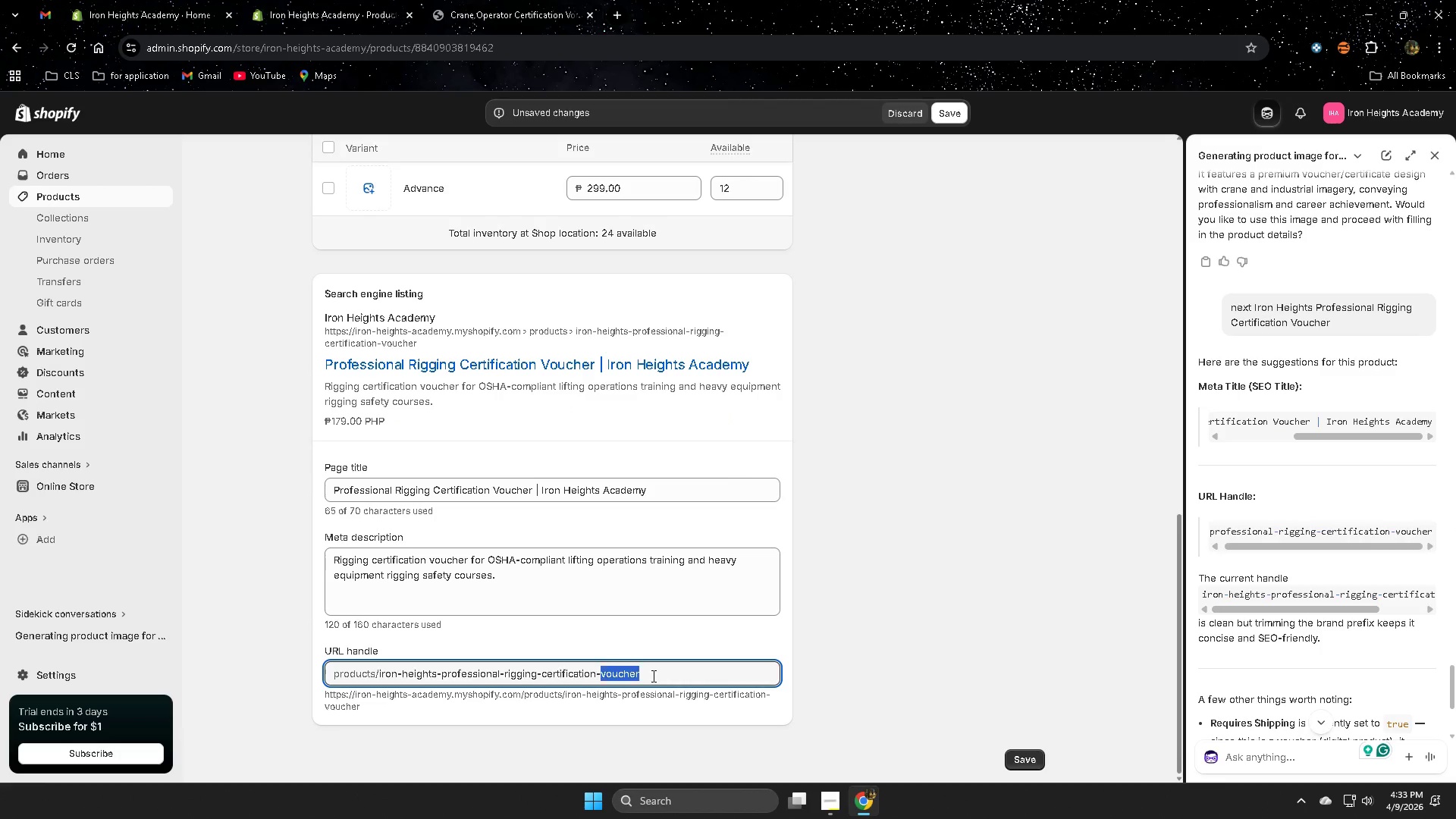 
triple_click([652, 676])
 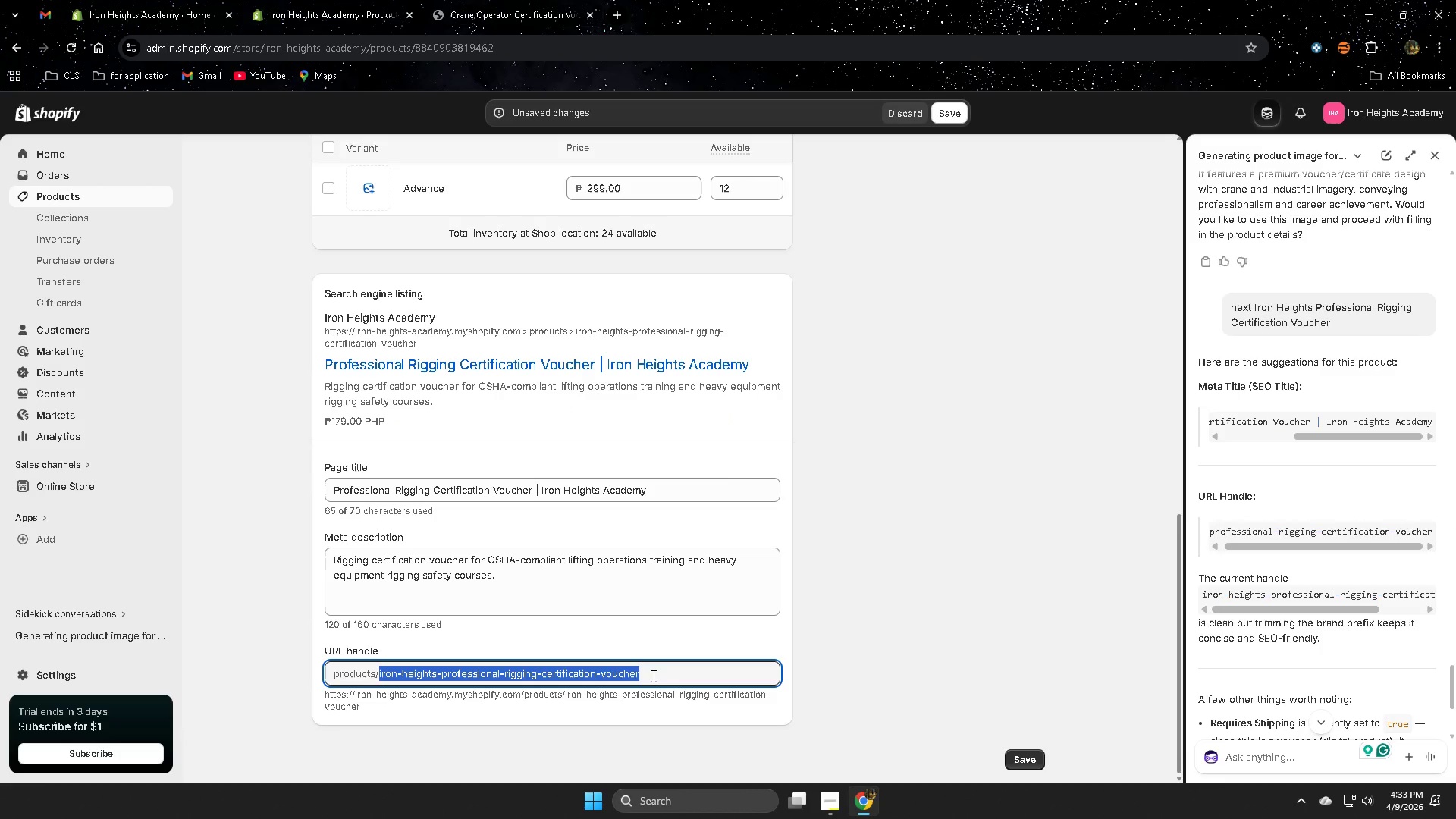 
key(Control+ControlLeft)
 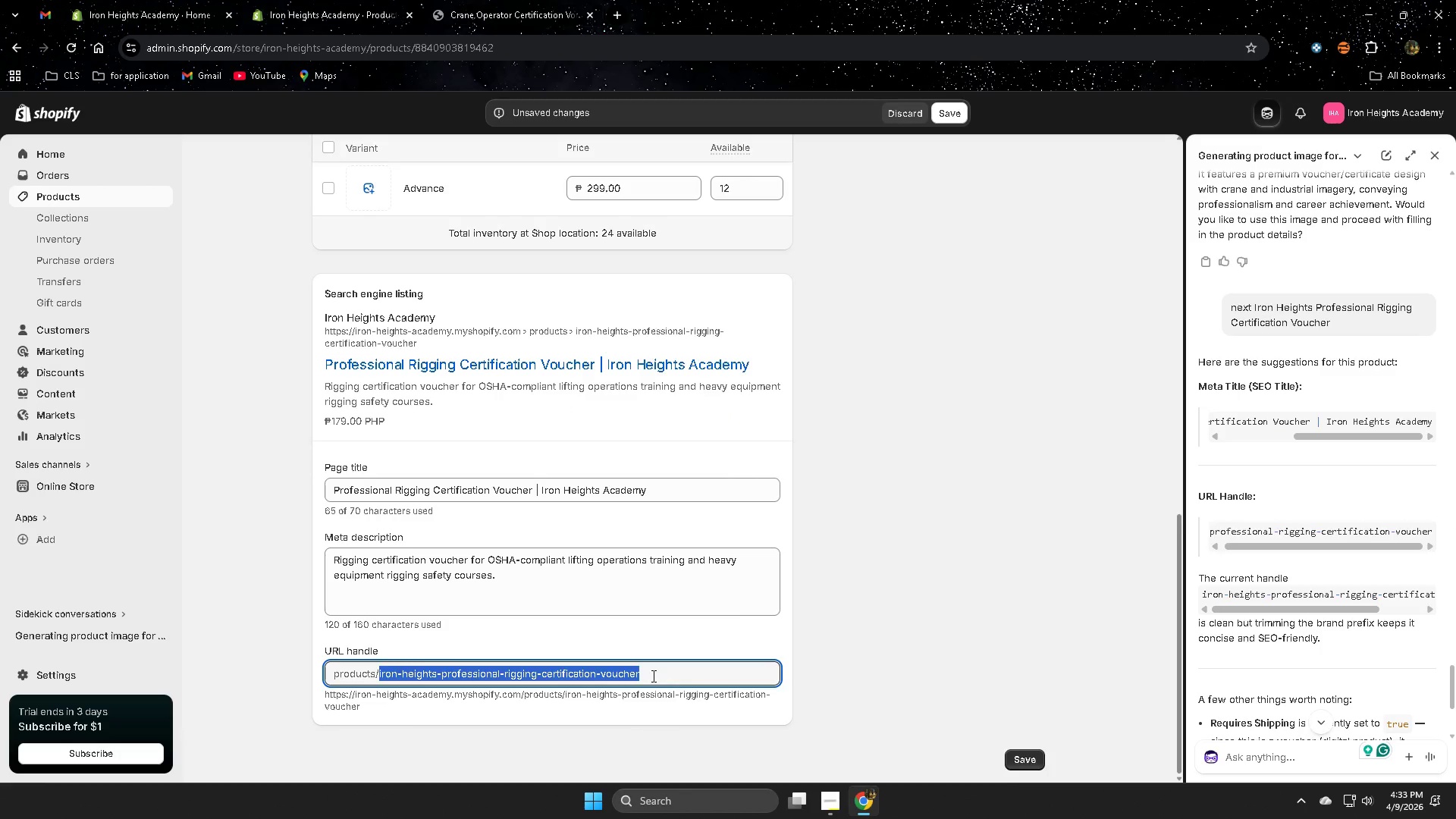 
key(Control+V)
 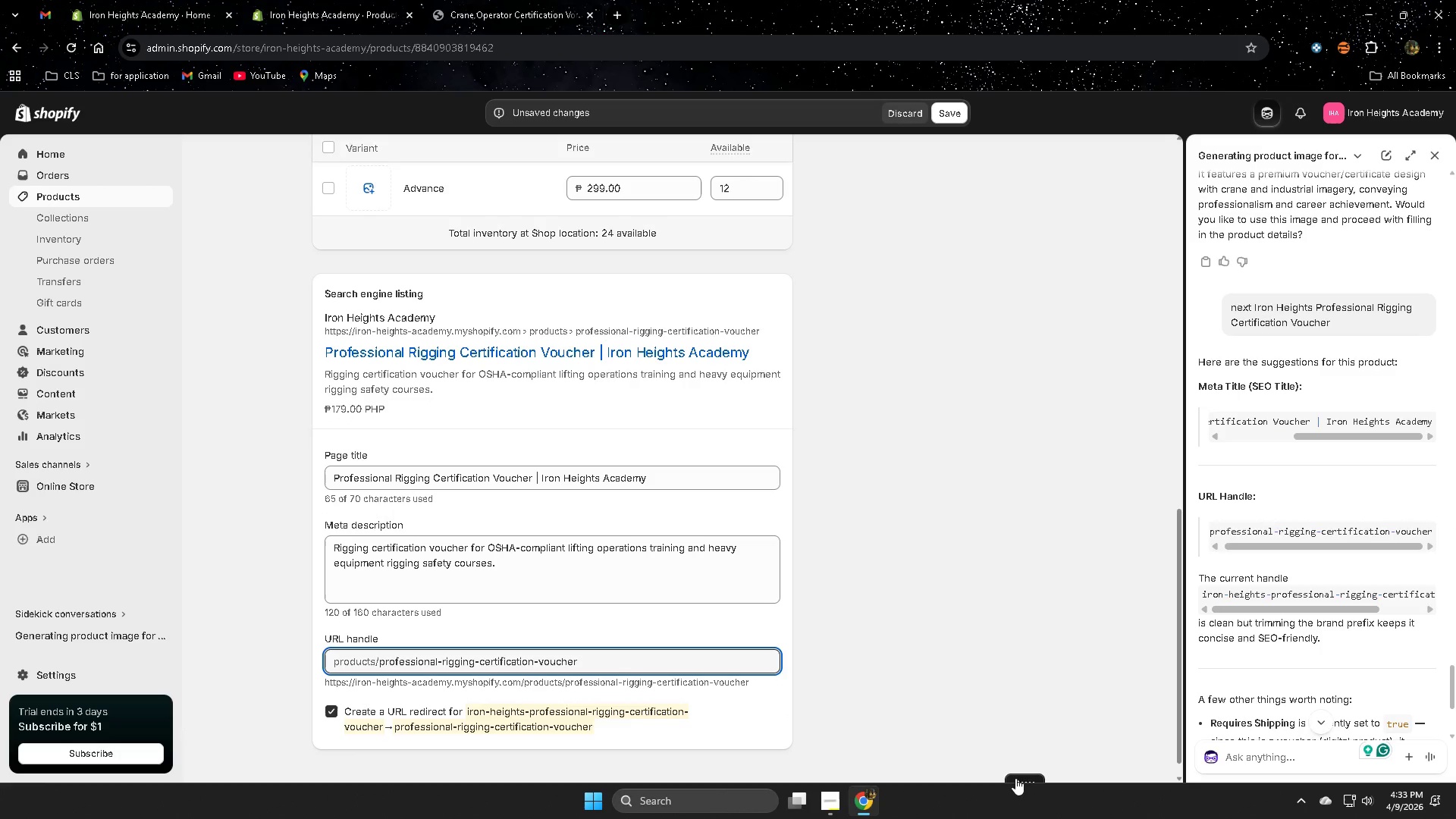 
left_click([1019, 779])
 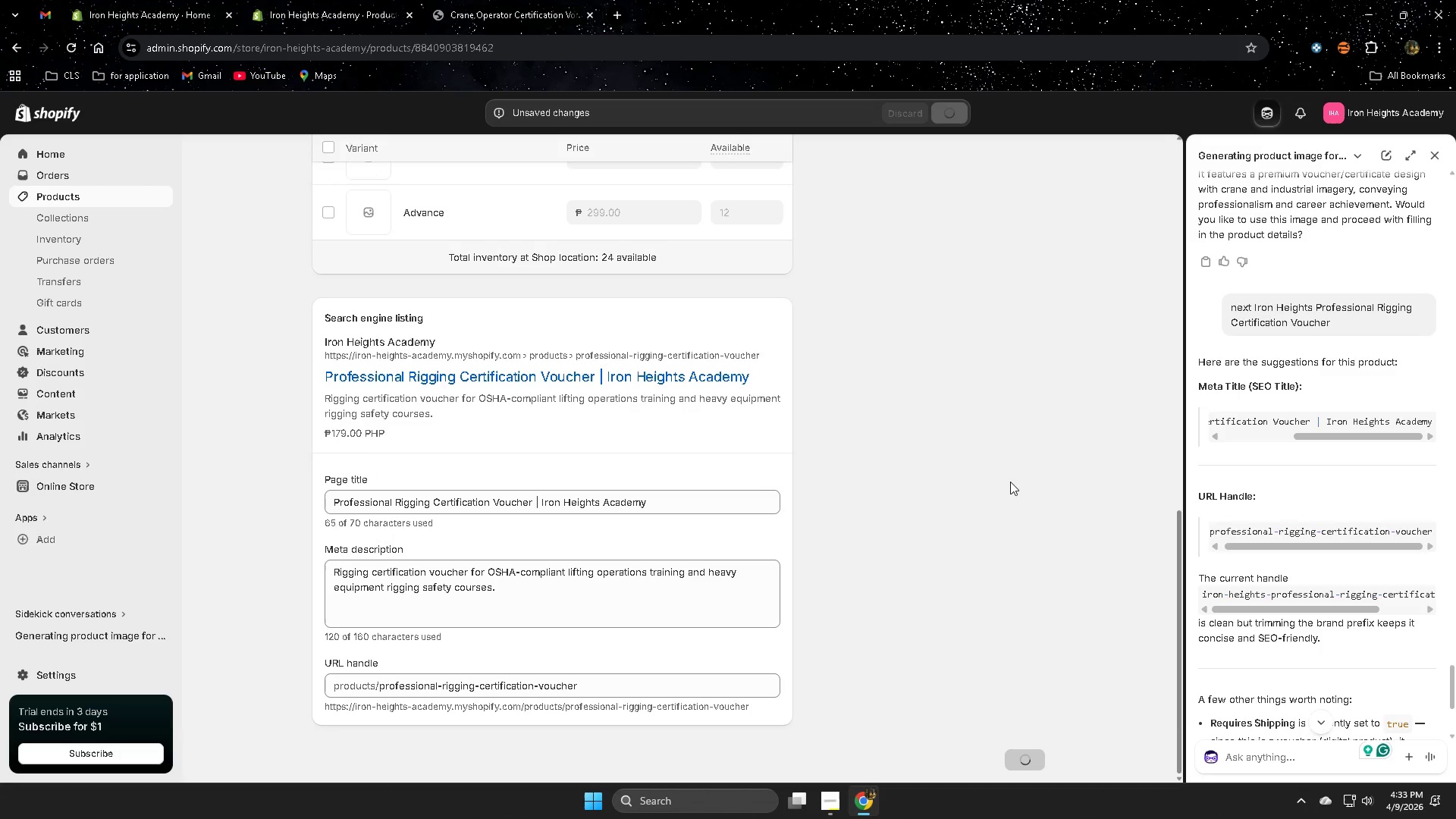 
scroll: coordinate [1006, 482], scroll_direction: up, amount: 8.0
 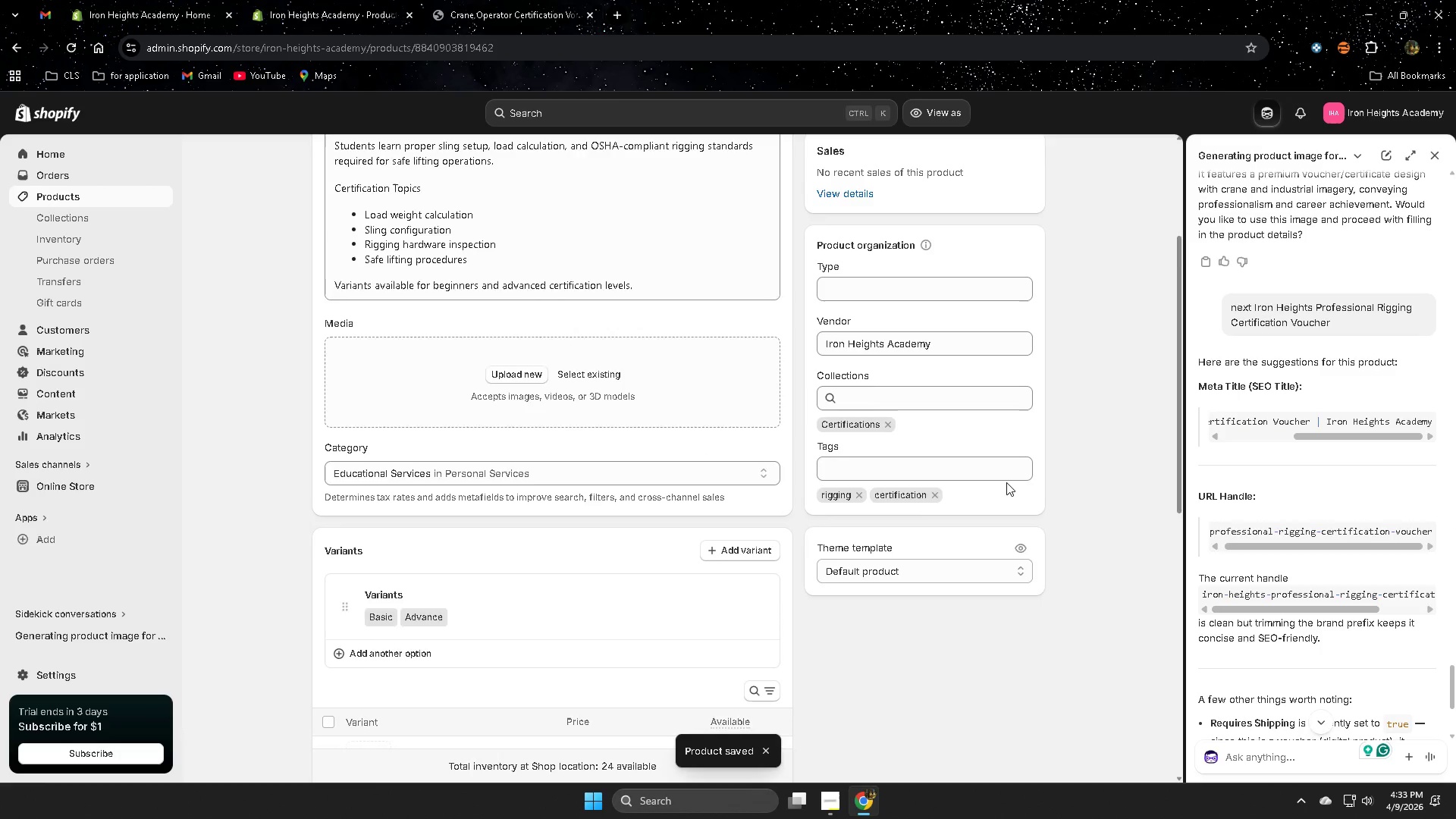 
scroll: coordinate [1350, 660], scroll_direction: down, amount: 7.0
 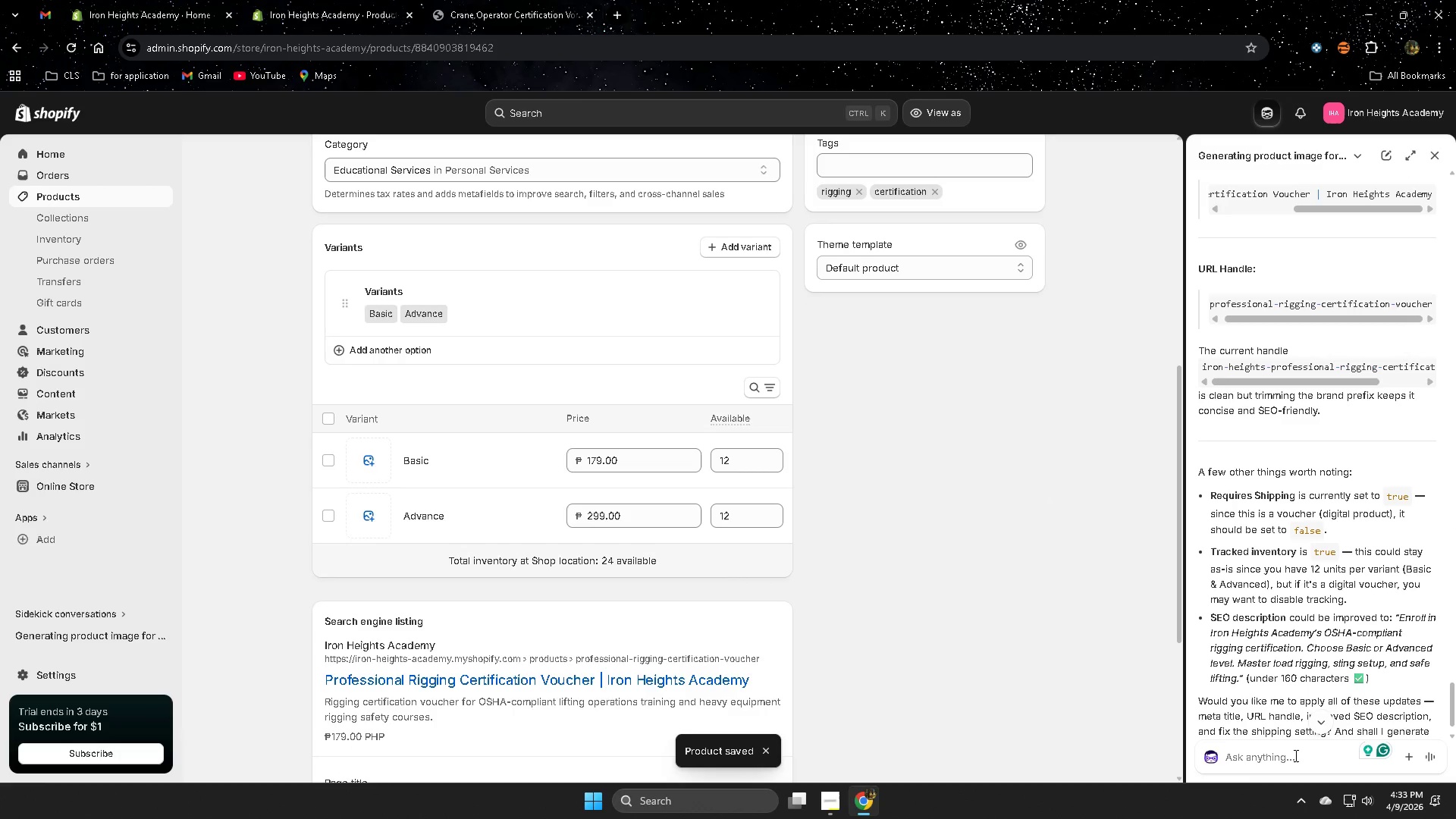 
left_click([1279, 758])
 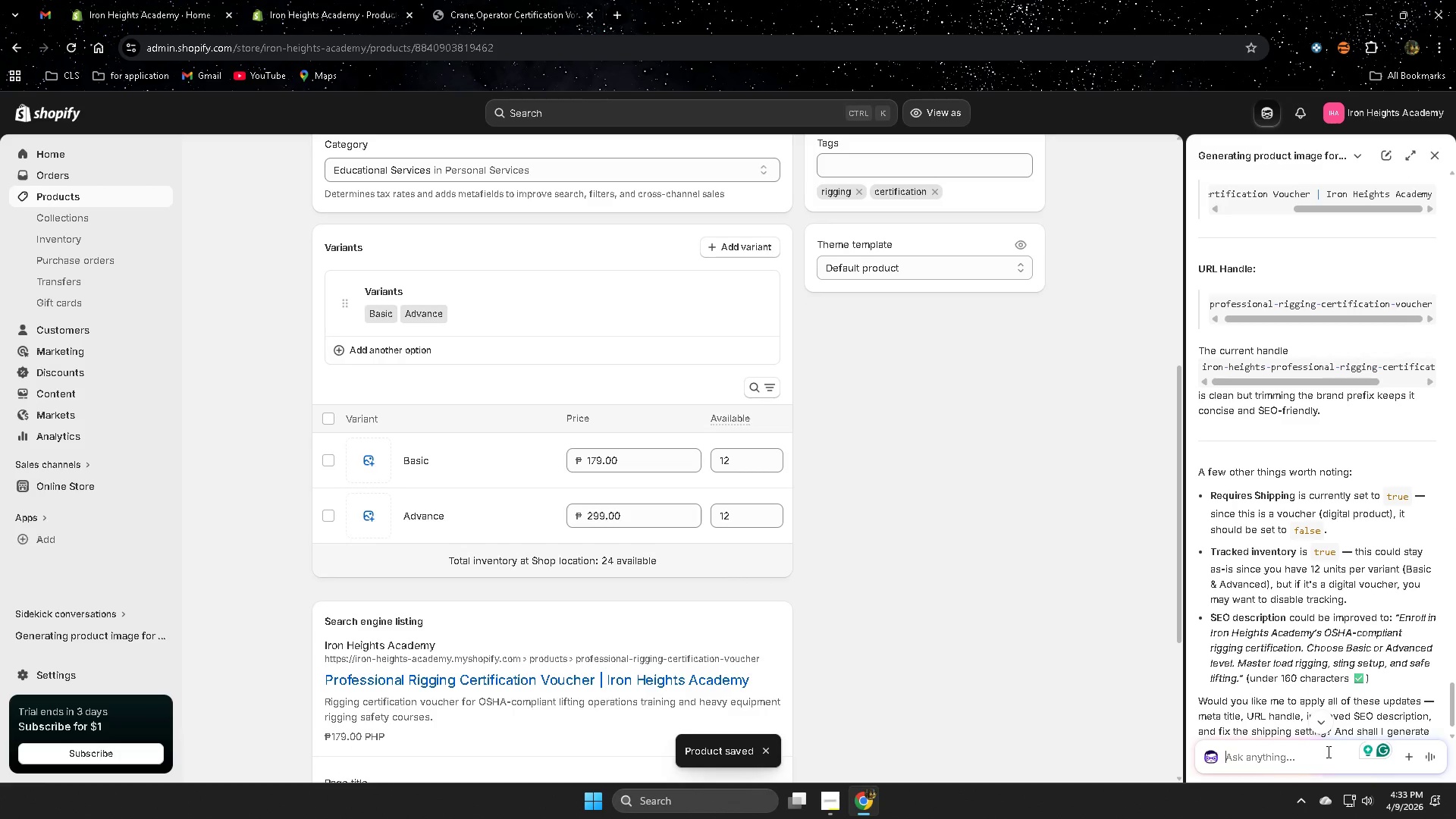 
type(ia)
key(Backspace)
type(mage)
 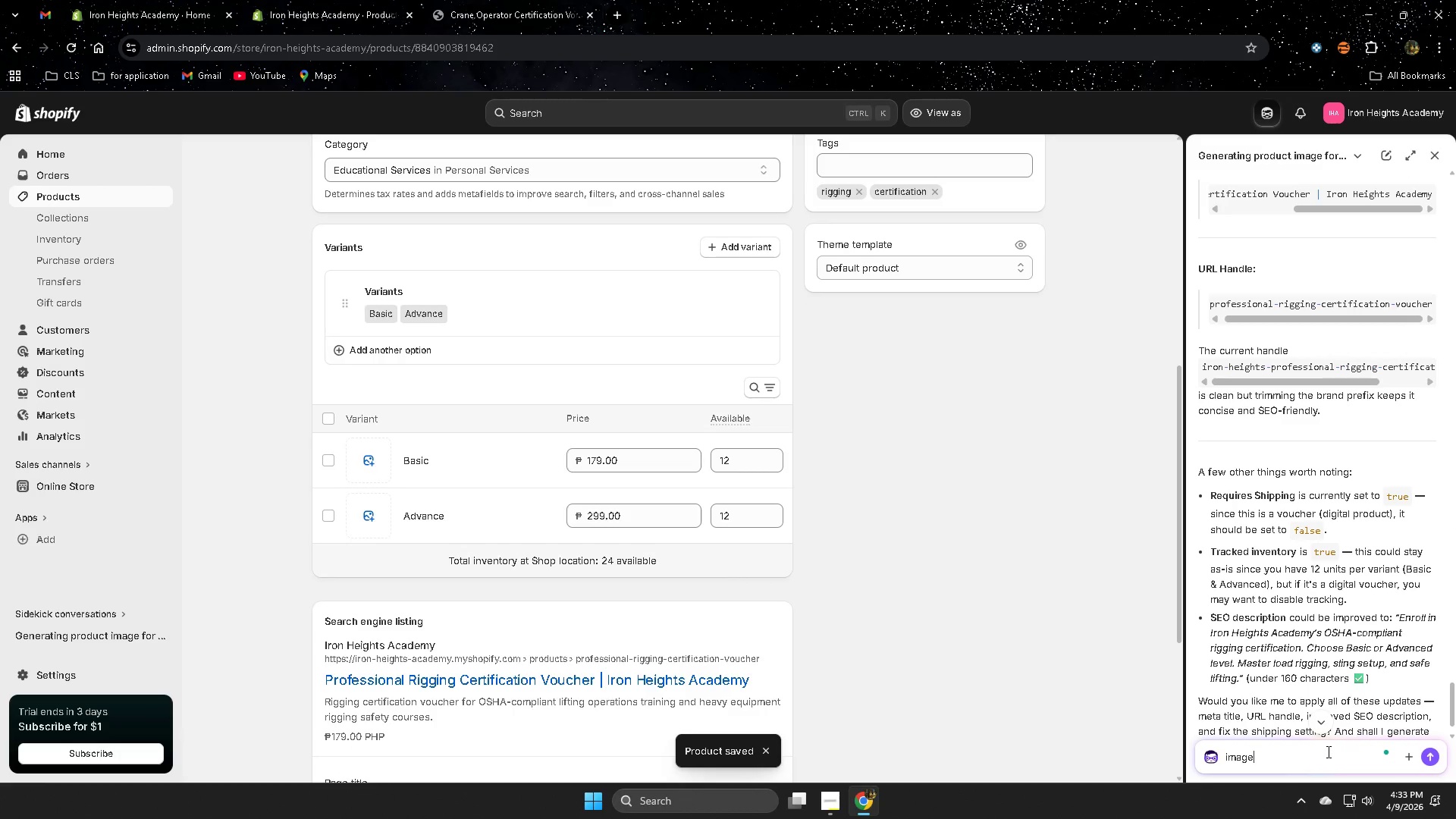 
key(Enter)
 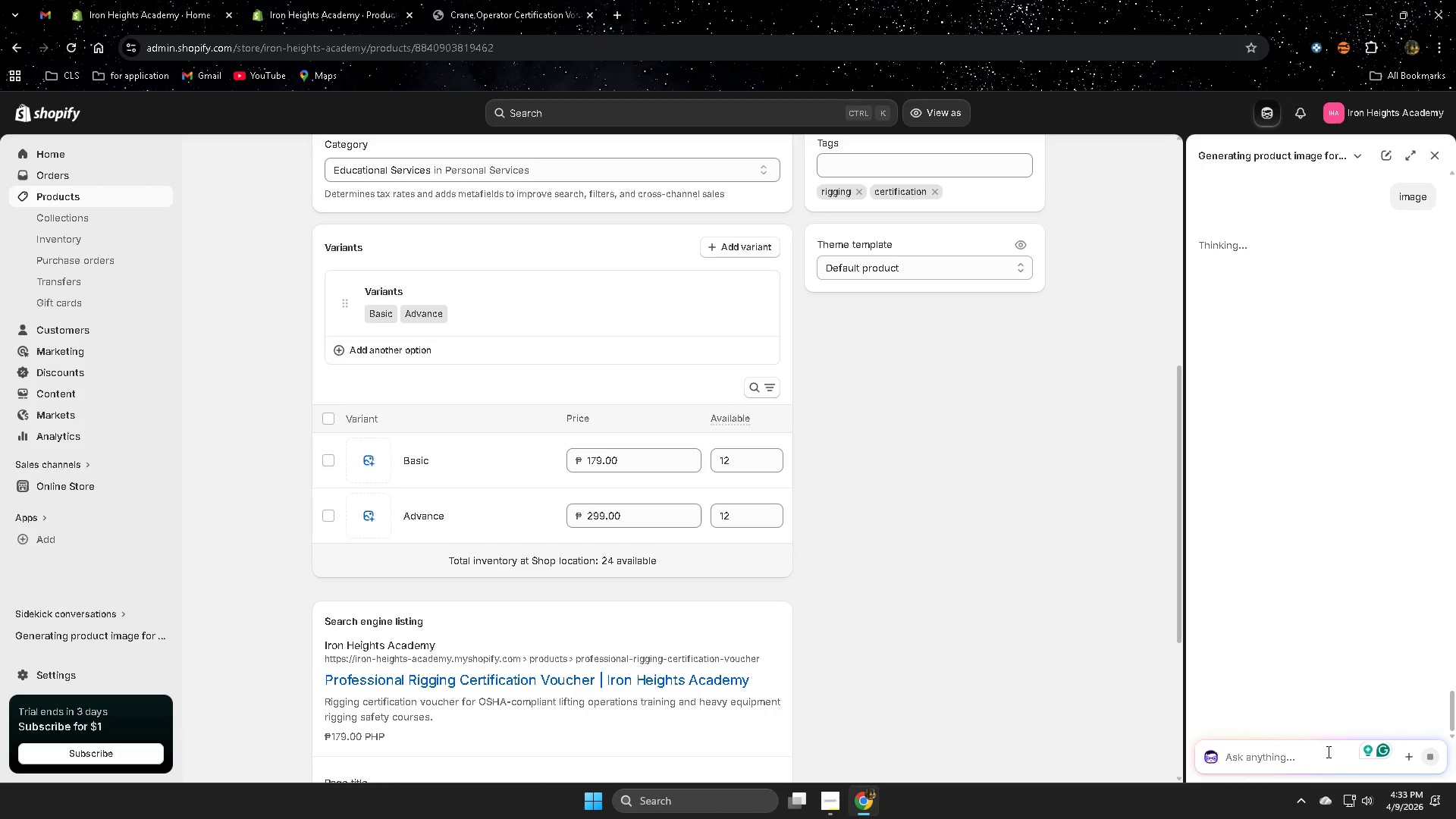 
wait(5.11)
 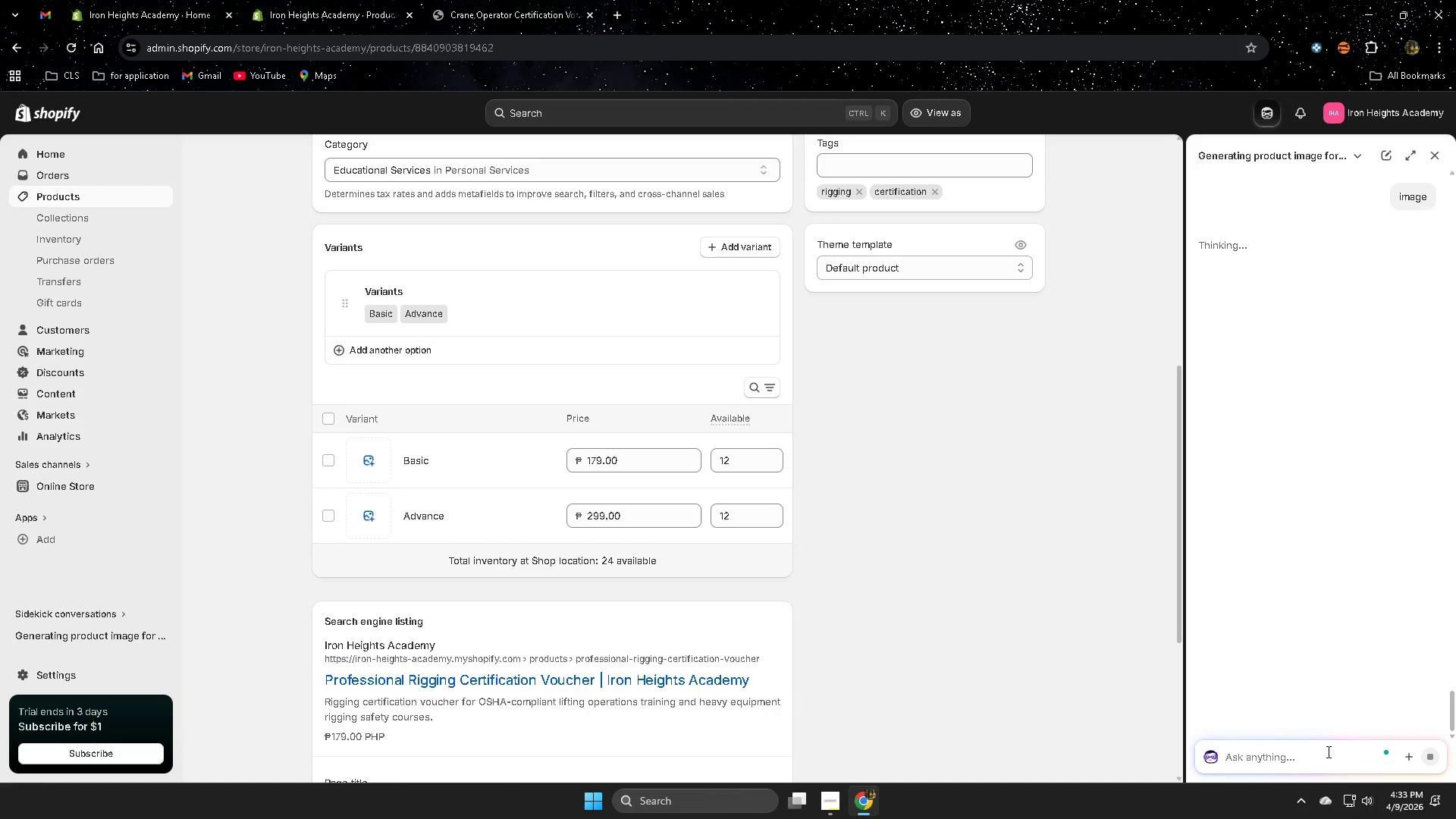 
scroll: coordinate [1010, 559], scroll_direction: up, amount: 9.0
 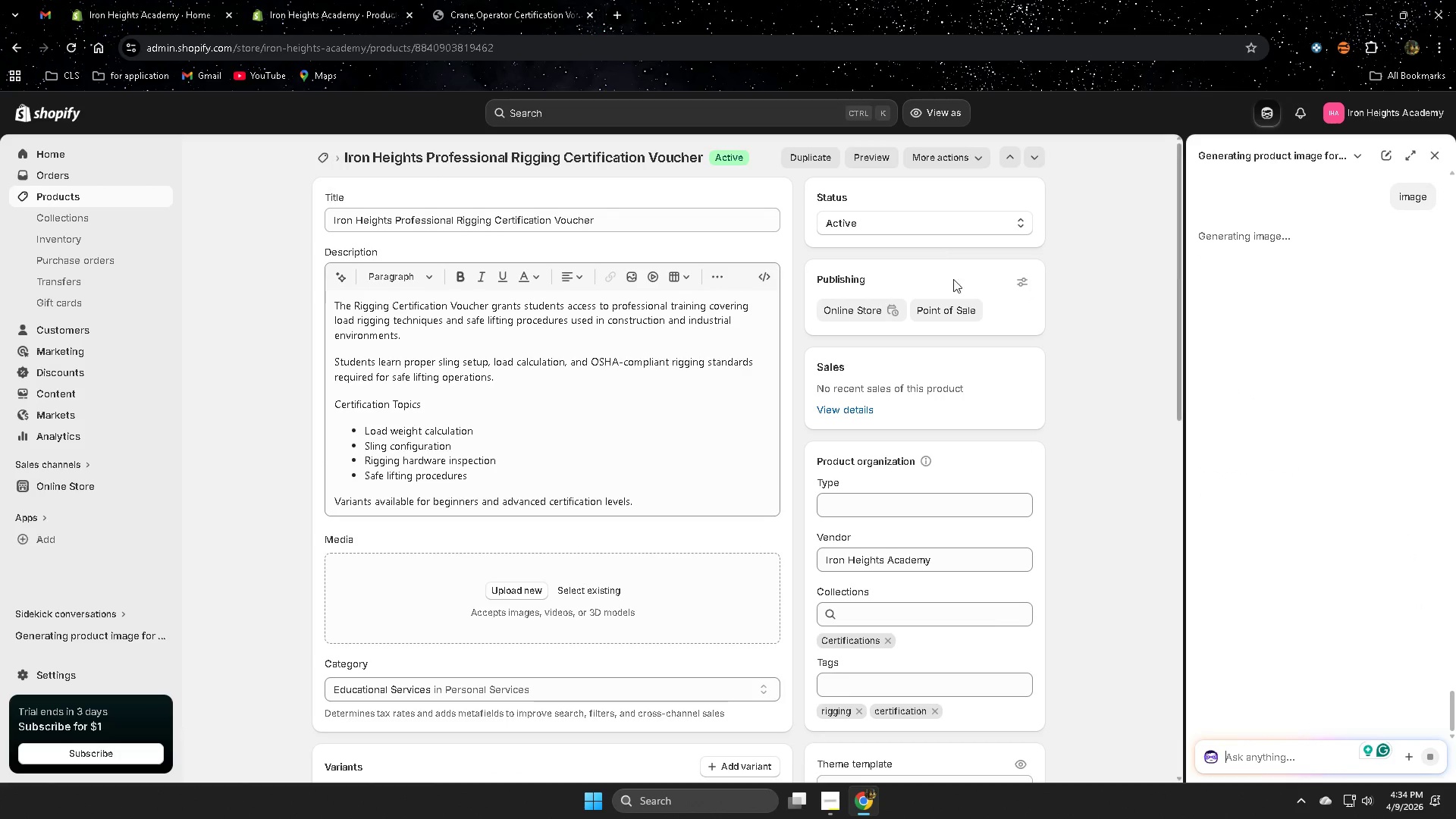 
scroll: coordinate [655, 374], scroll_direction: down, amount: 4.0
 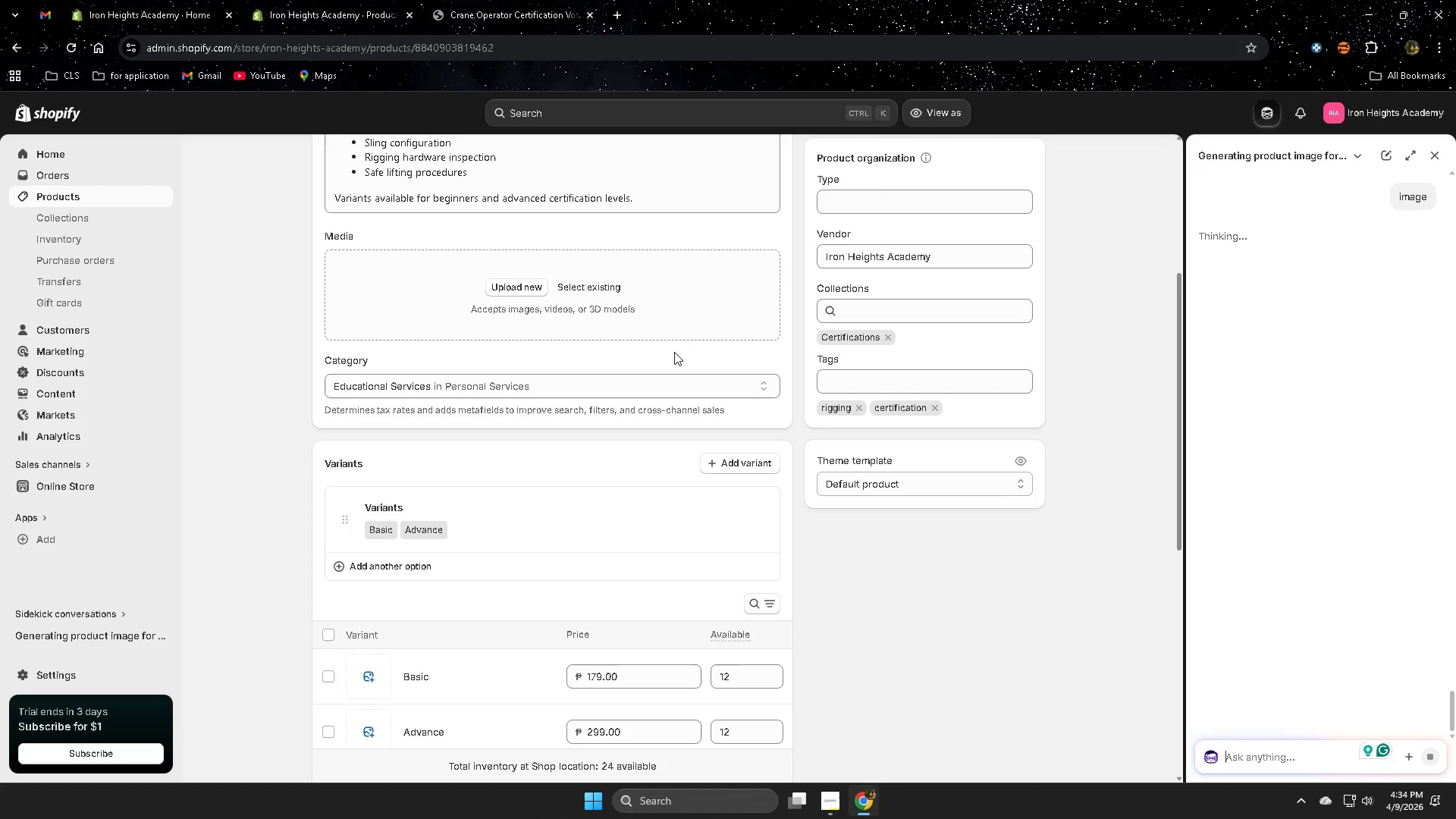 
scroll: coordinate [675, 352], scroll_direction: up, amount: 4.0
 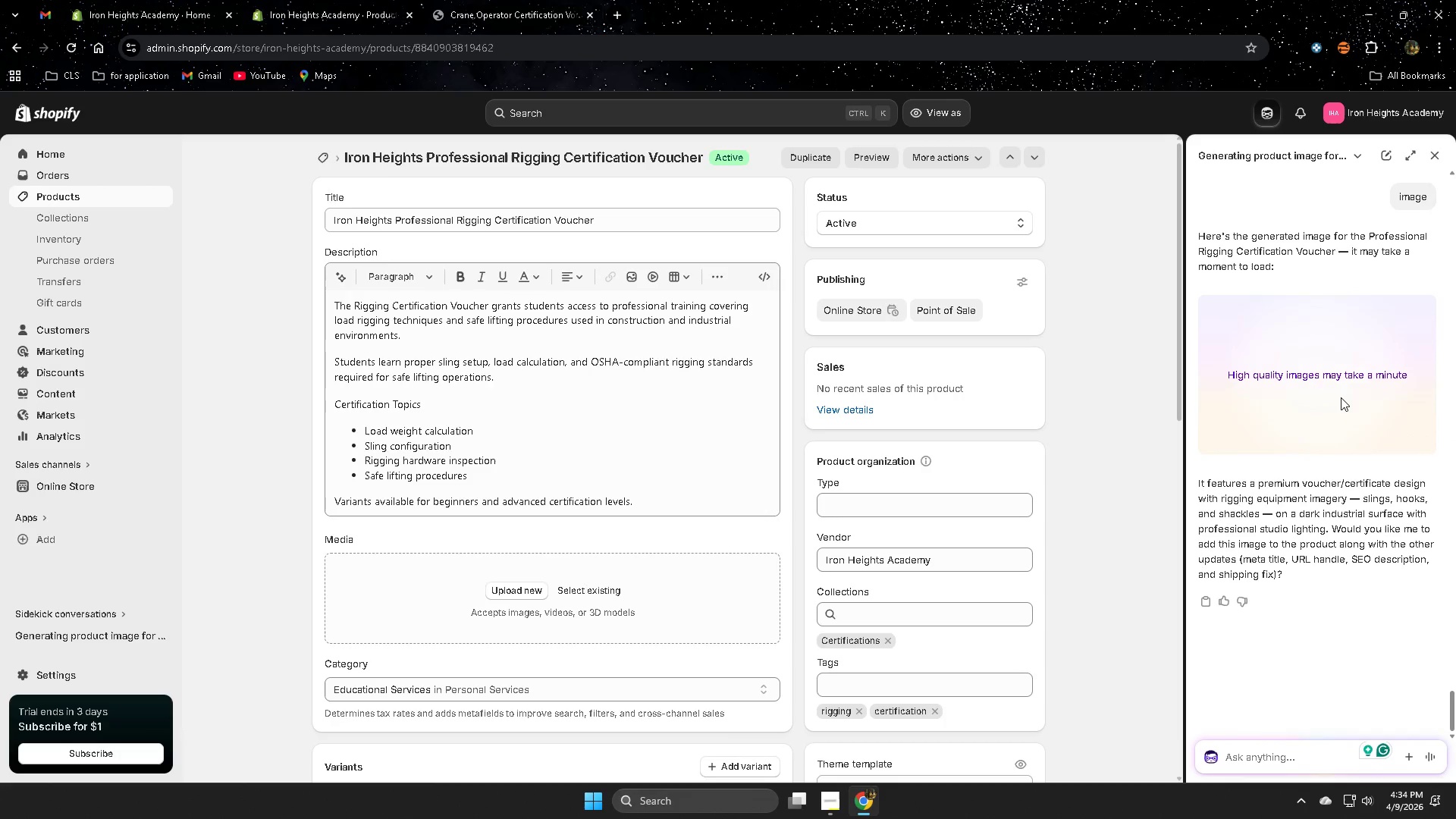 
wait(10.54)
 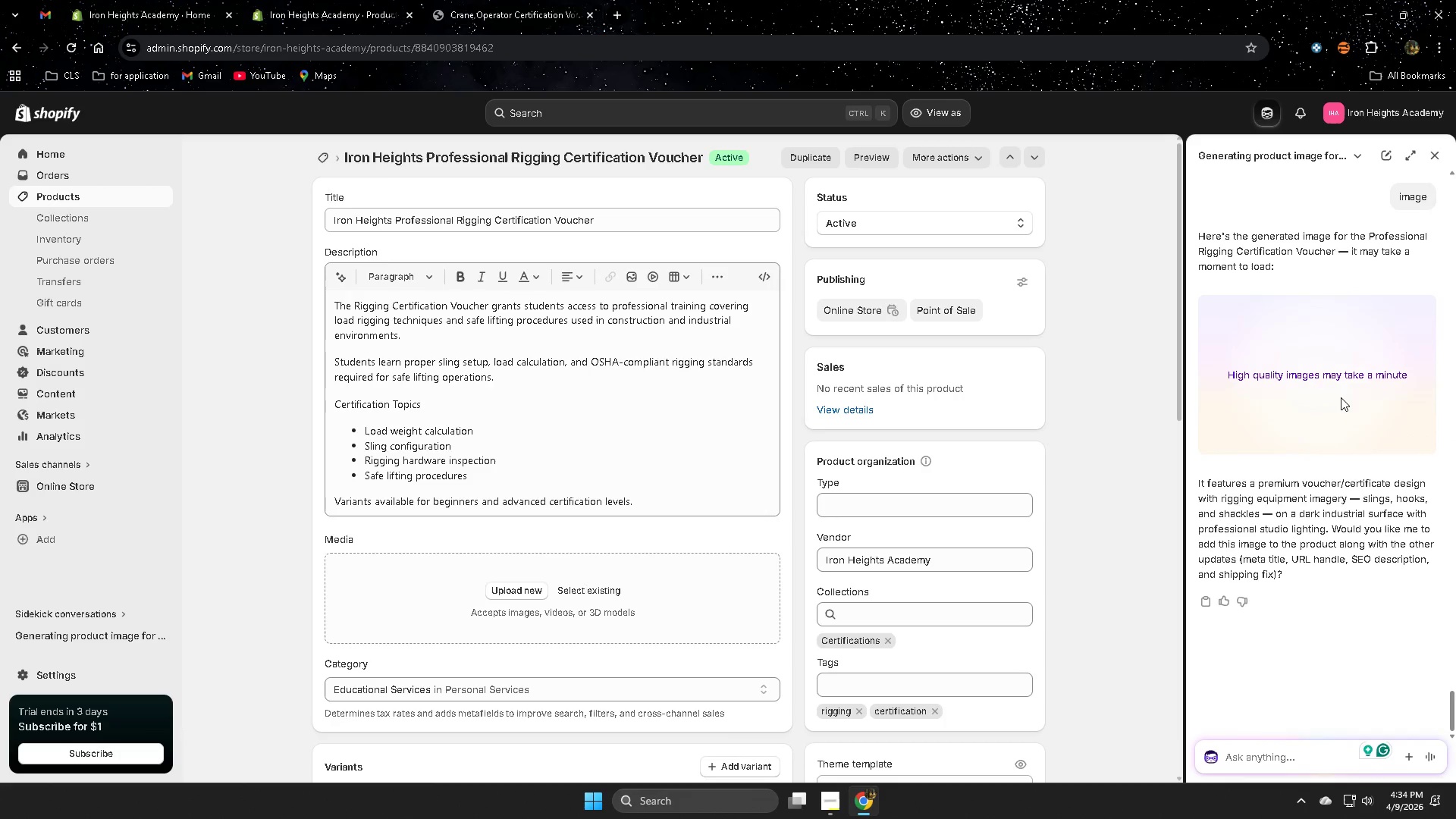 
left_click([1337, 391])
 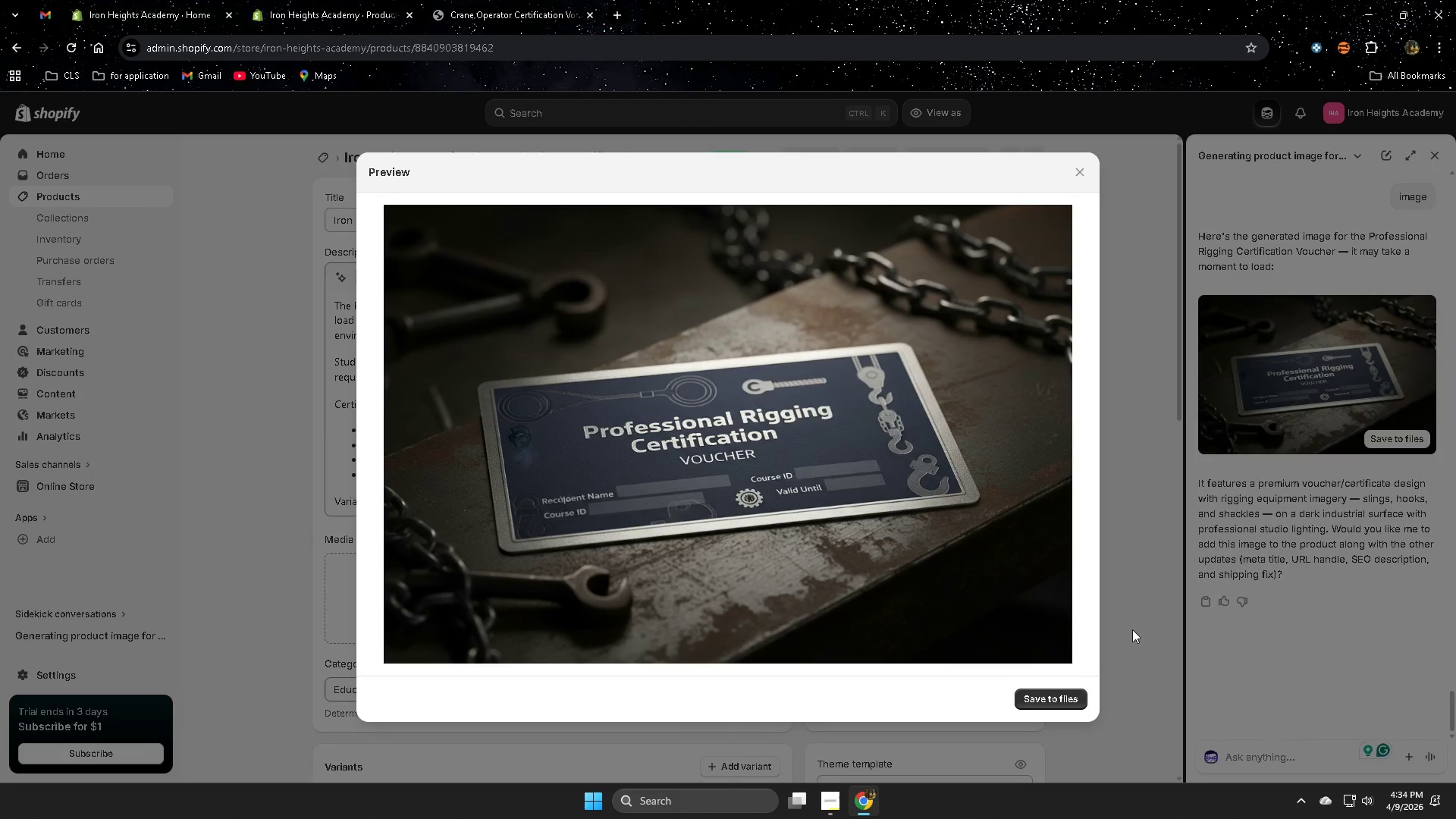 
wait(7.2)
 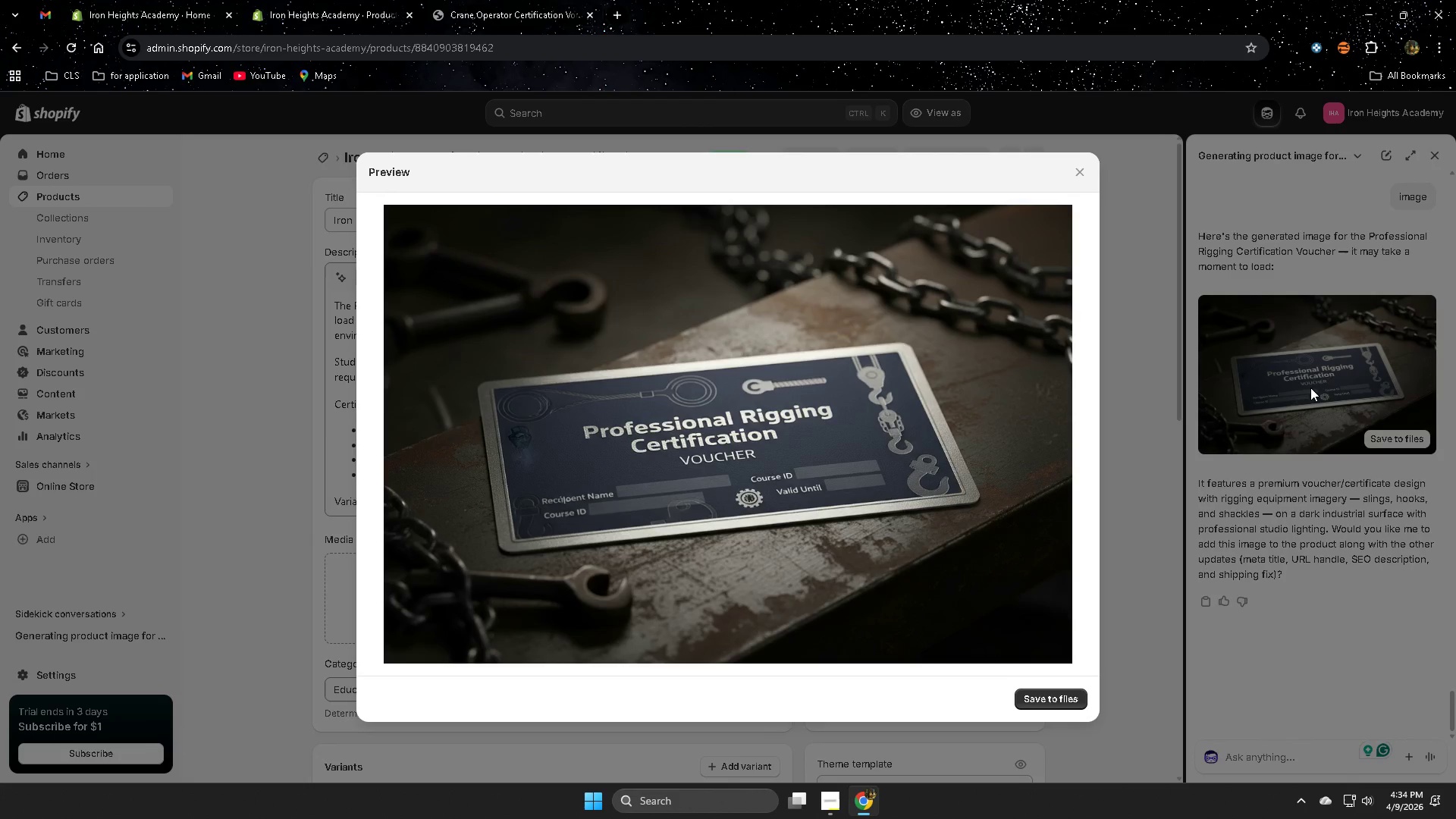 
left_click([1068, 701])
 